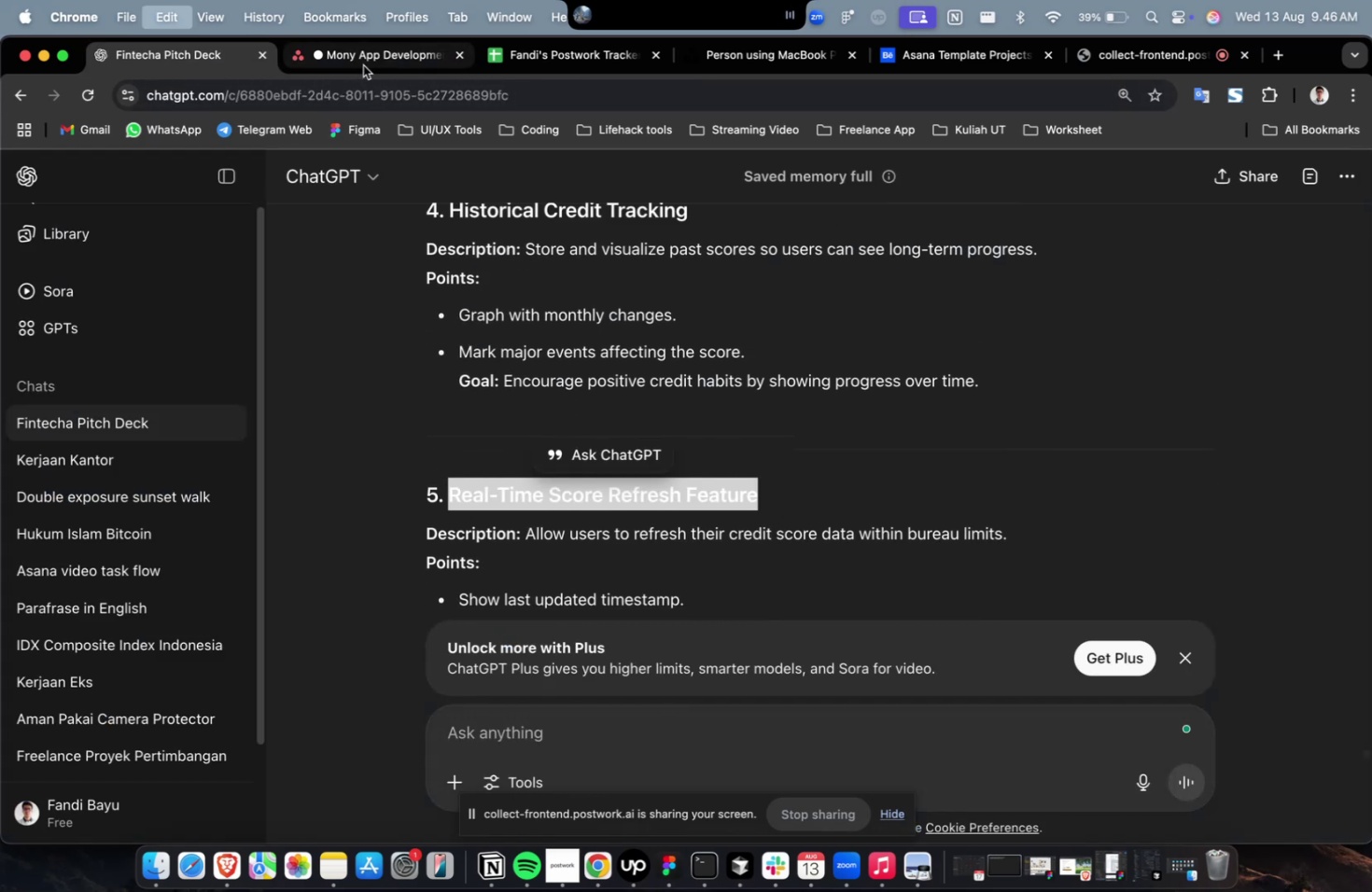 
key(Meta+C)
 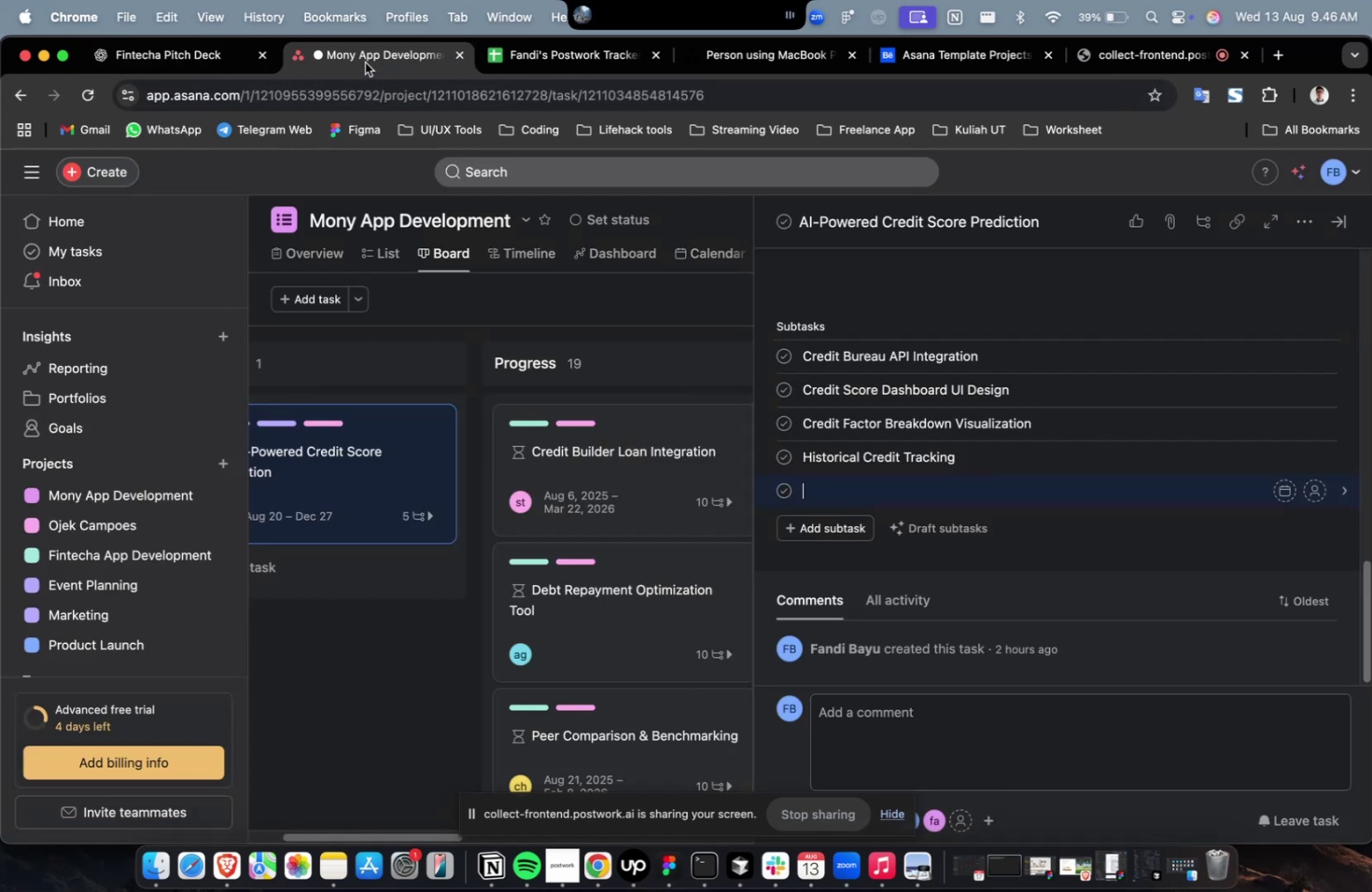 
left_click([365, 63])
 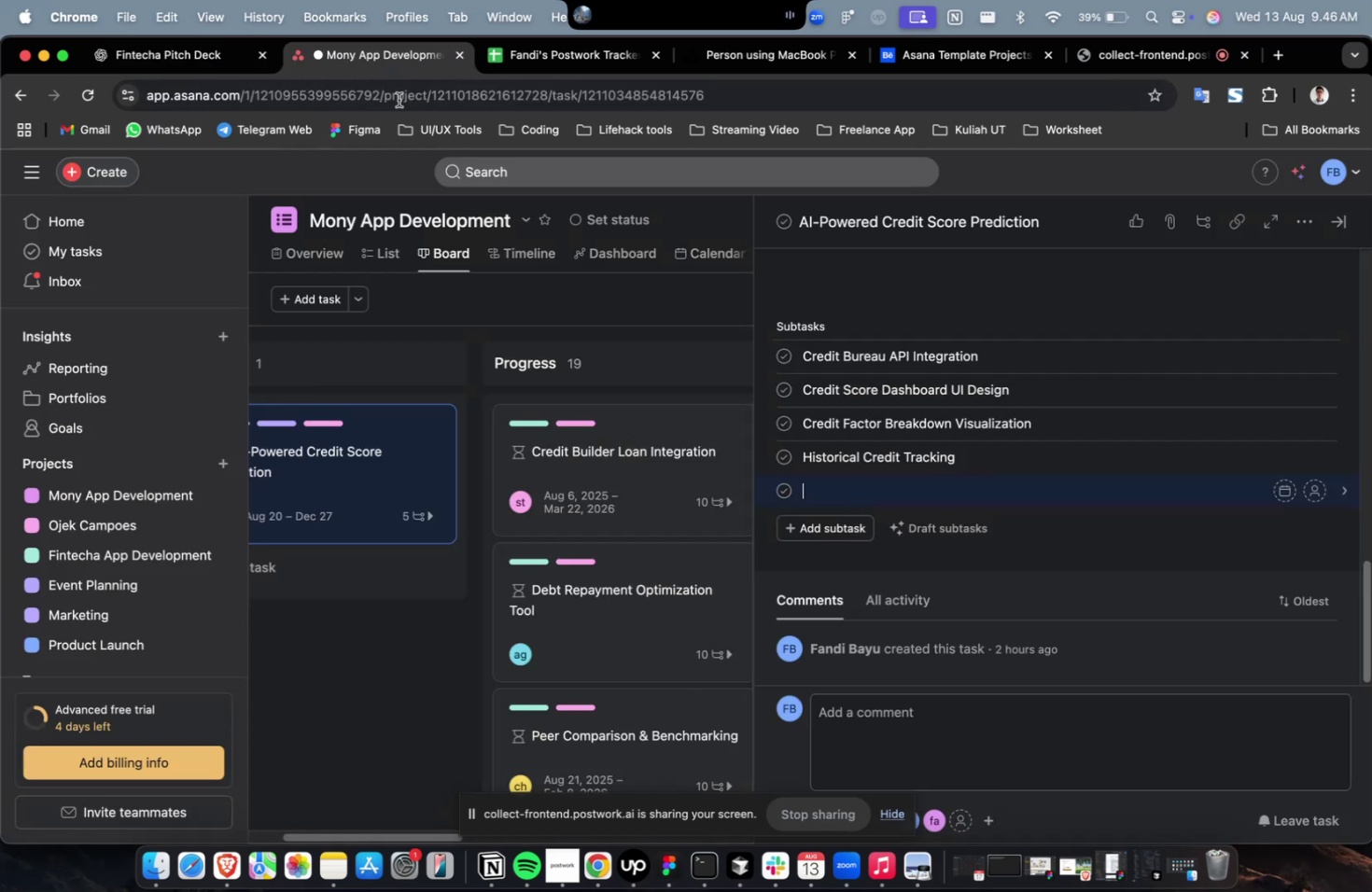 
key(Meta+CommandLeft)
 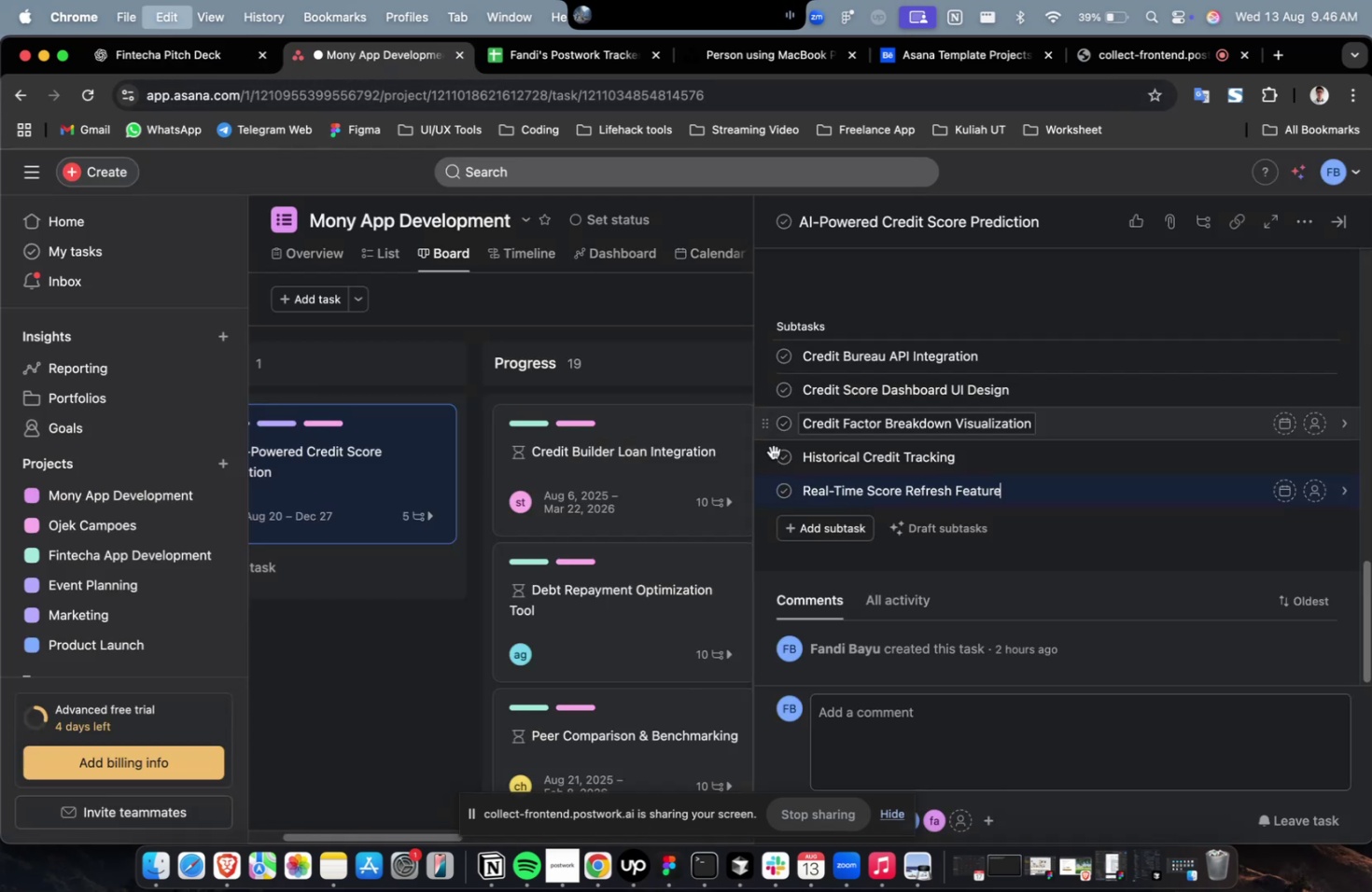 
key(Meta+V)
 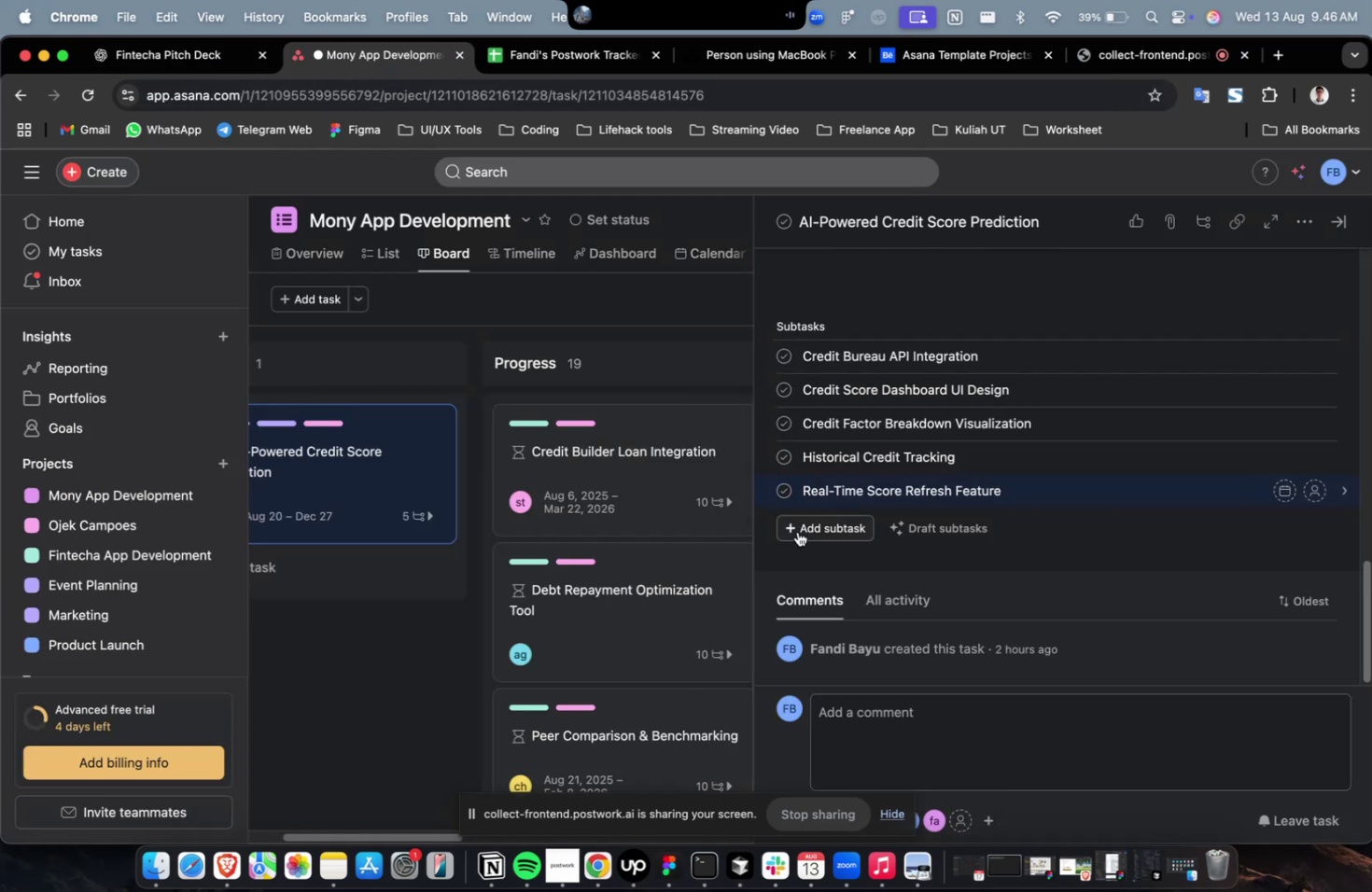 
left_click([797, 531])
 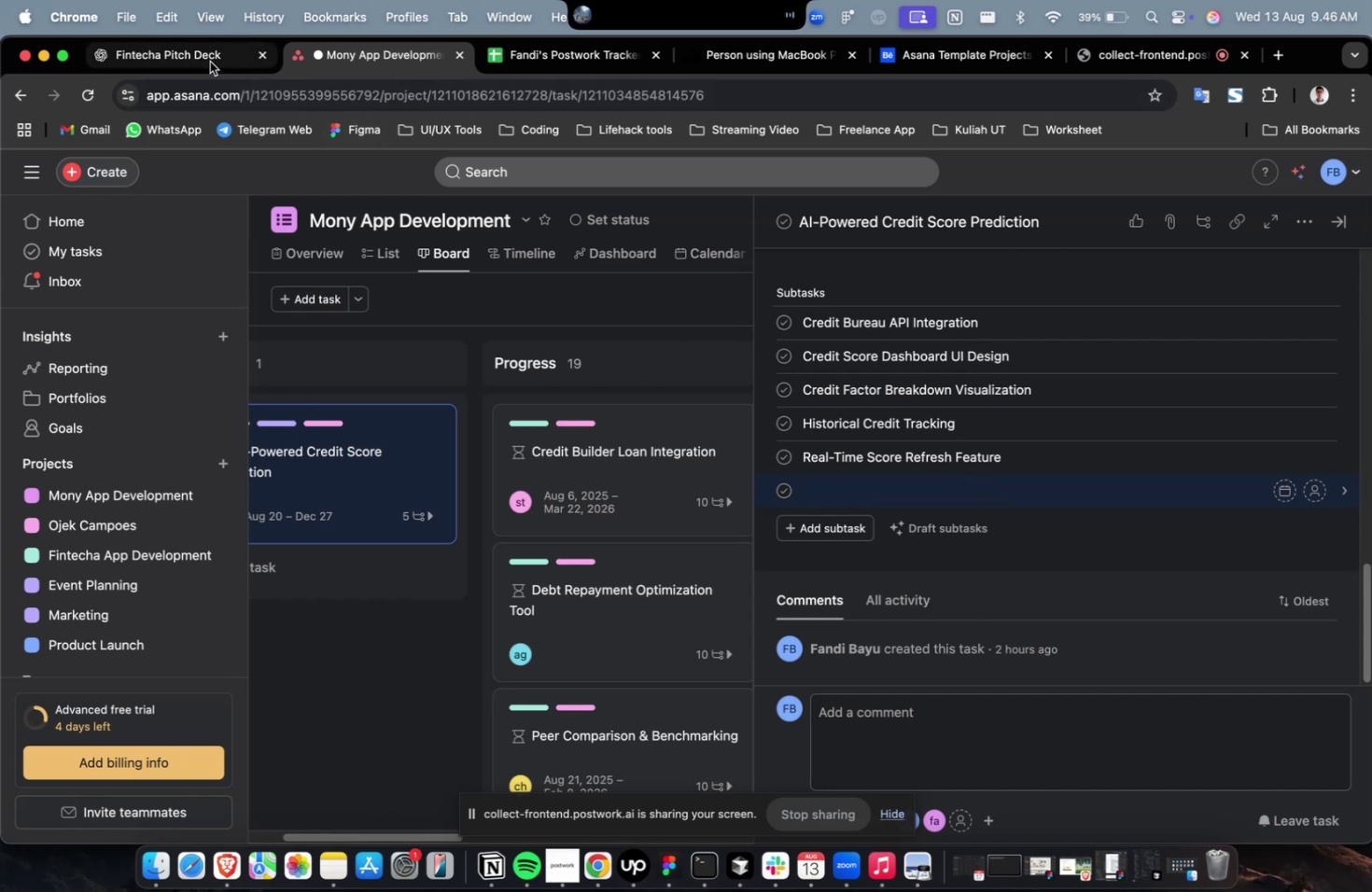 
left_click([210, 62])
 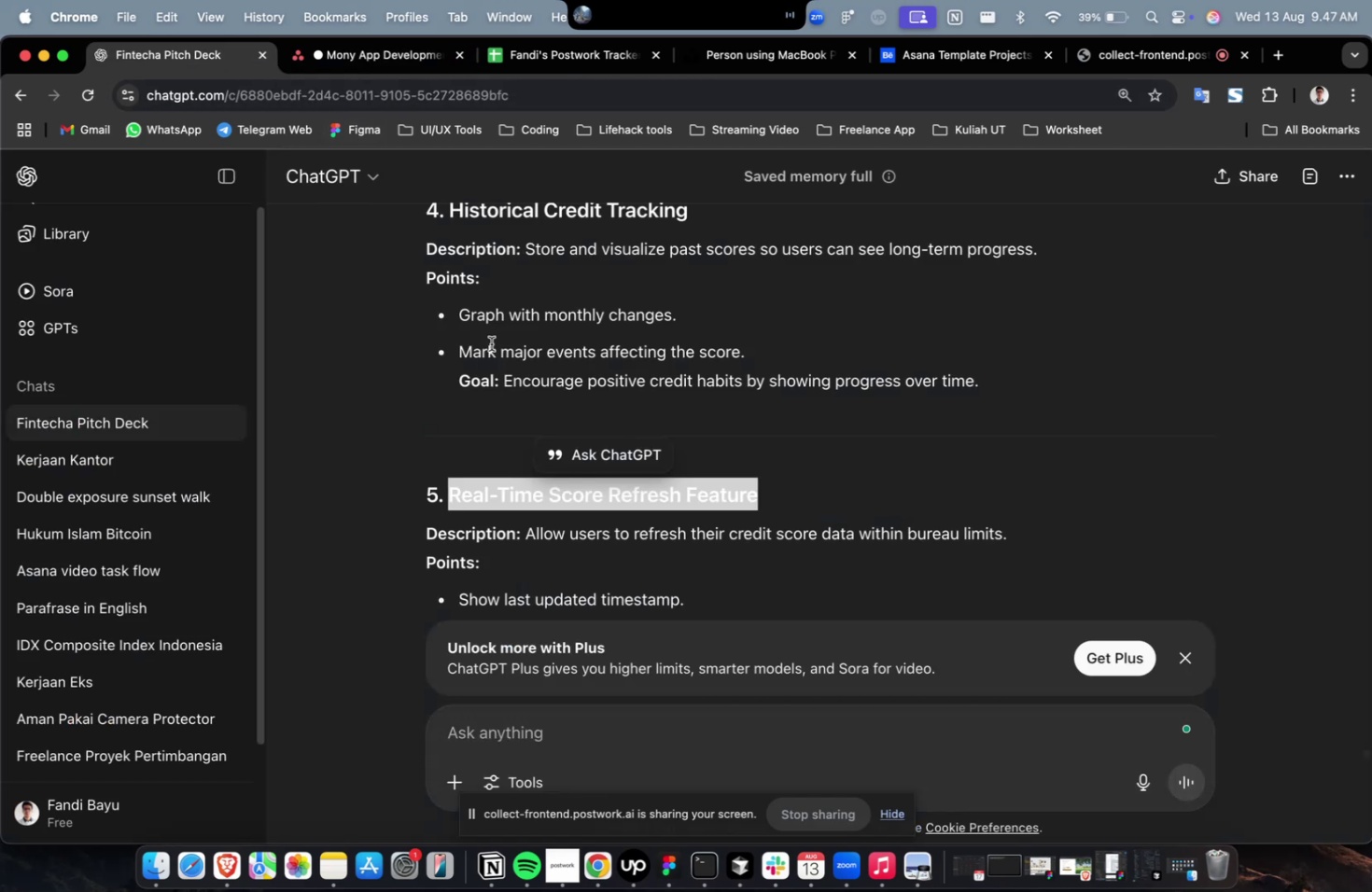 
scroll: coordinate [491, 344], scroll_direction: down, amount: 8.0
 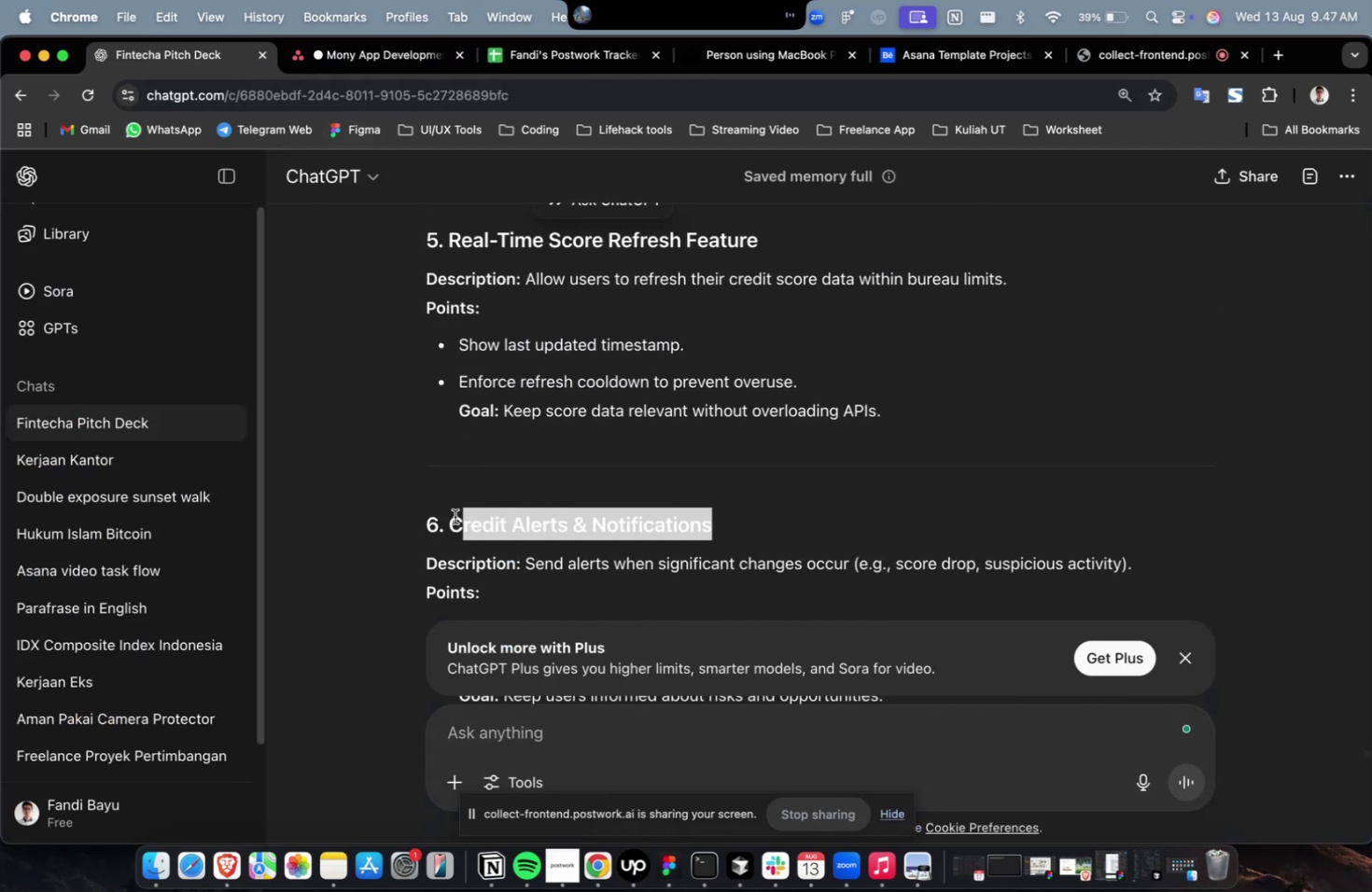 
key(Meta+C)
 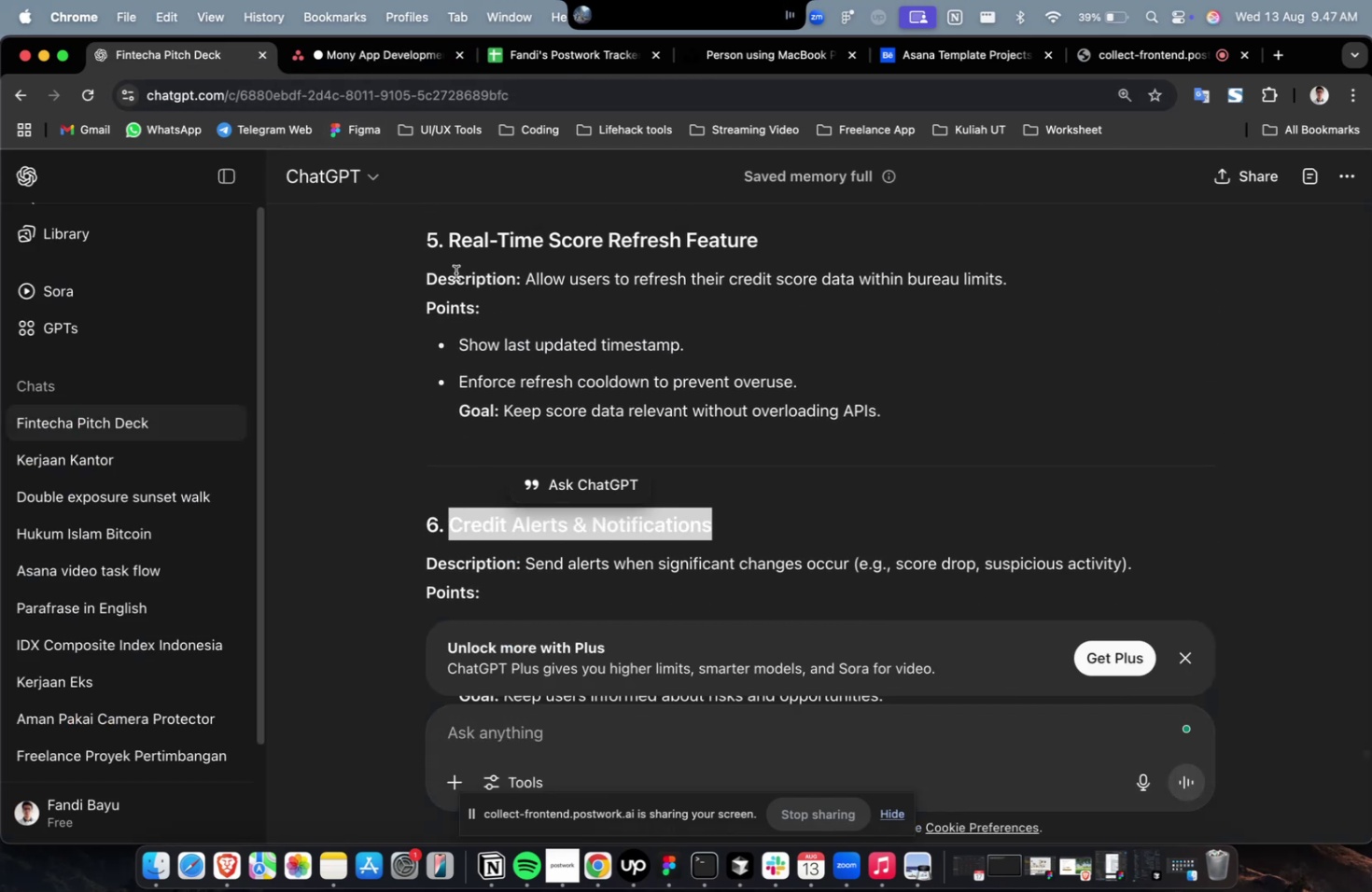 
key(Meta+C)
 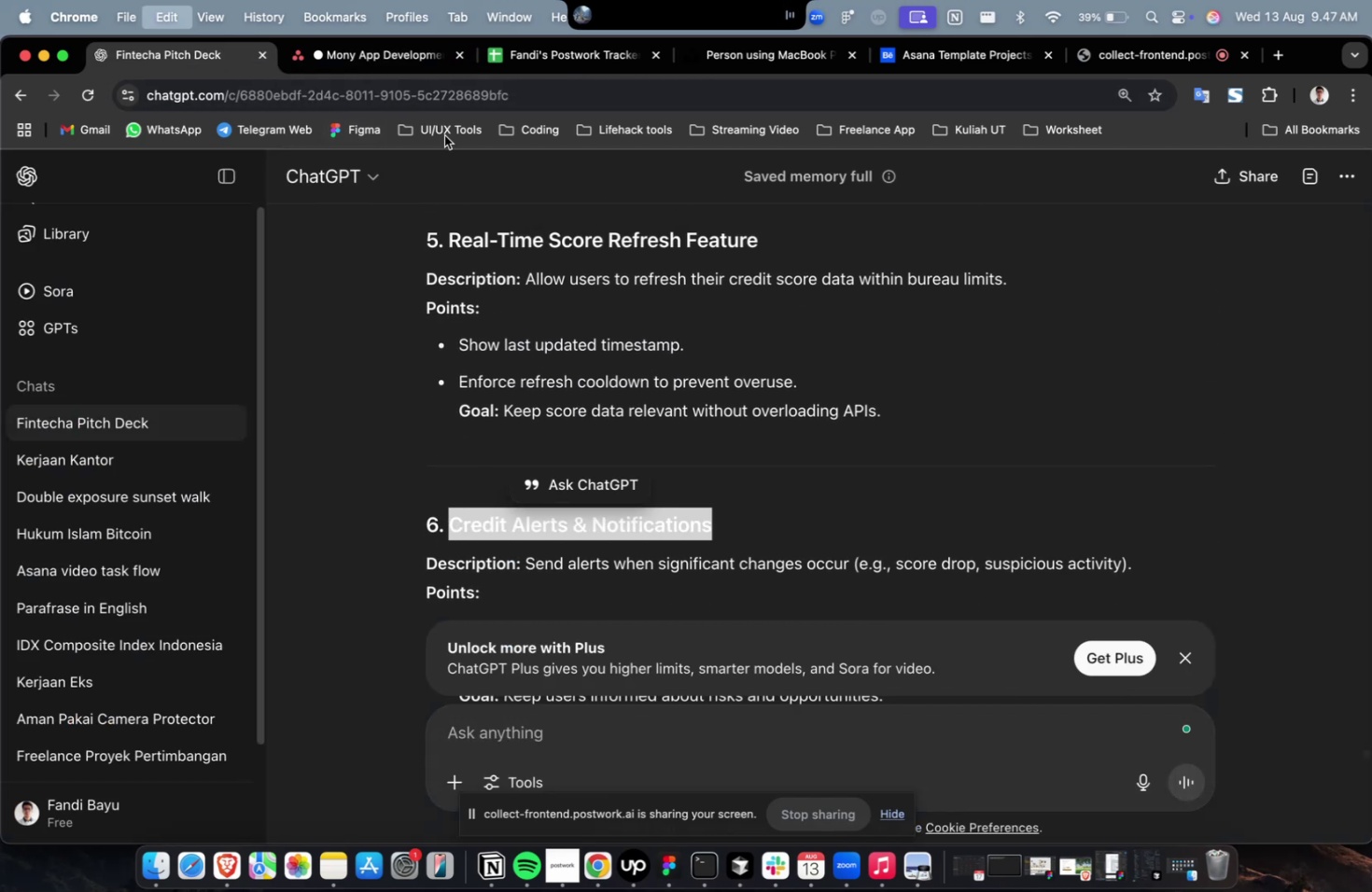 
key(Meta+C)
 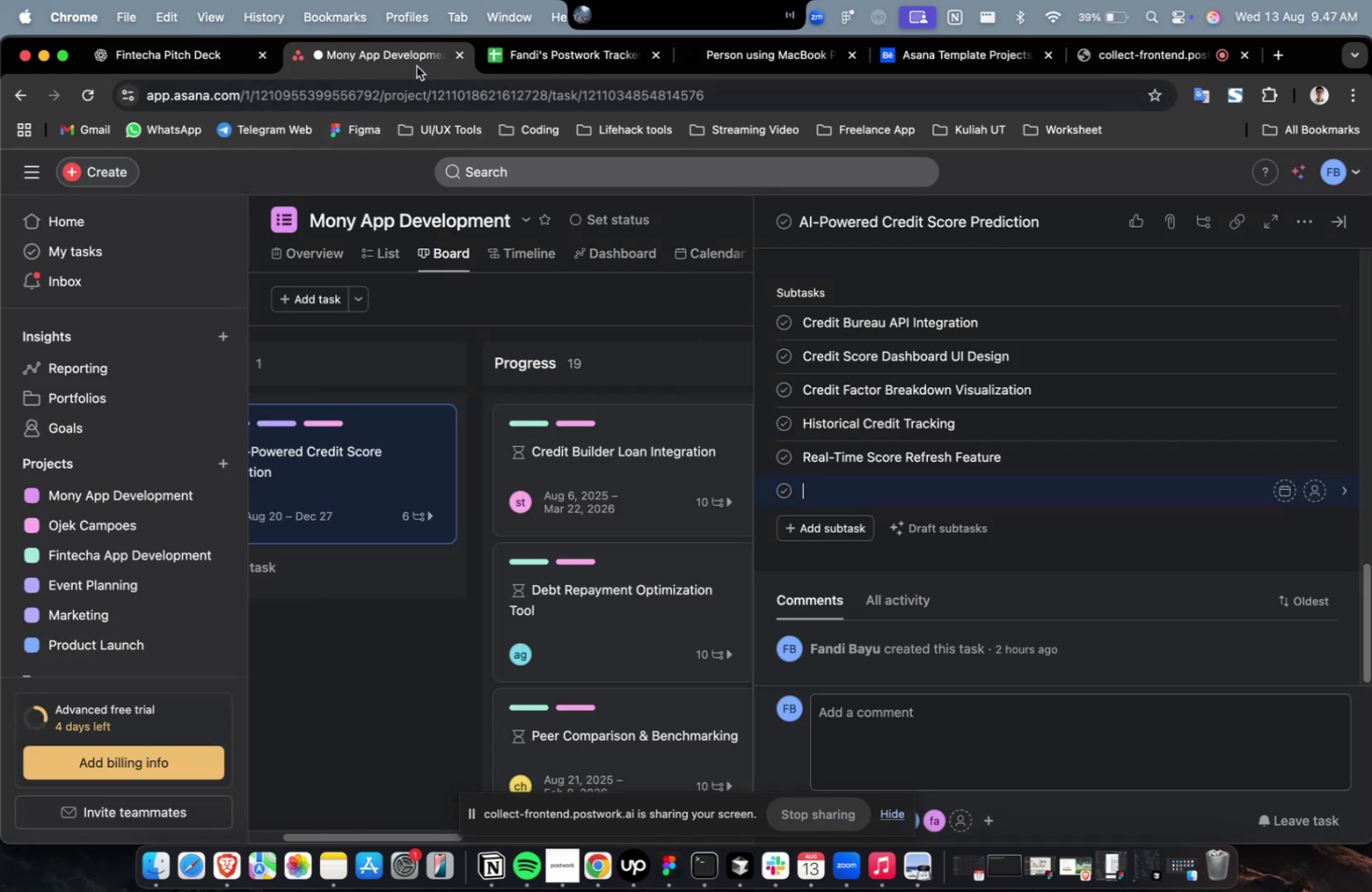 
key(Meta+CommandLeft)
 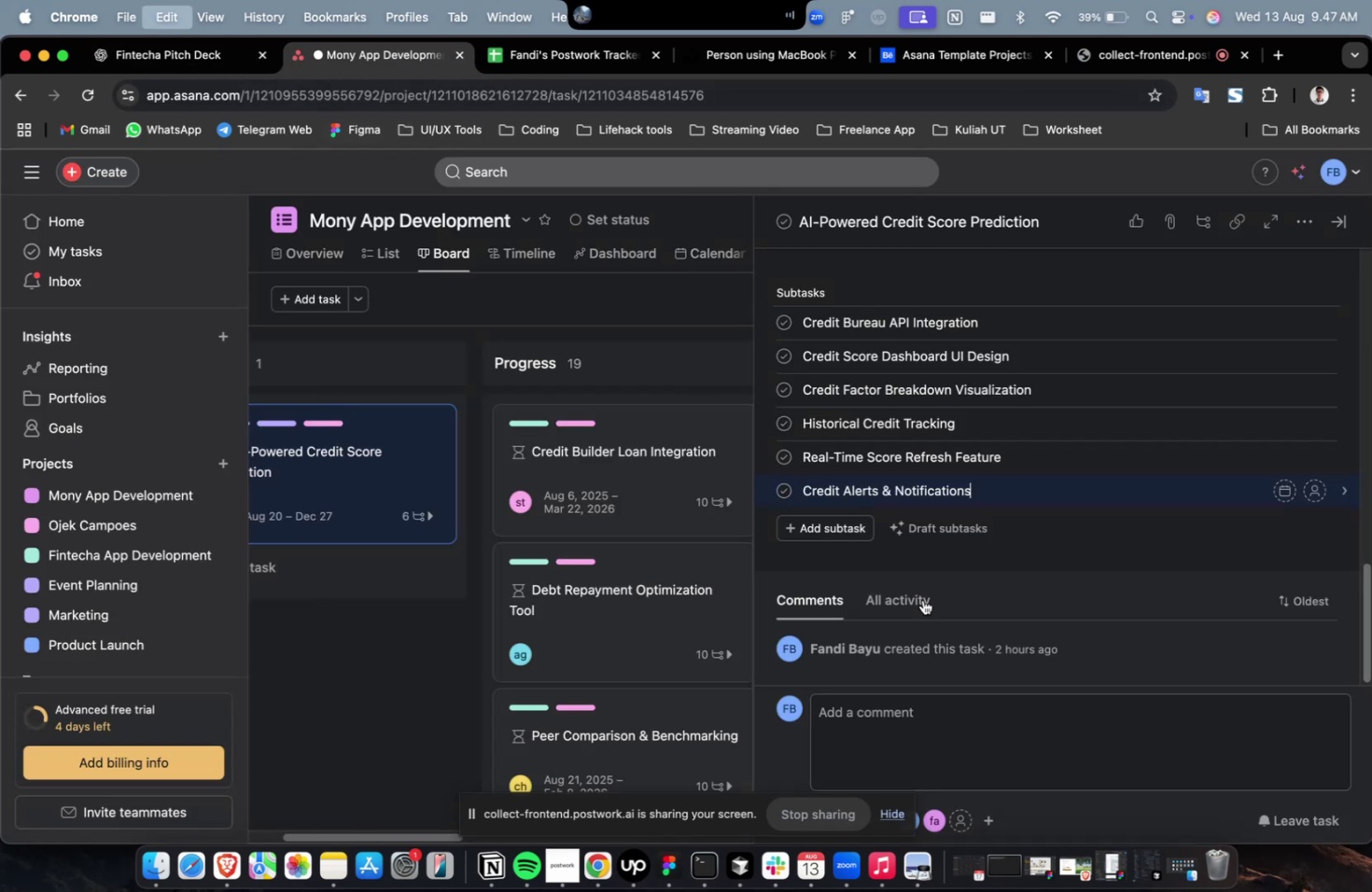 
key(Meta+V)
 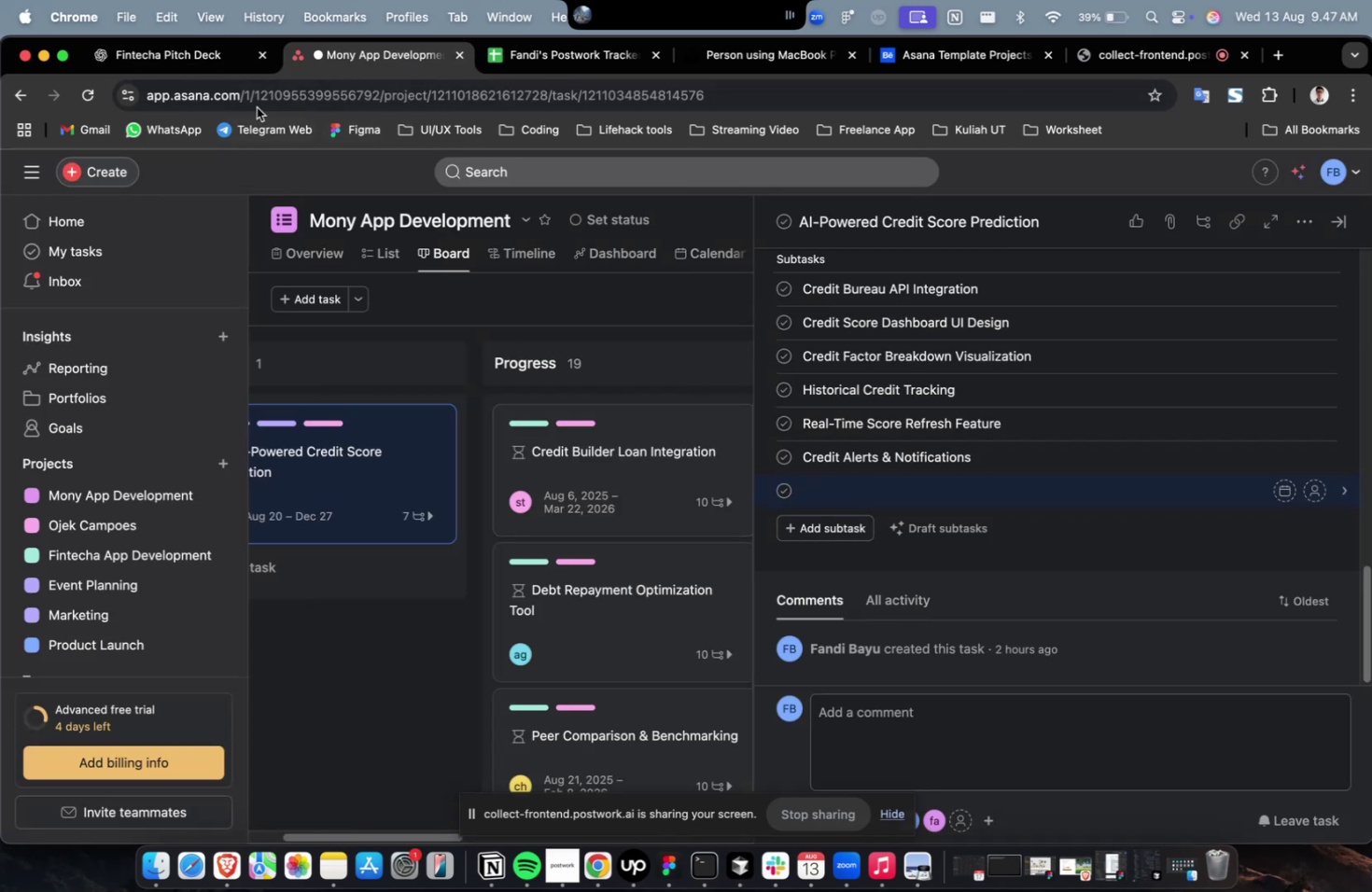 
left_click([197, 57])
 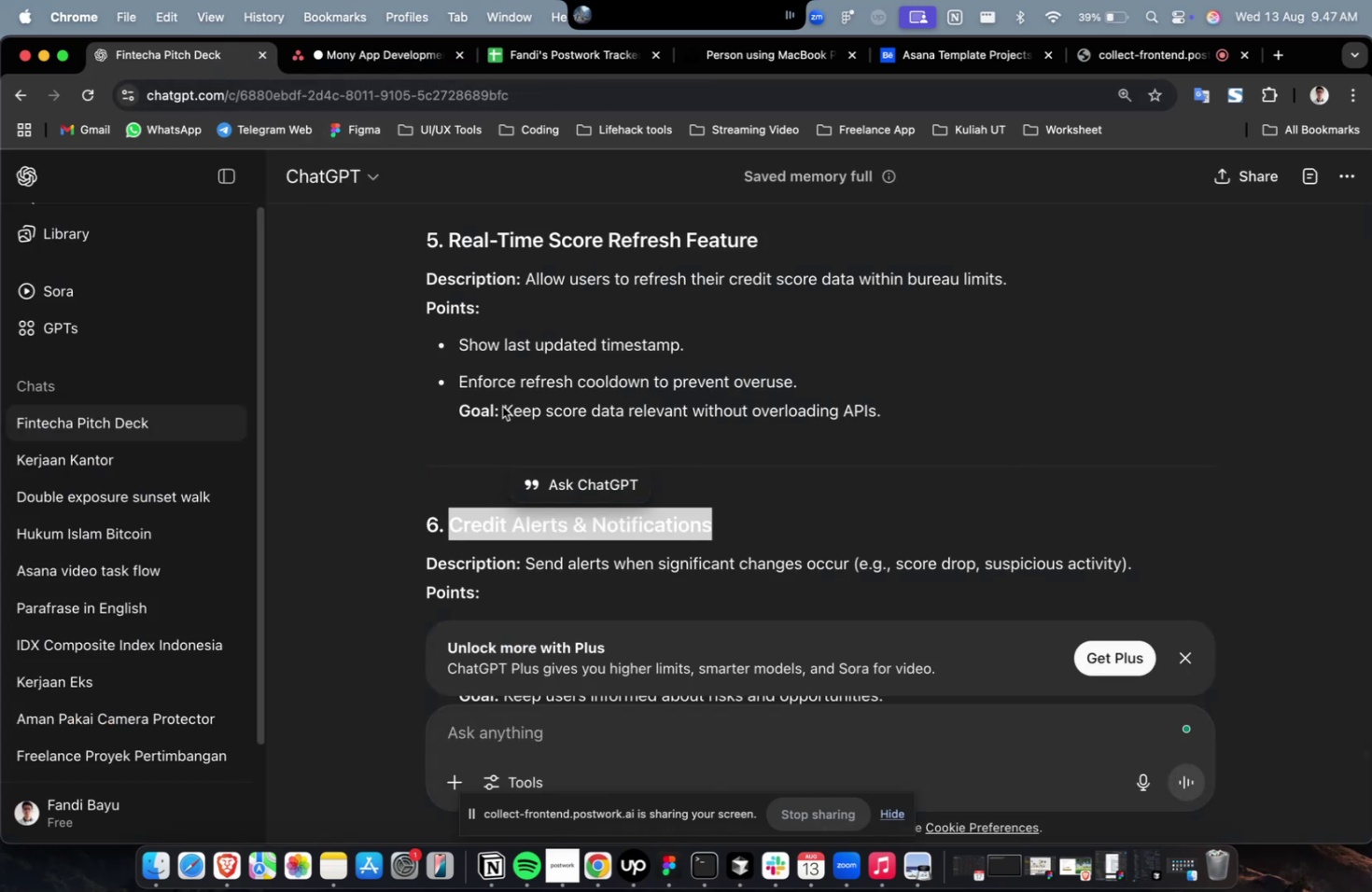 
scroll: coordinate [502, 406], scroll_direction: down, amount: 7.0
 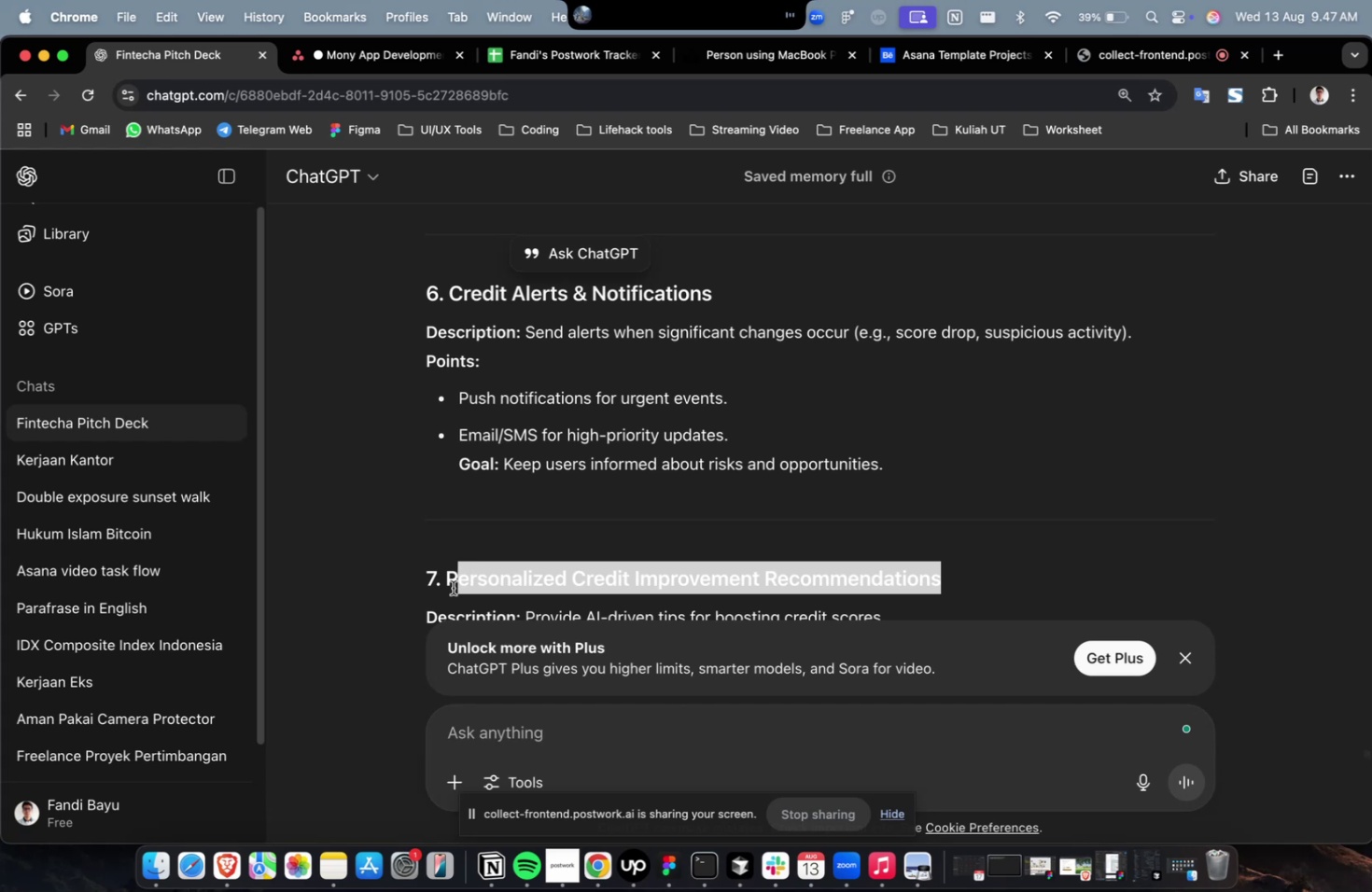 
key(Meta+C)
 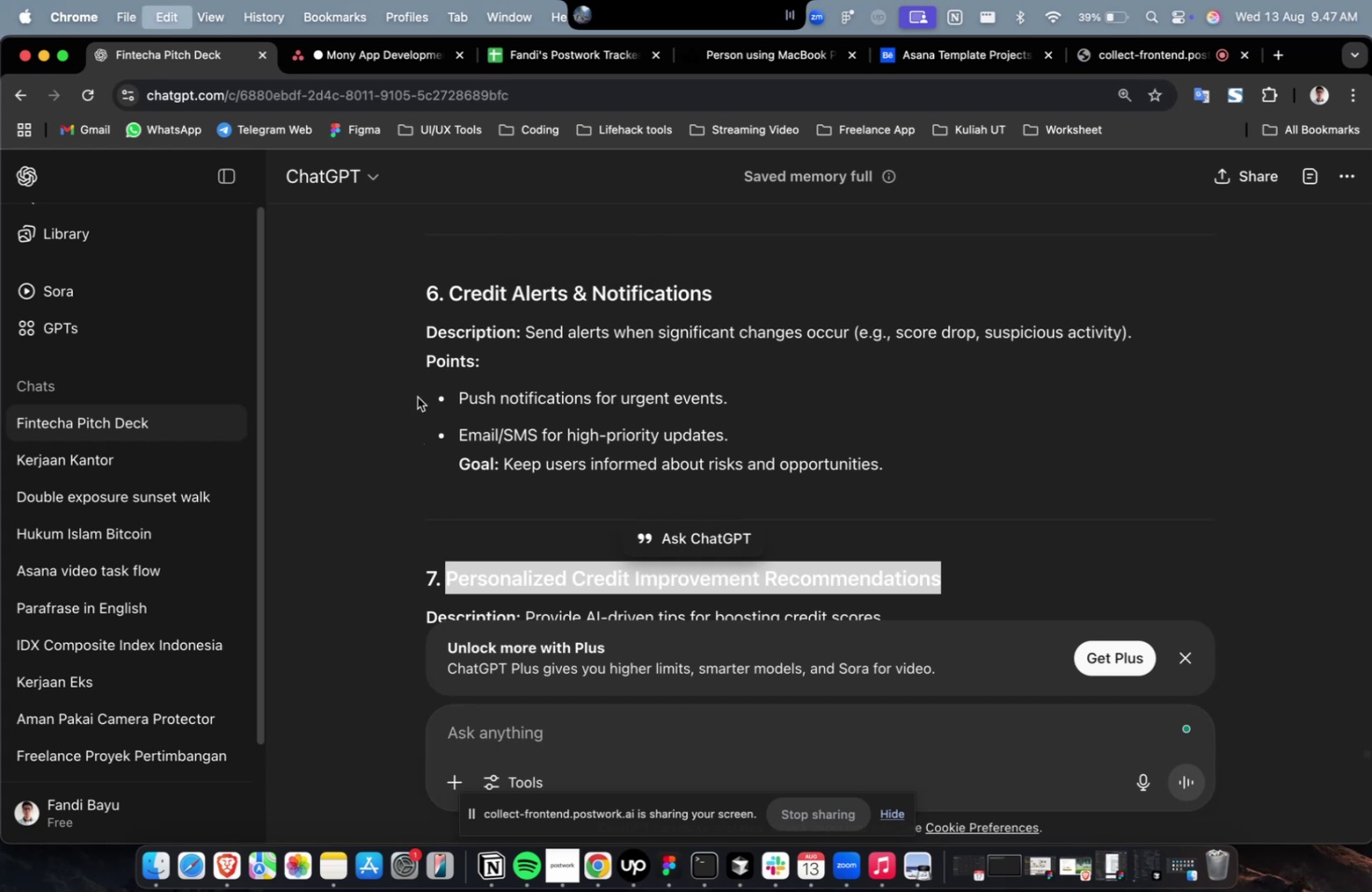 
key(Meta+C)
 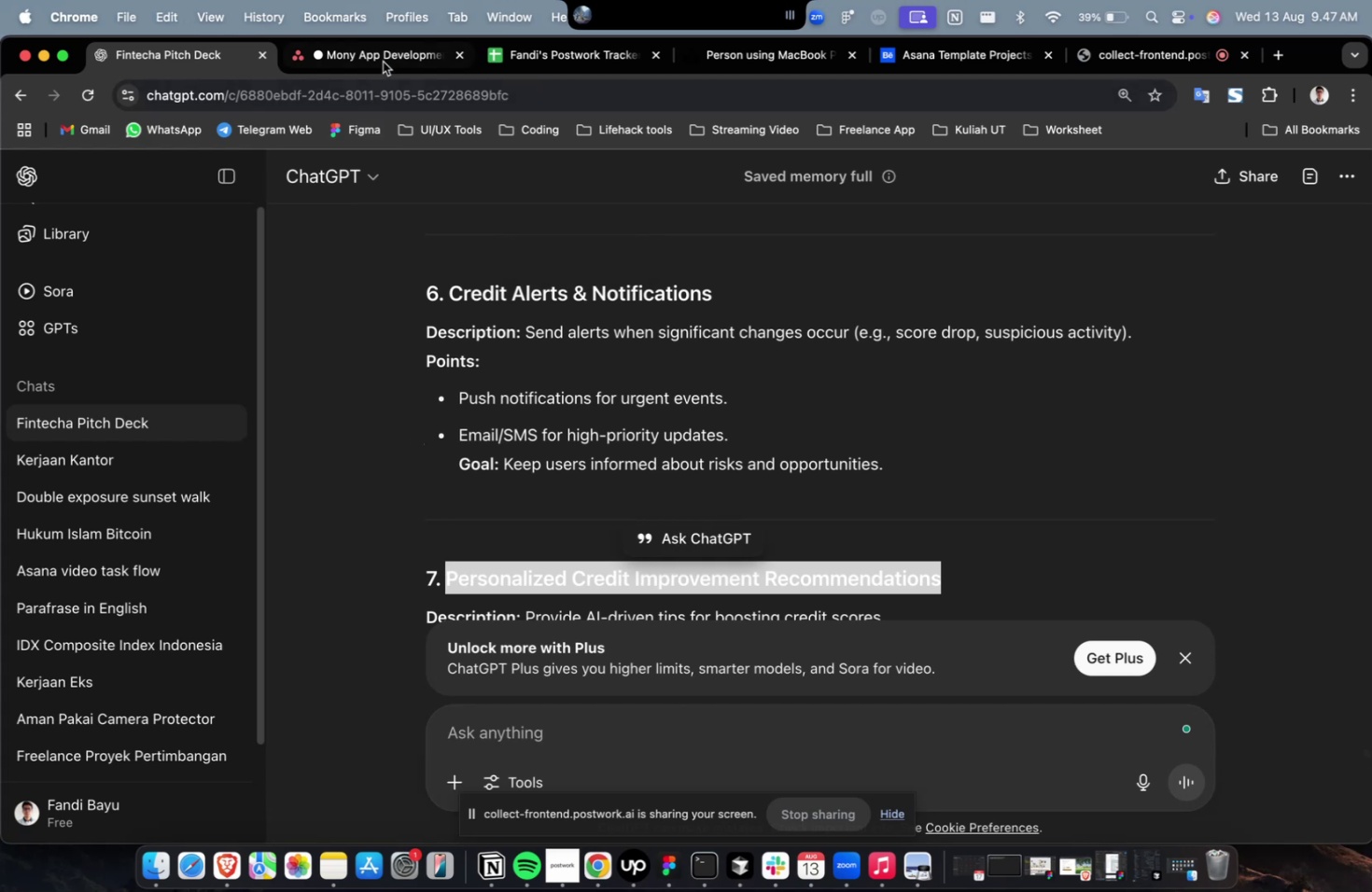 
left_click([383, 62])
 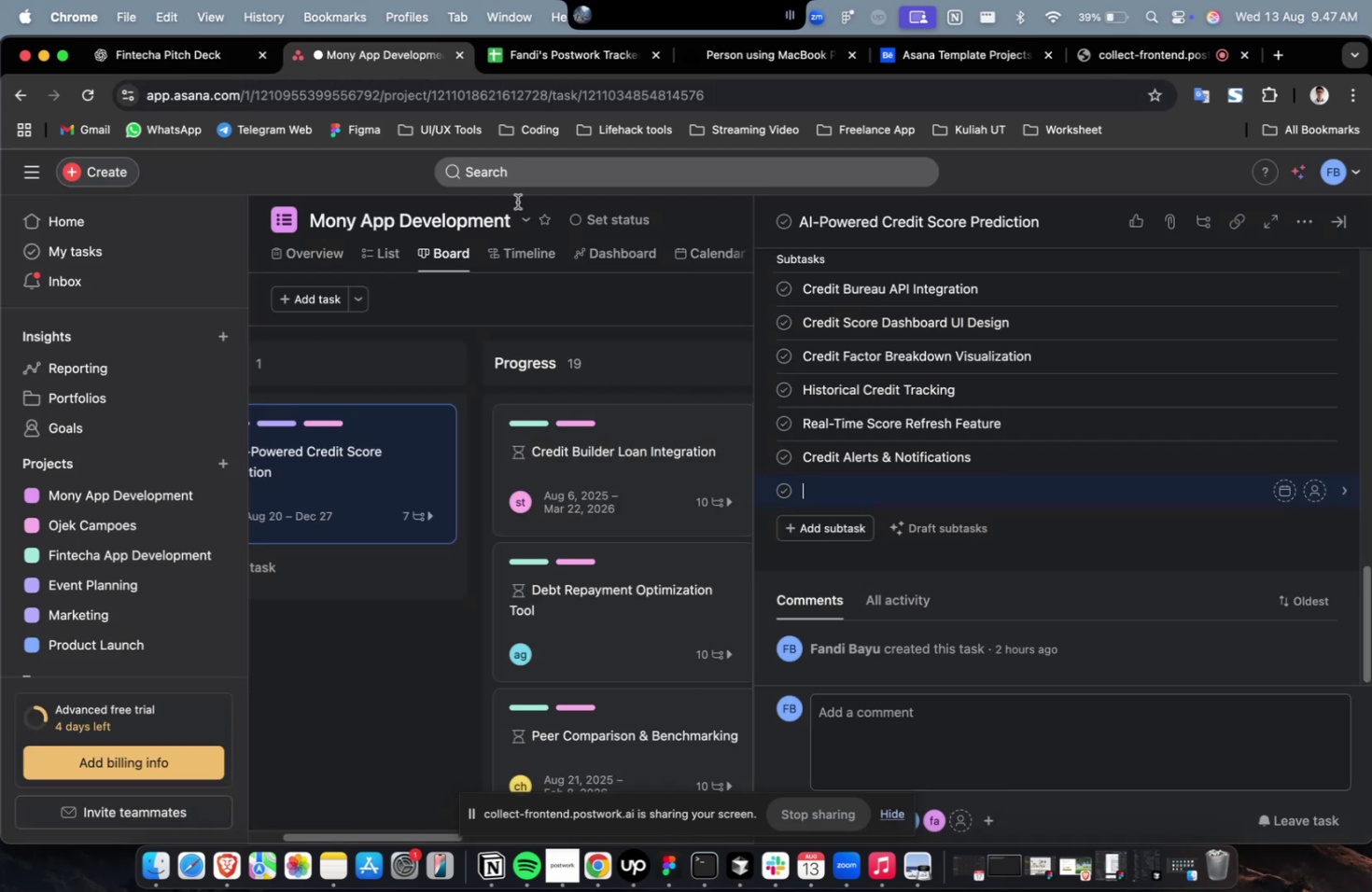 
key(Meta+CommandLeft)
 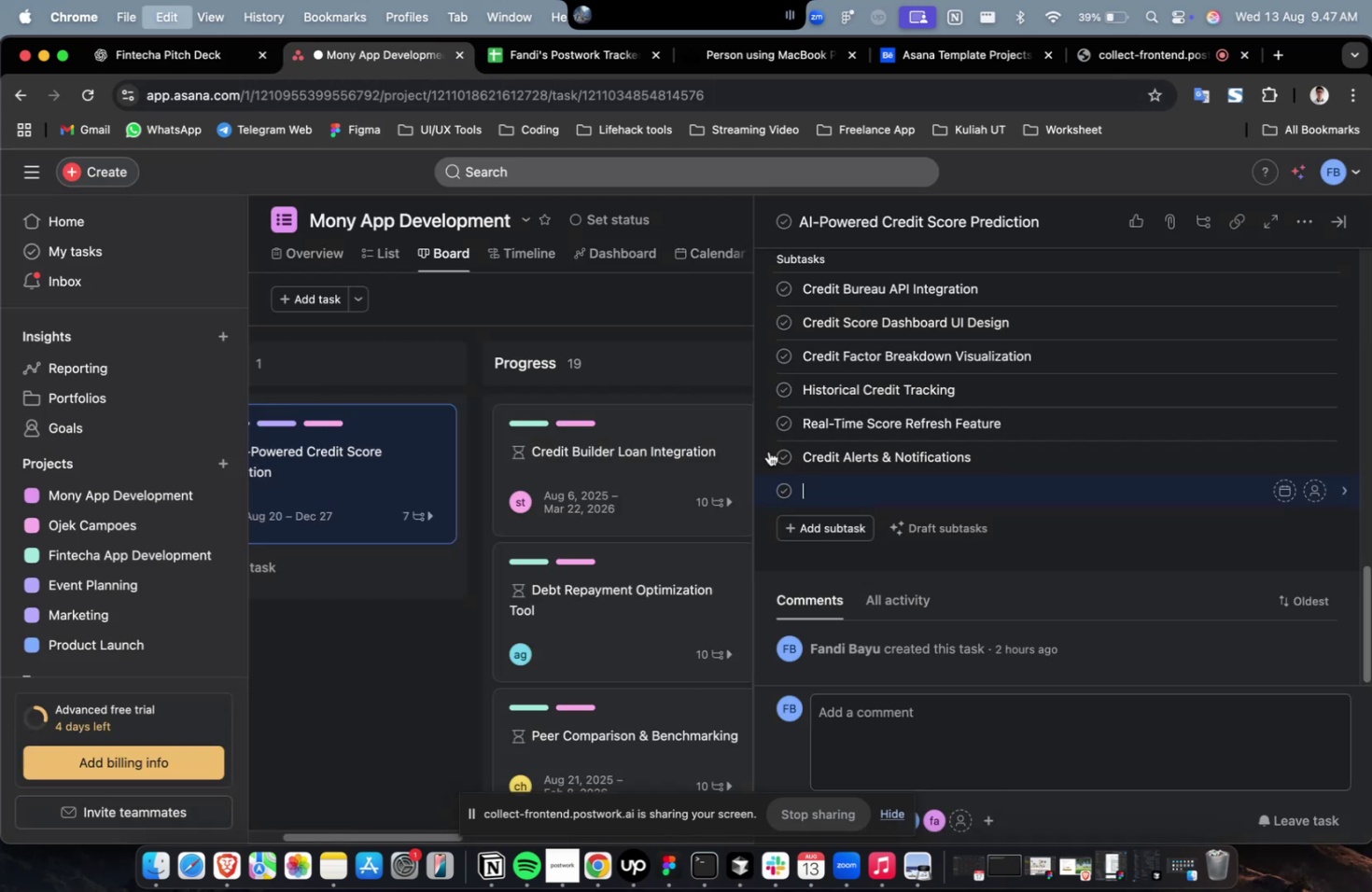 
key(Meta+V)
 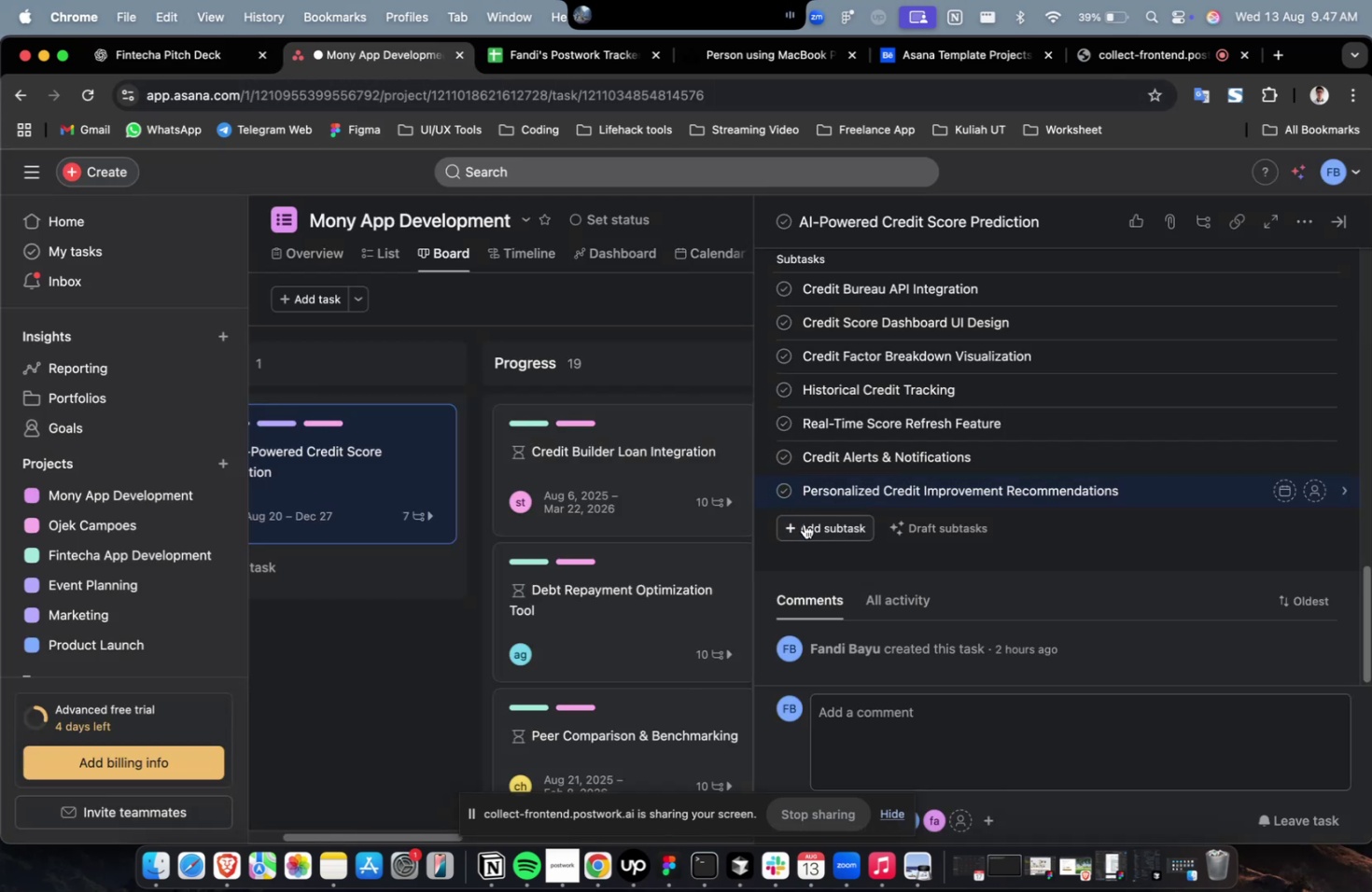 
left_click([804, 523])
 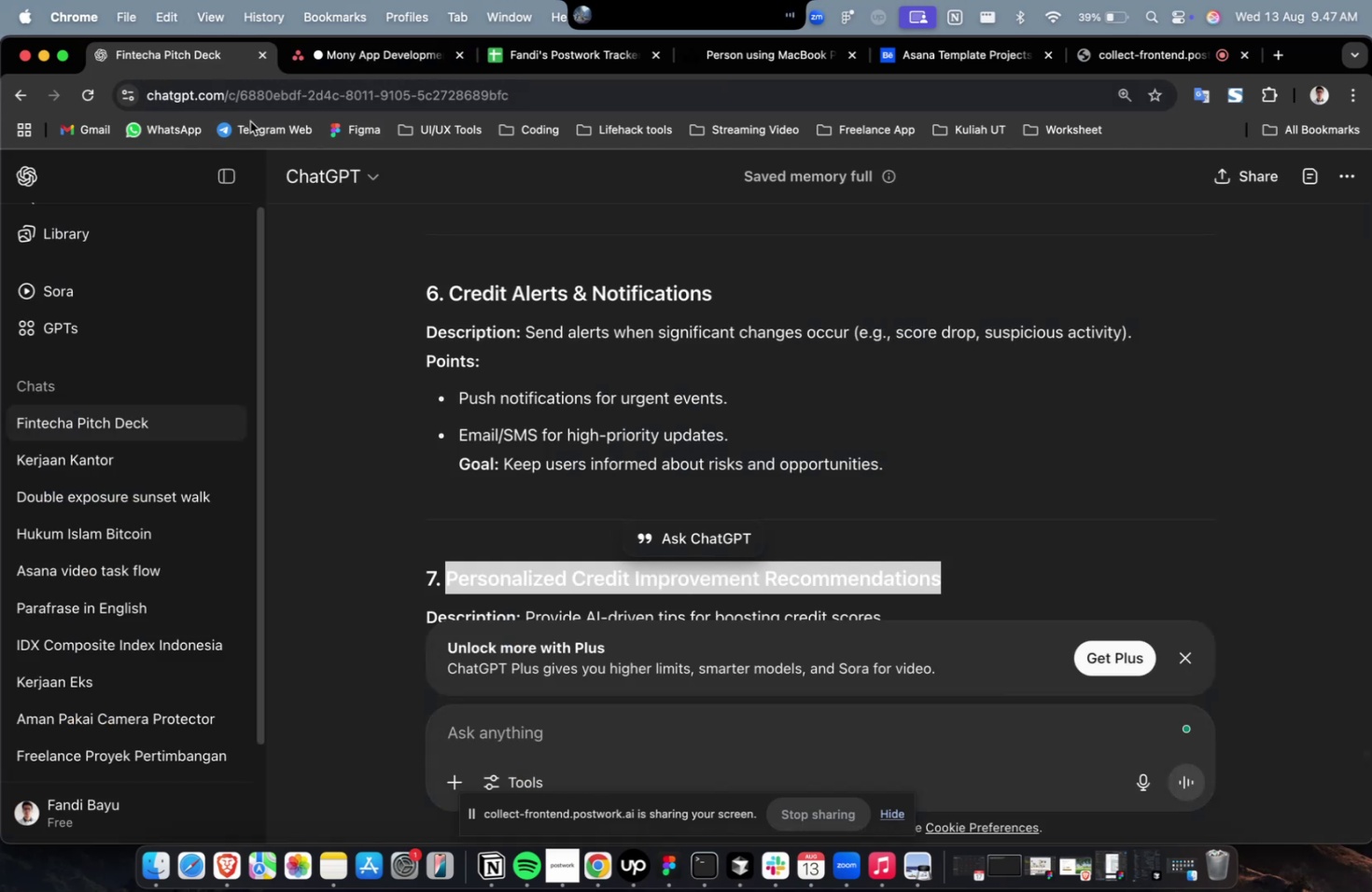 
scroll: coordinate [892, 565], scroll_direction: down, amount: 12.0
 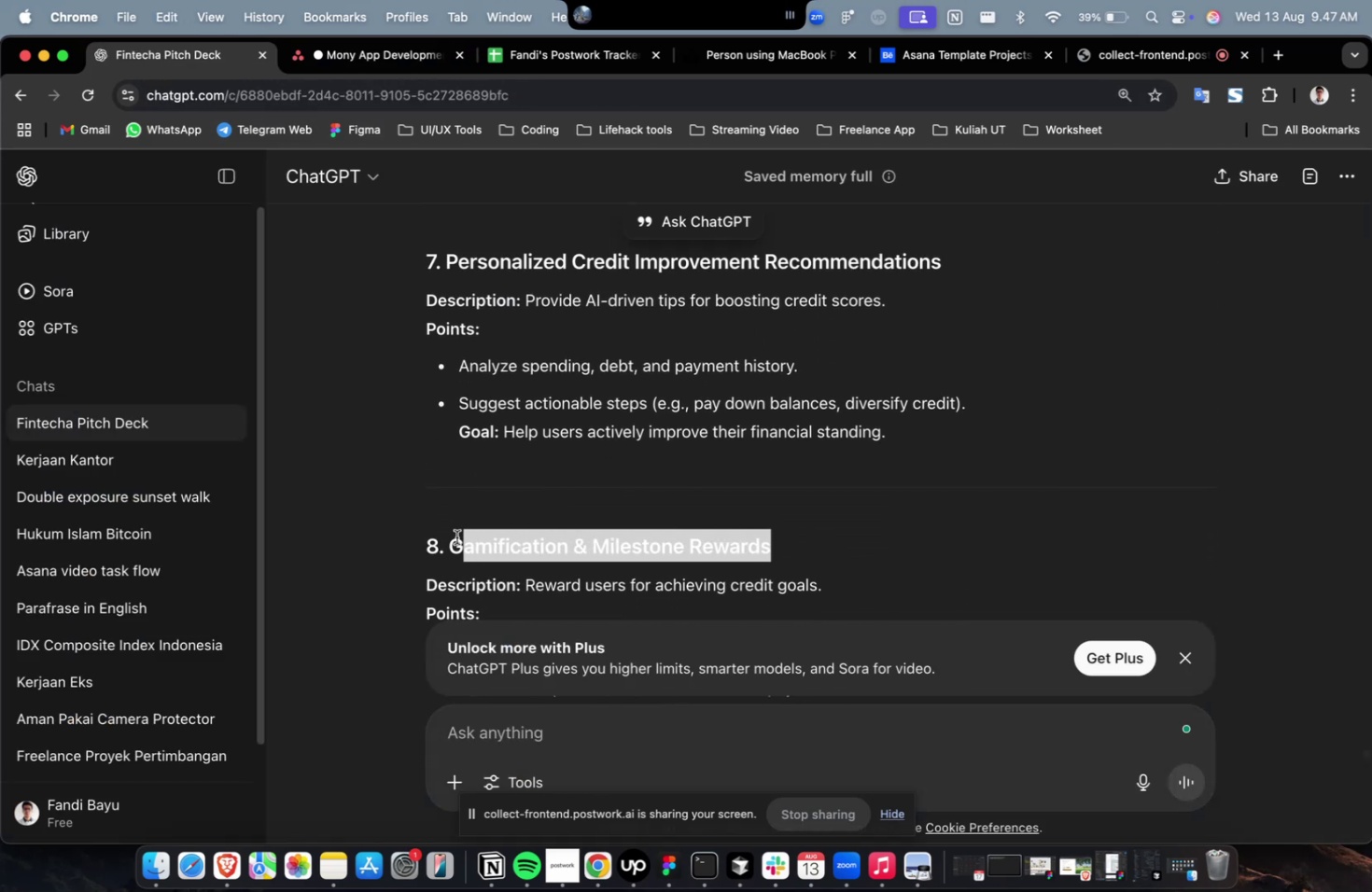 
key(Meta+C)
 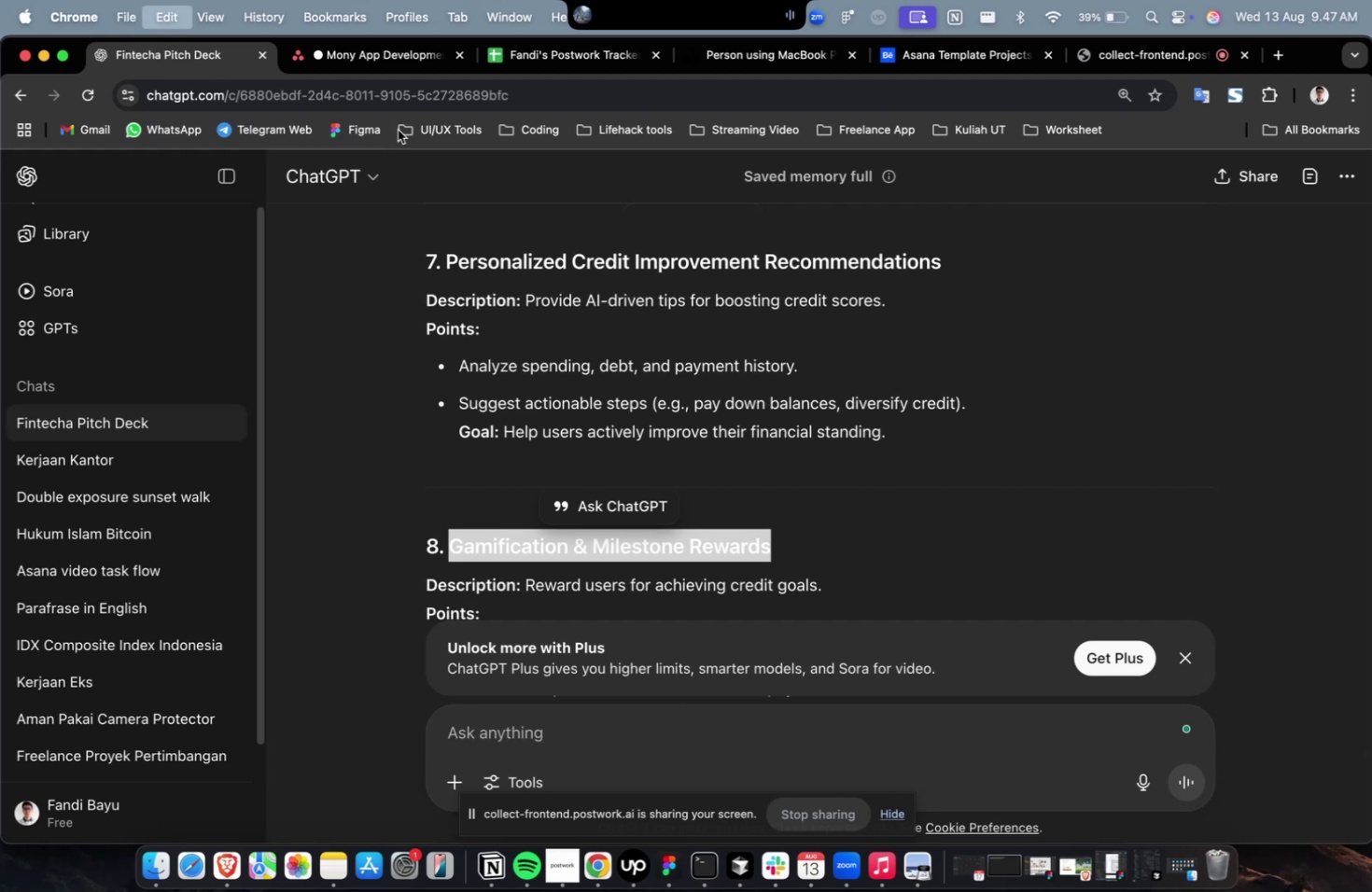 
key(Meta+C)
 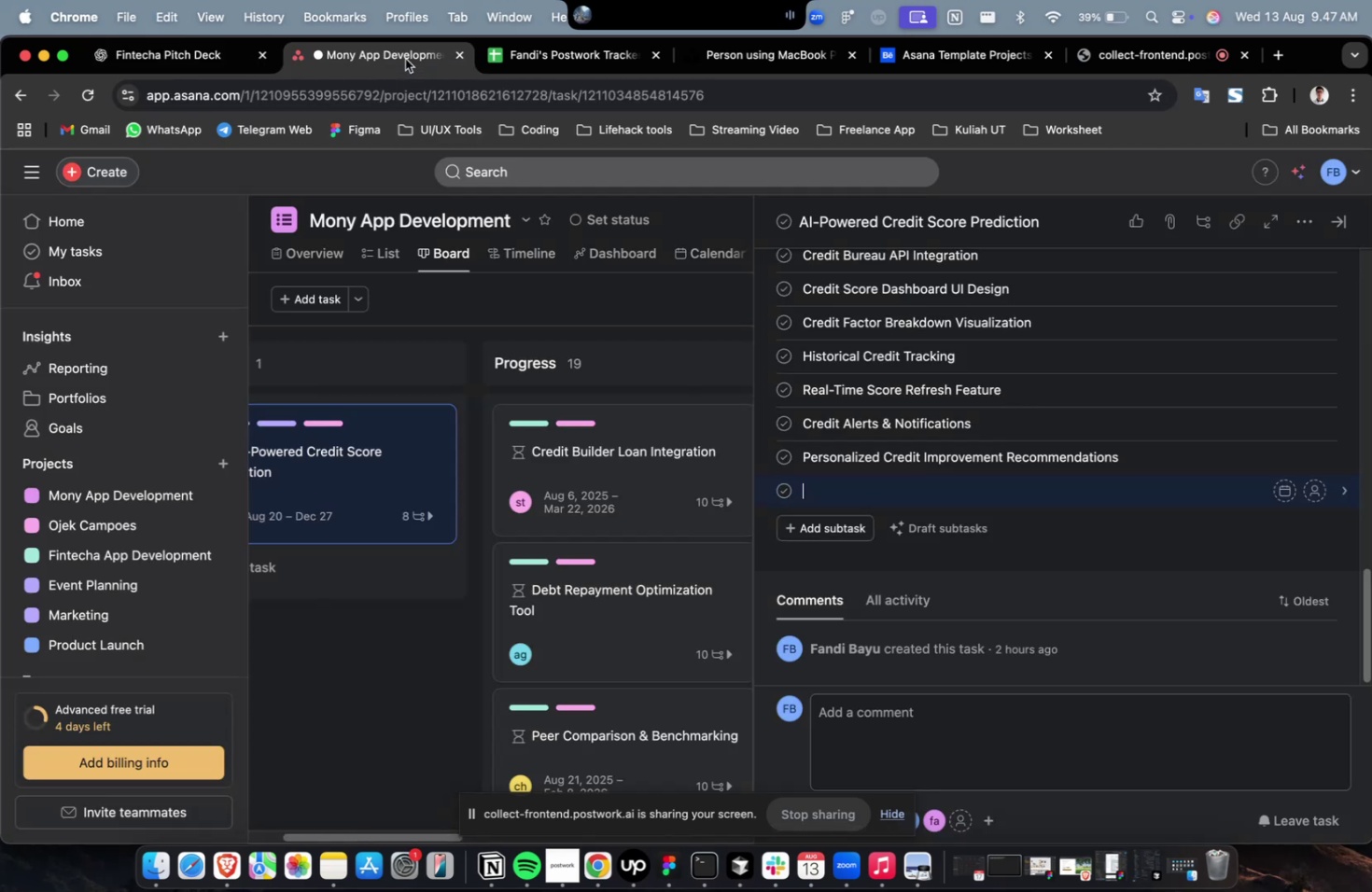 
left_click([405, 59])
 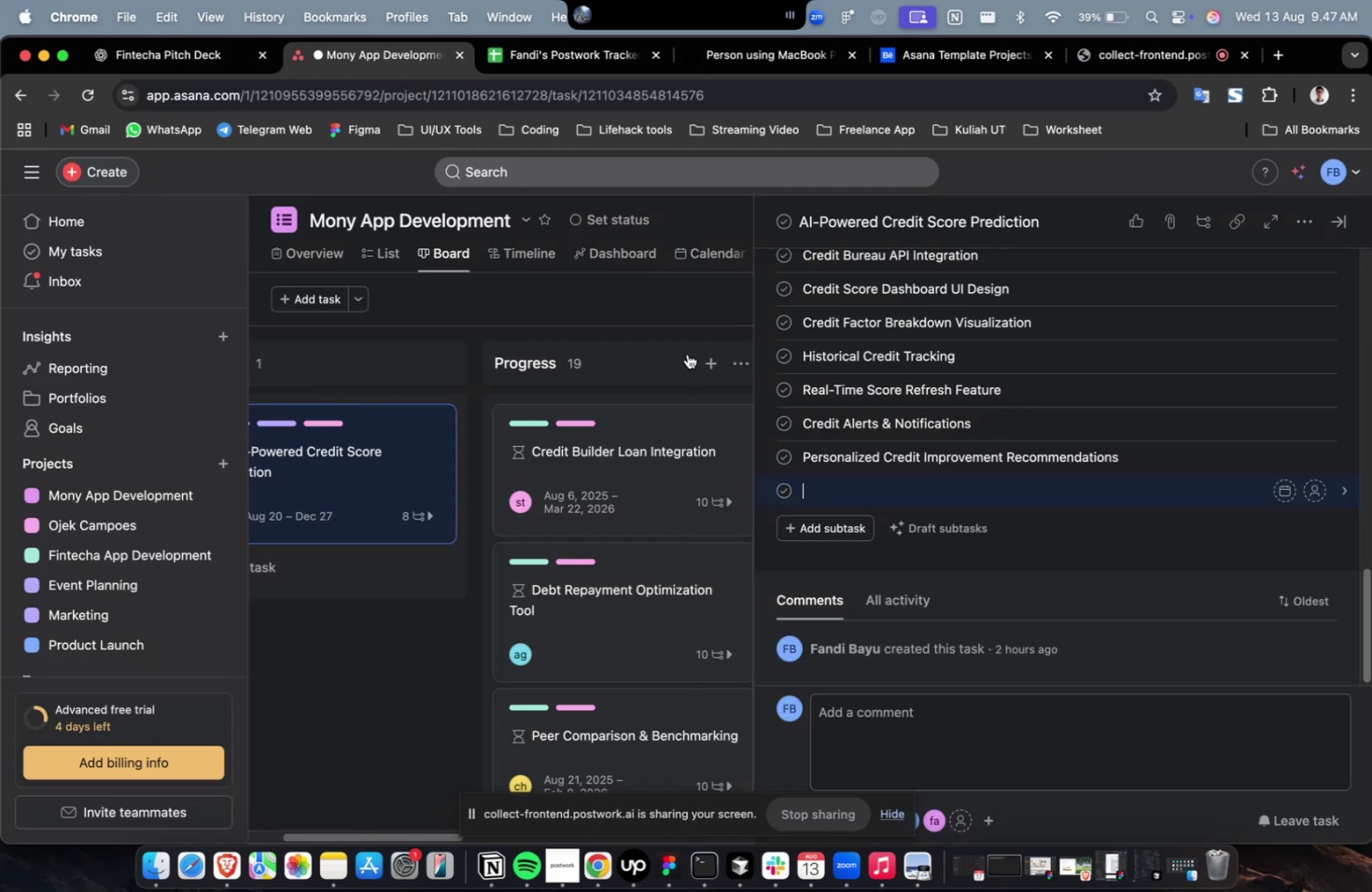 
key(Meta+V)
 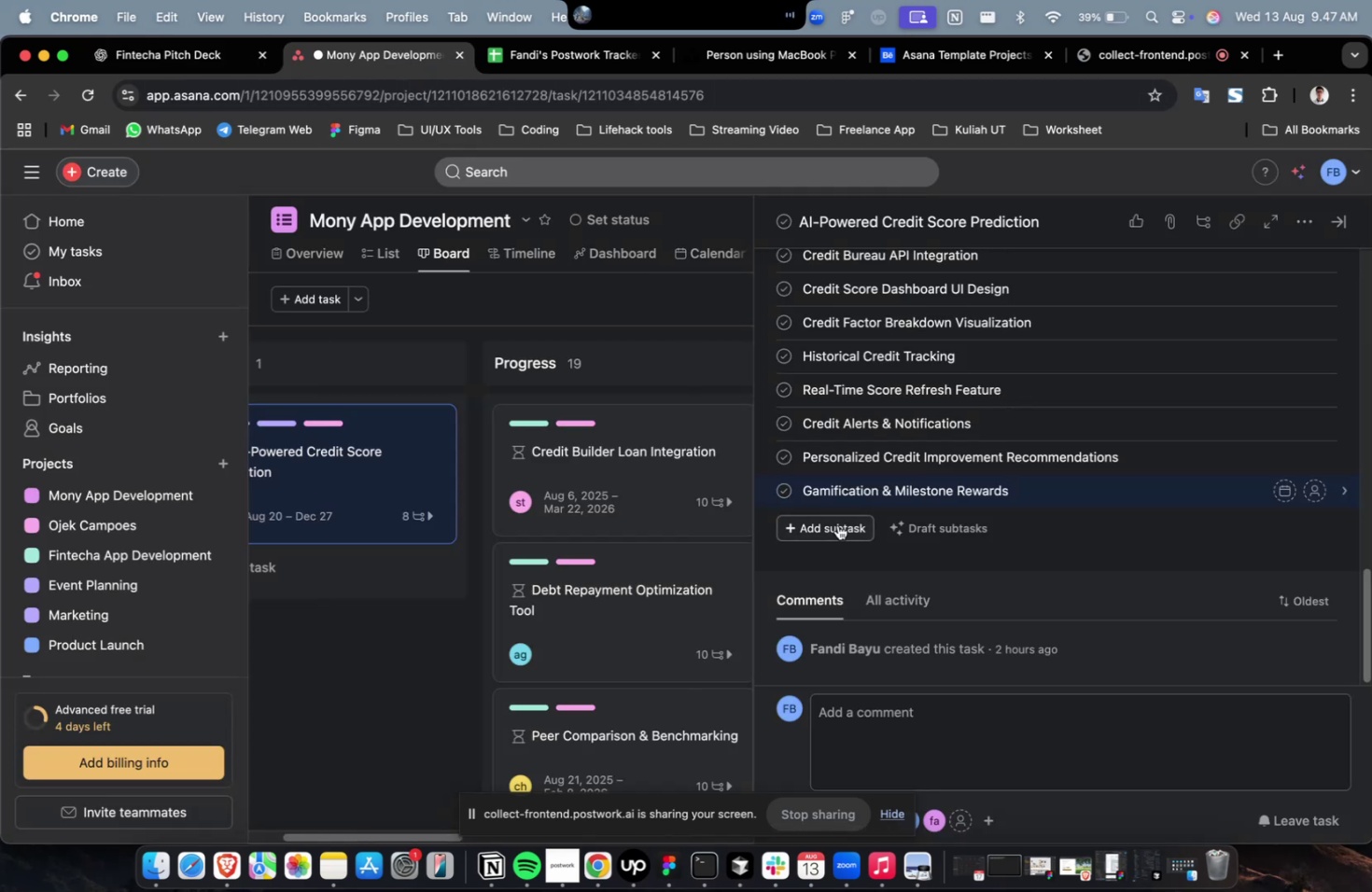 
left_click([837, 524])
 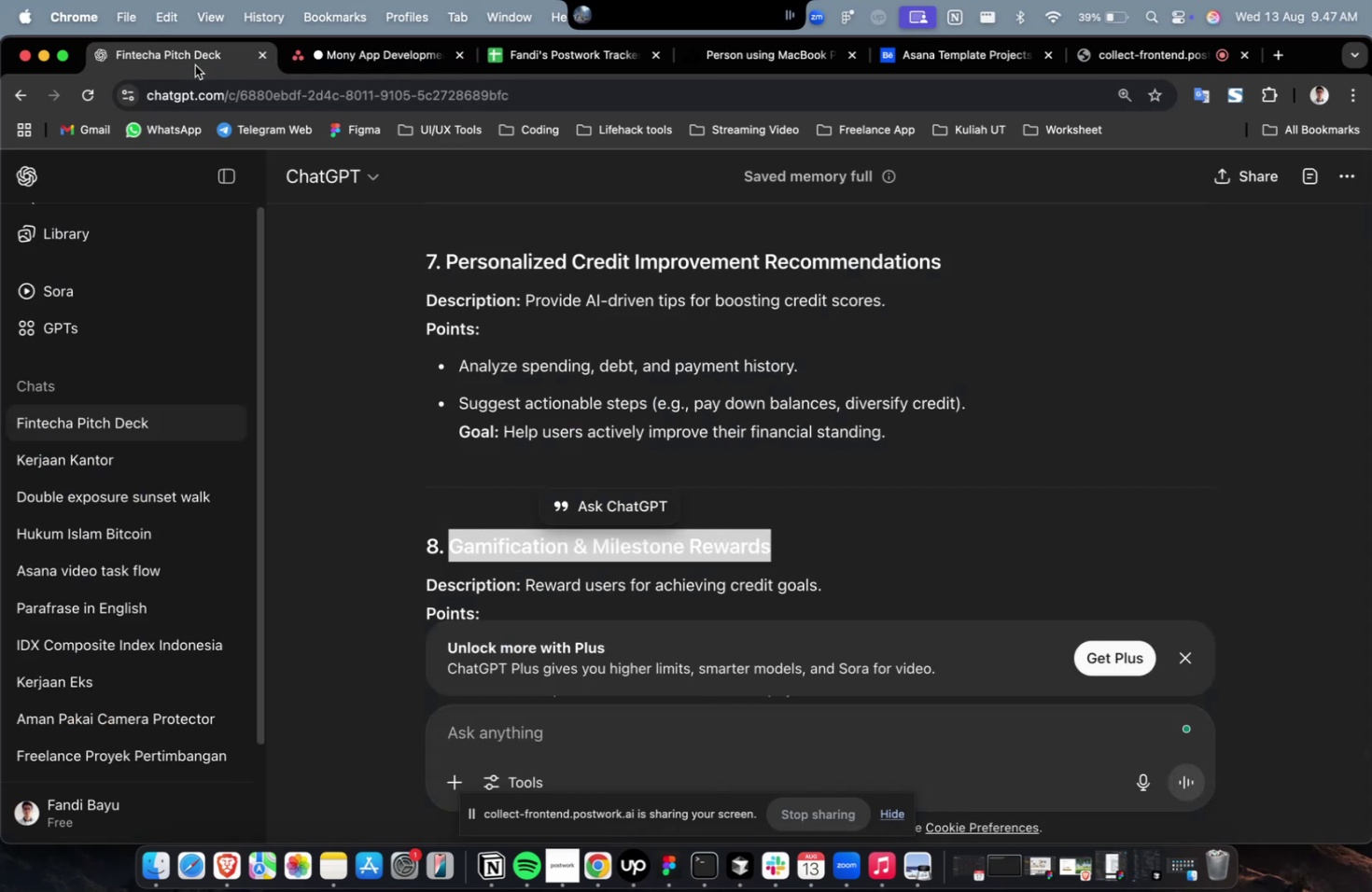 
scroll: coordinate [563, 413], scroll_direction: down, amount: 7.0
 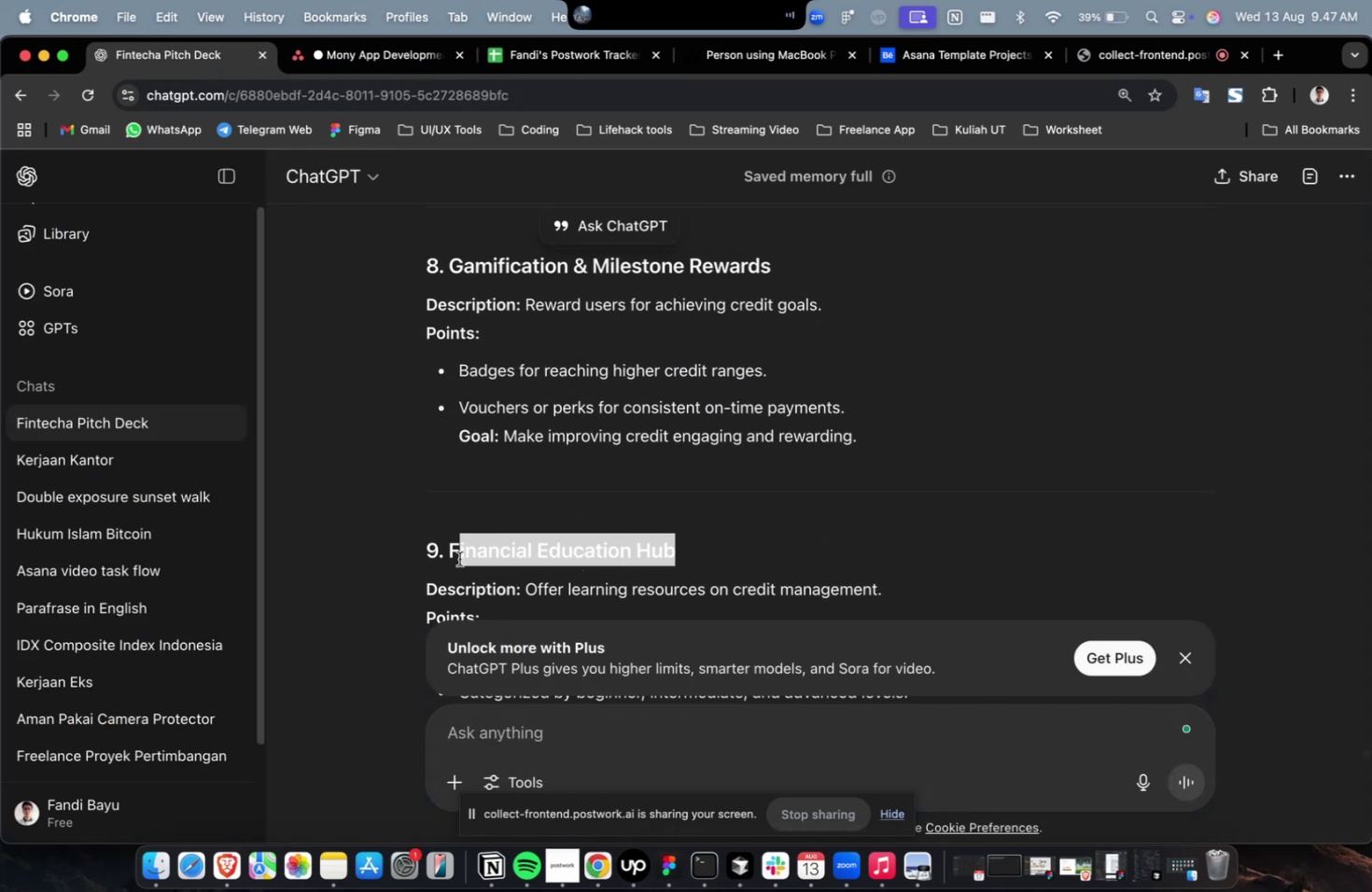 
key(Meta+C)
 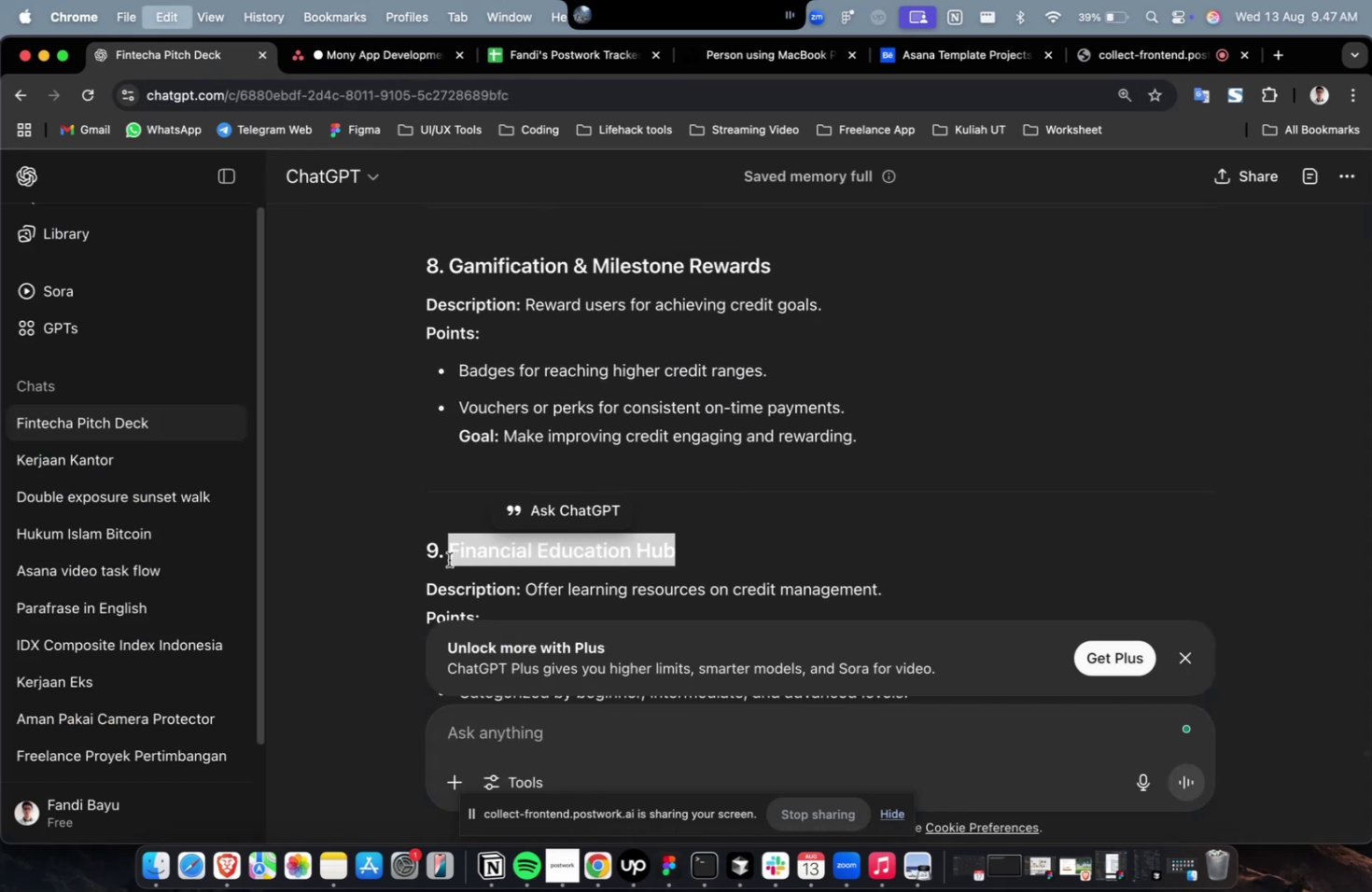 
key(Meta+C)
 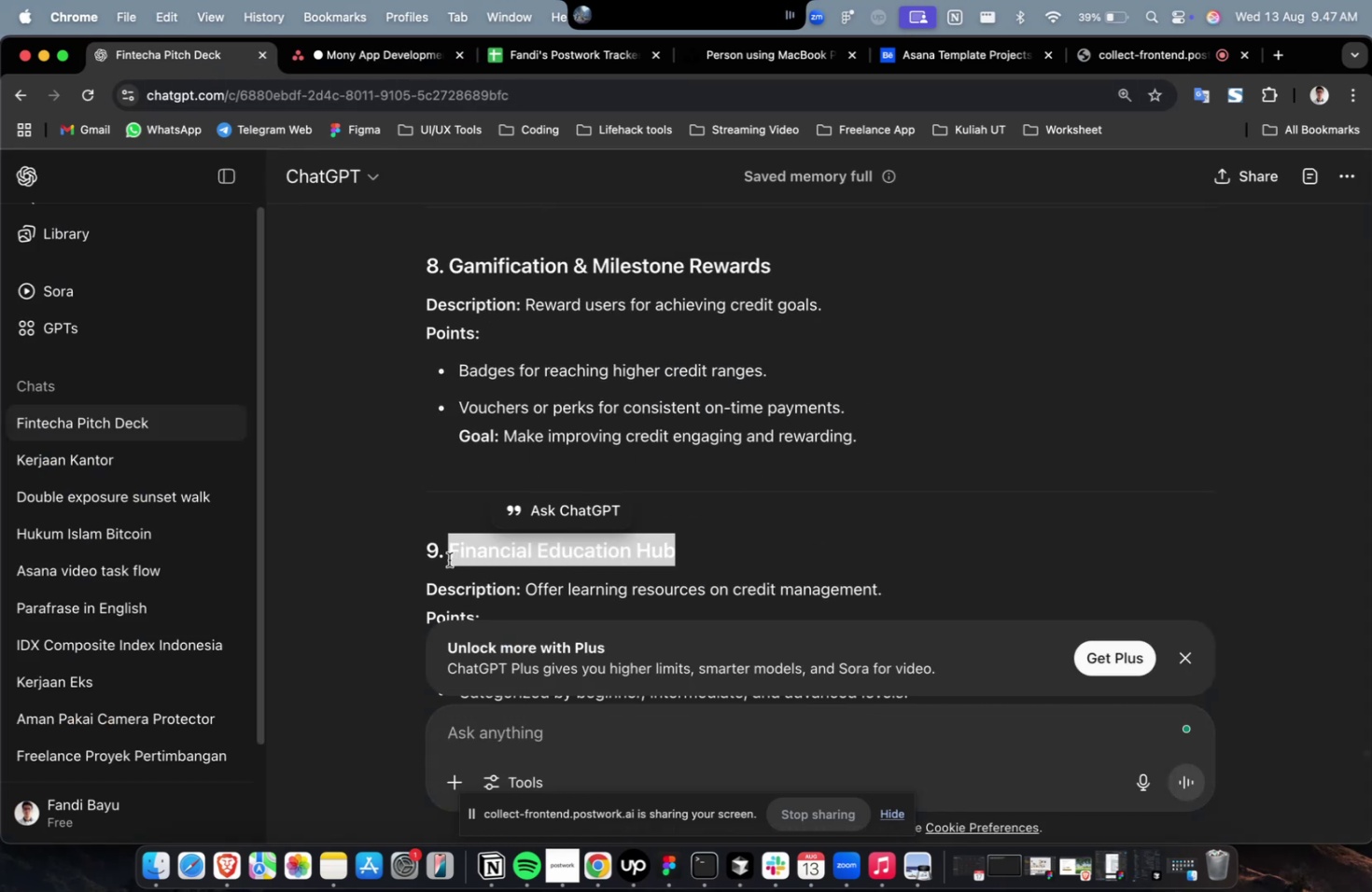 
hold_key(key=VolumeDown, duration=0.64)
 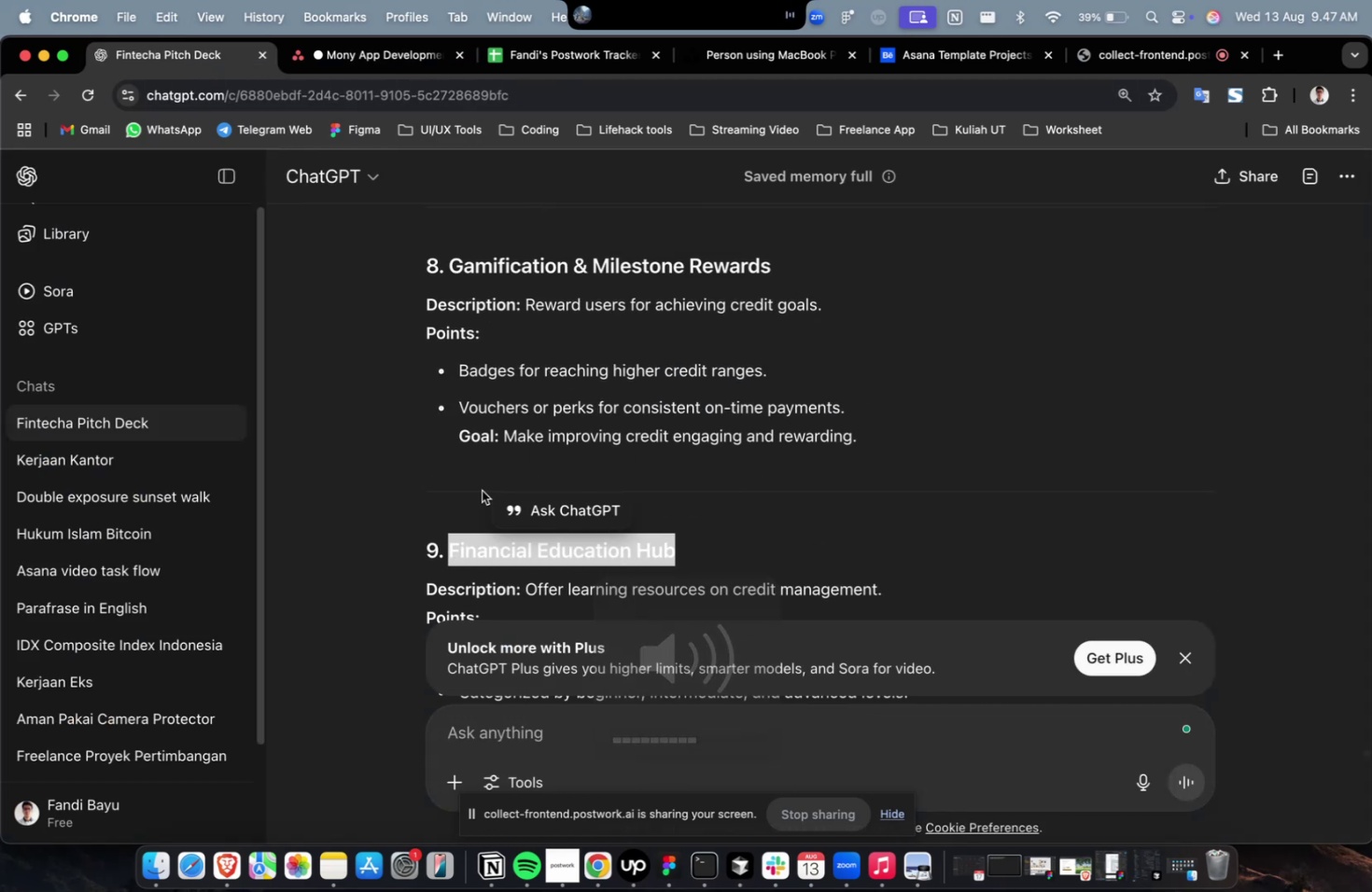 
key(Meta+CommandLeft)
 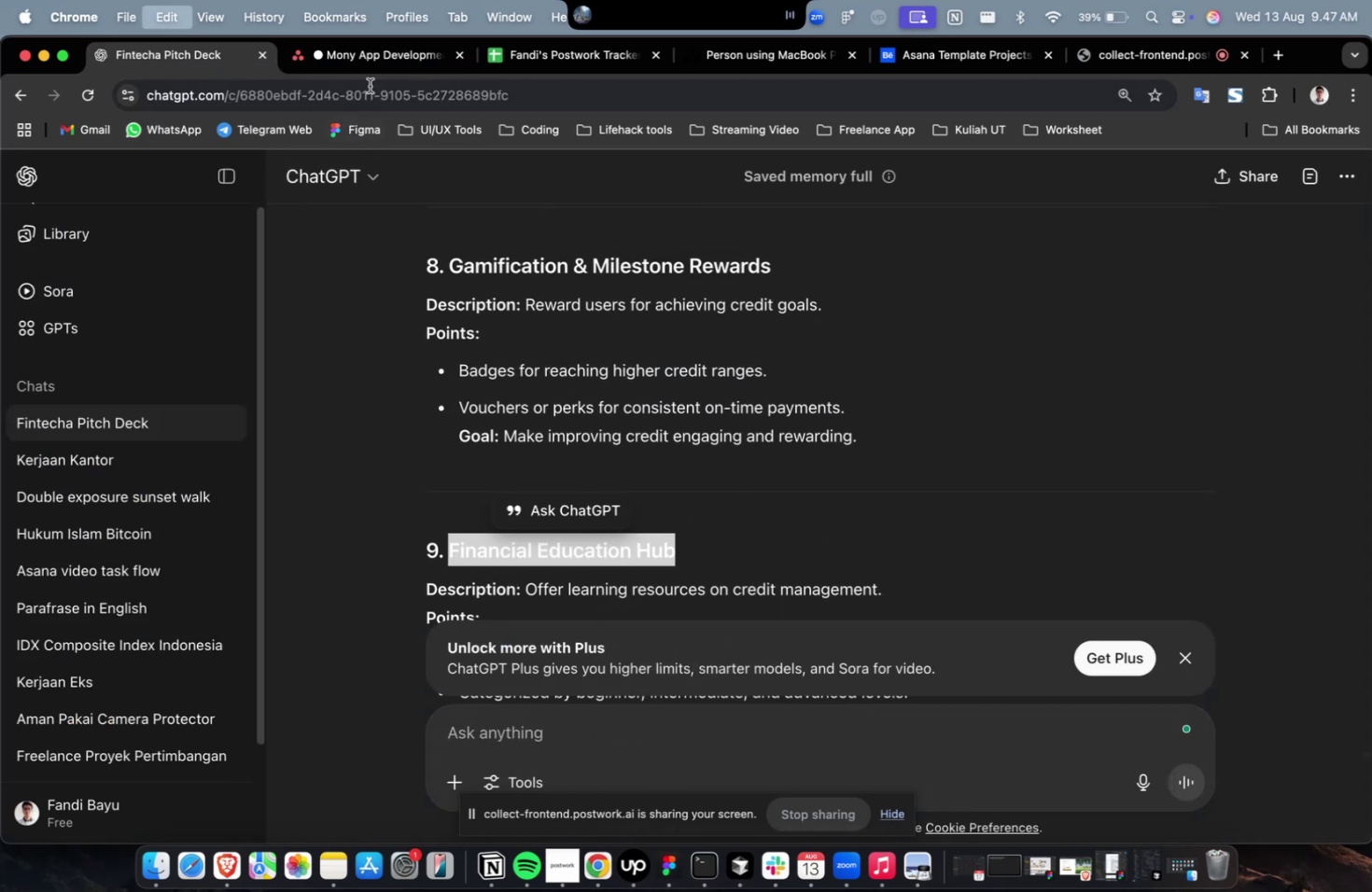 
key(Meta+C)
 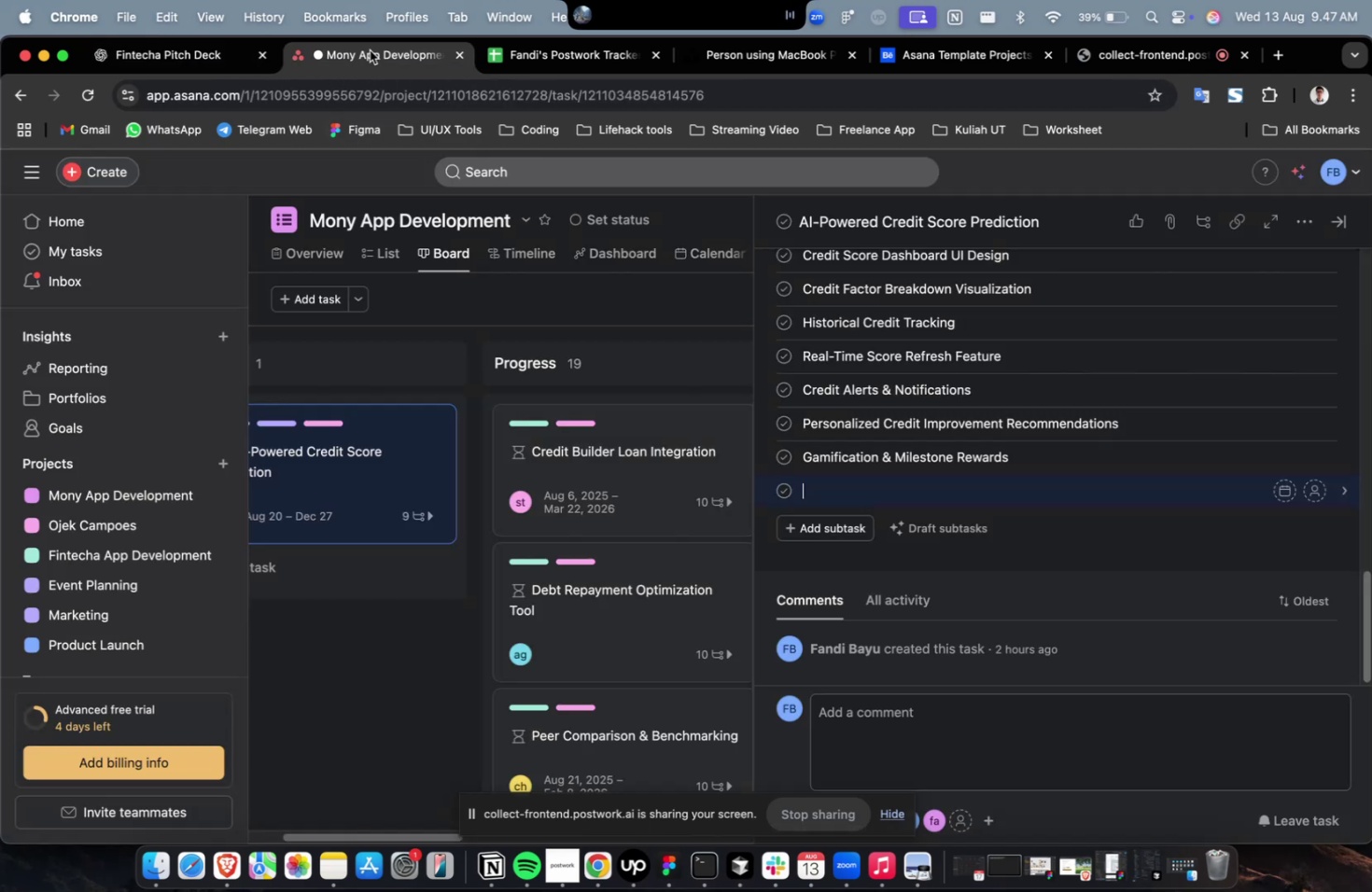 
left_click([370, 50])
 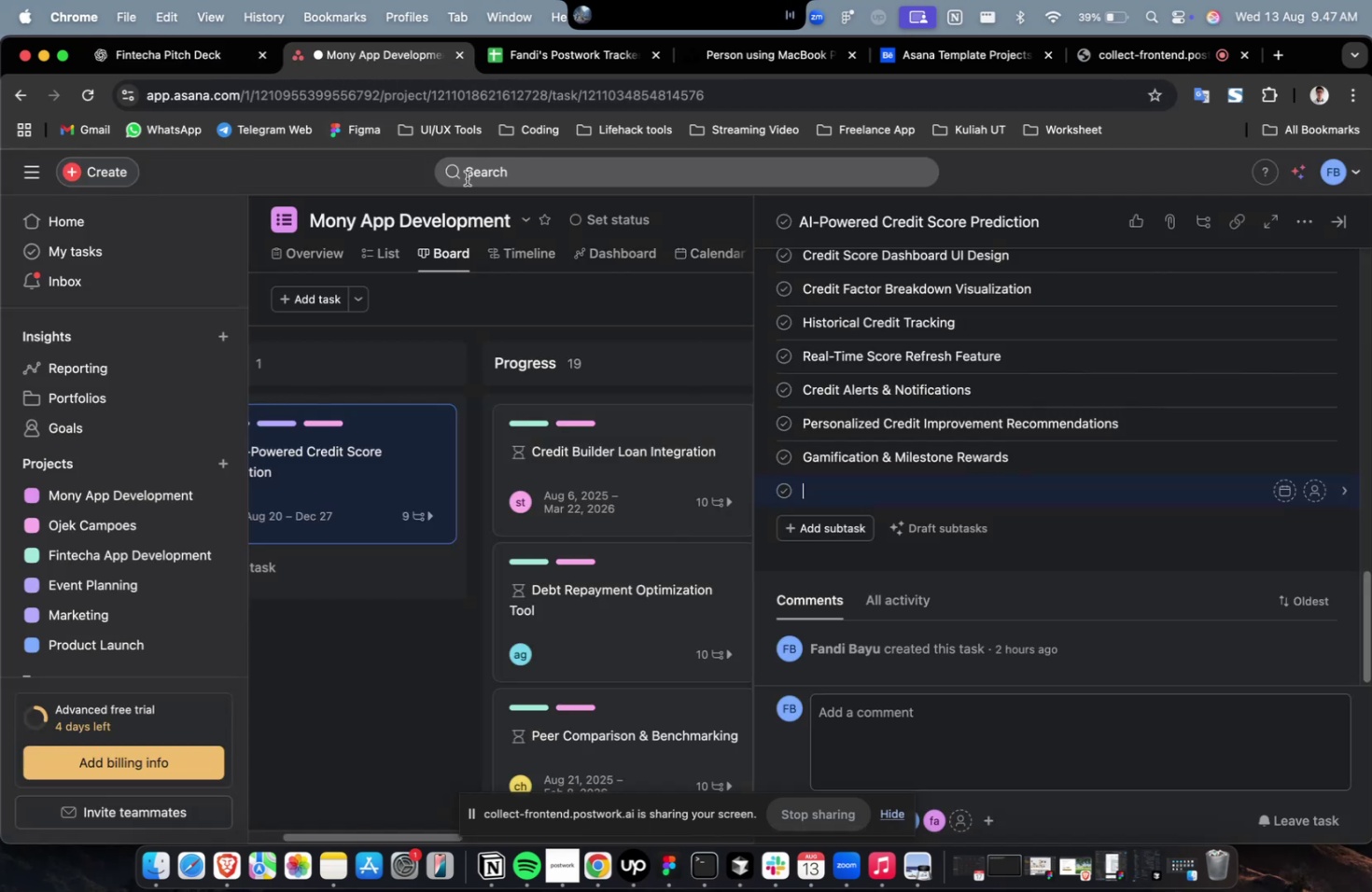 
key(Meta+V)
 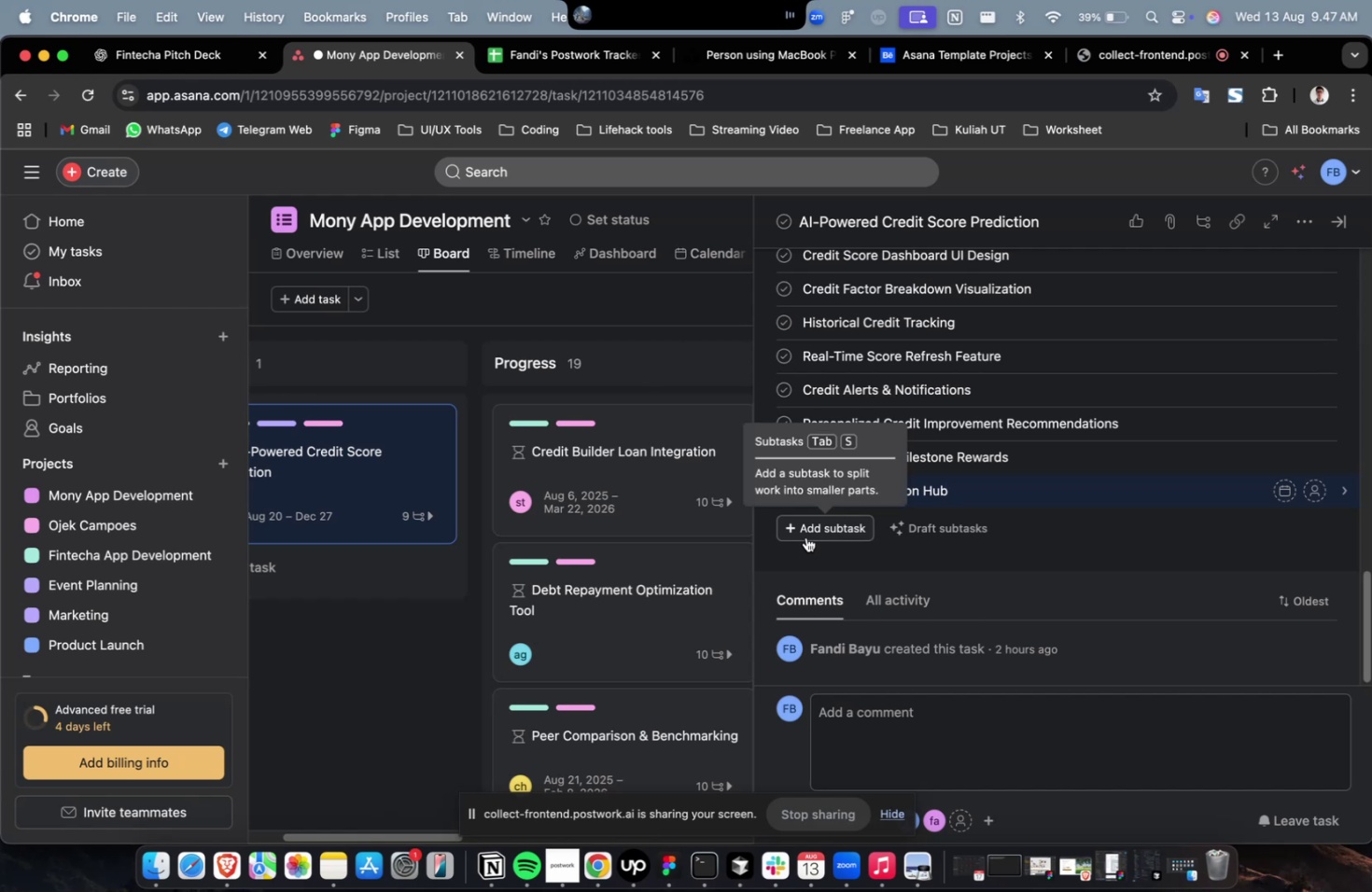 
left_click([805, 537])
 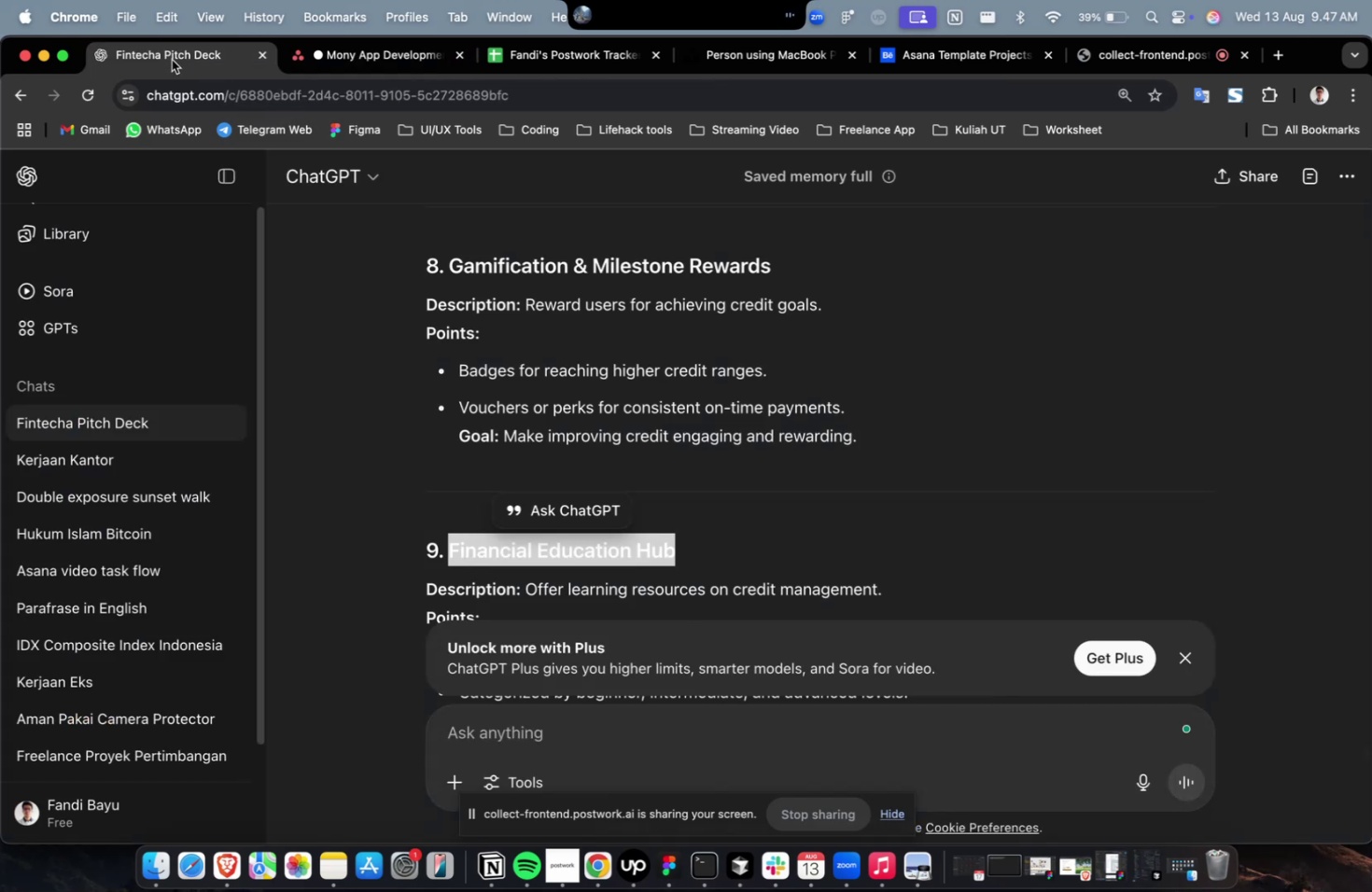 
scroll: coordinate [744, 513], scroll_direction: down, amount: 9.0
 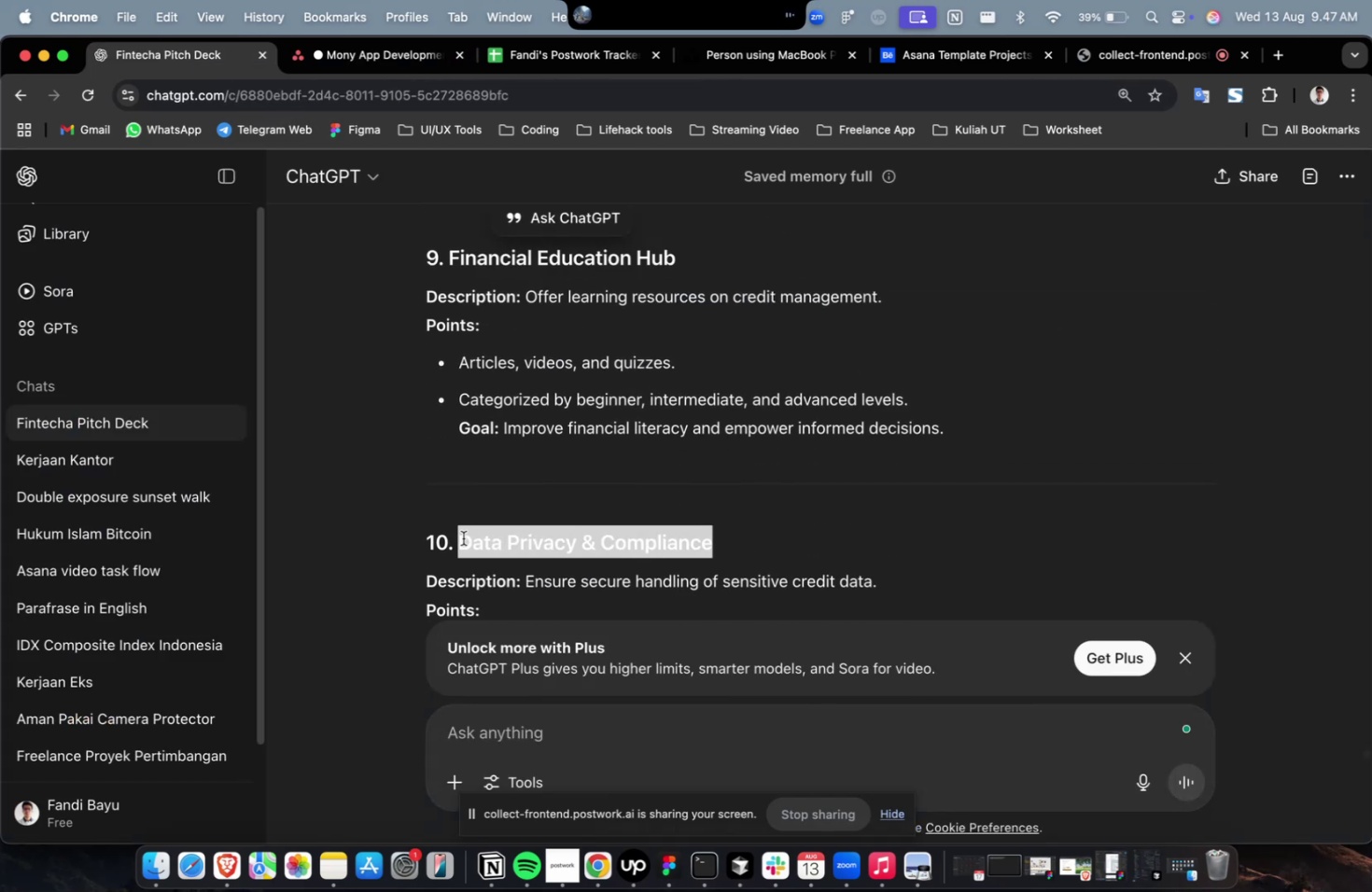 
key(Meta+C)
 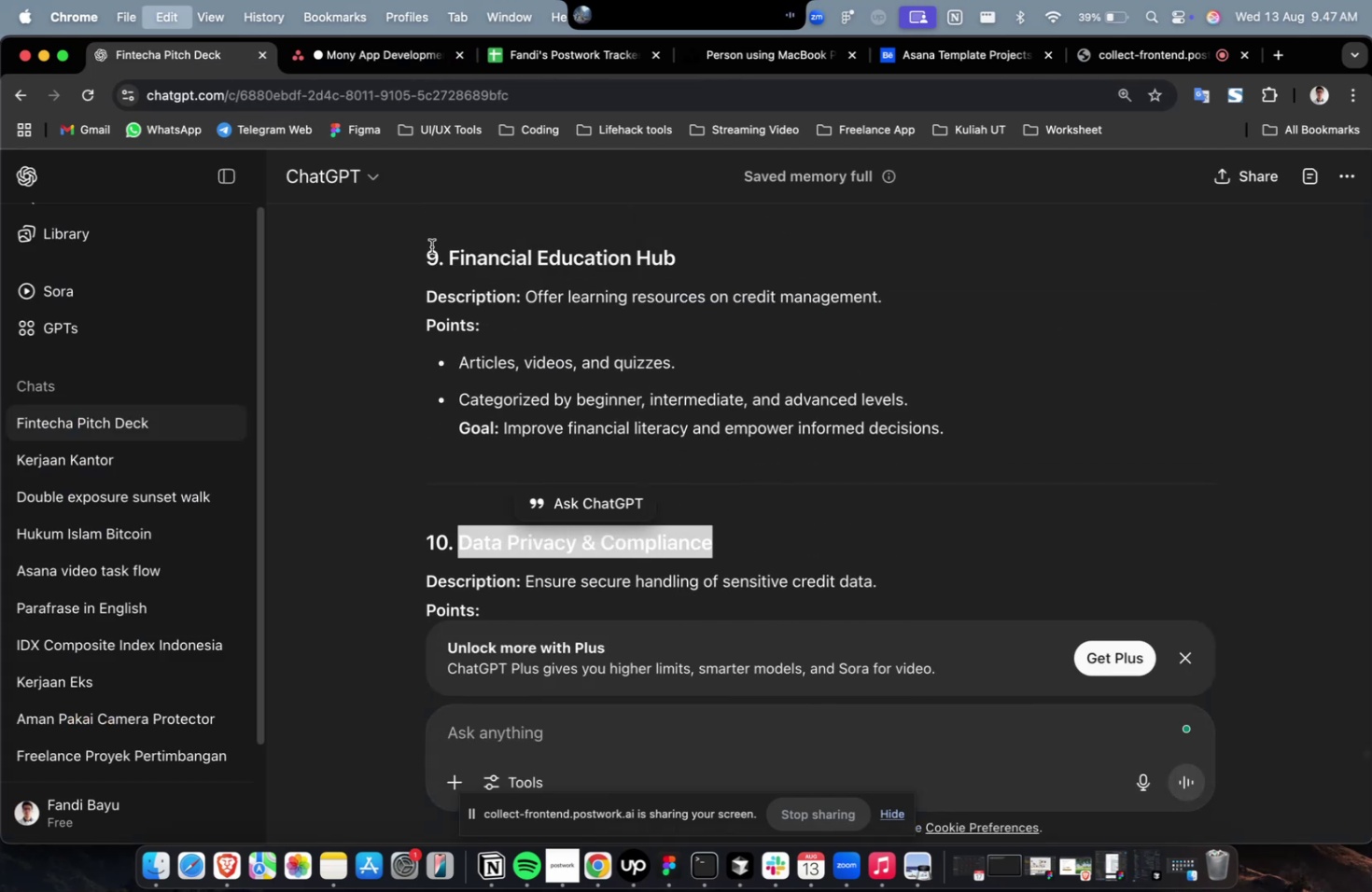 
key(Meta+C)
 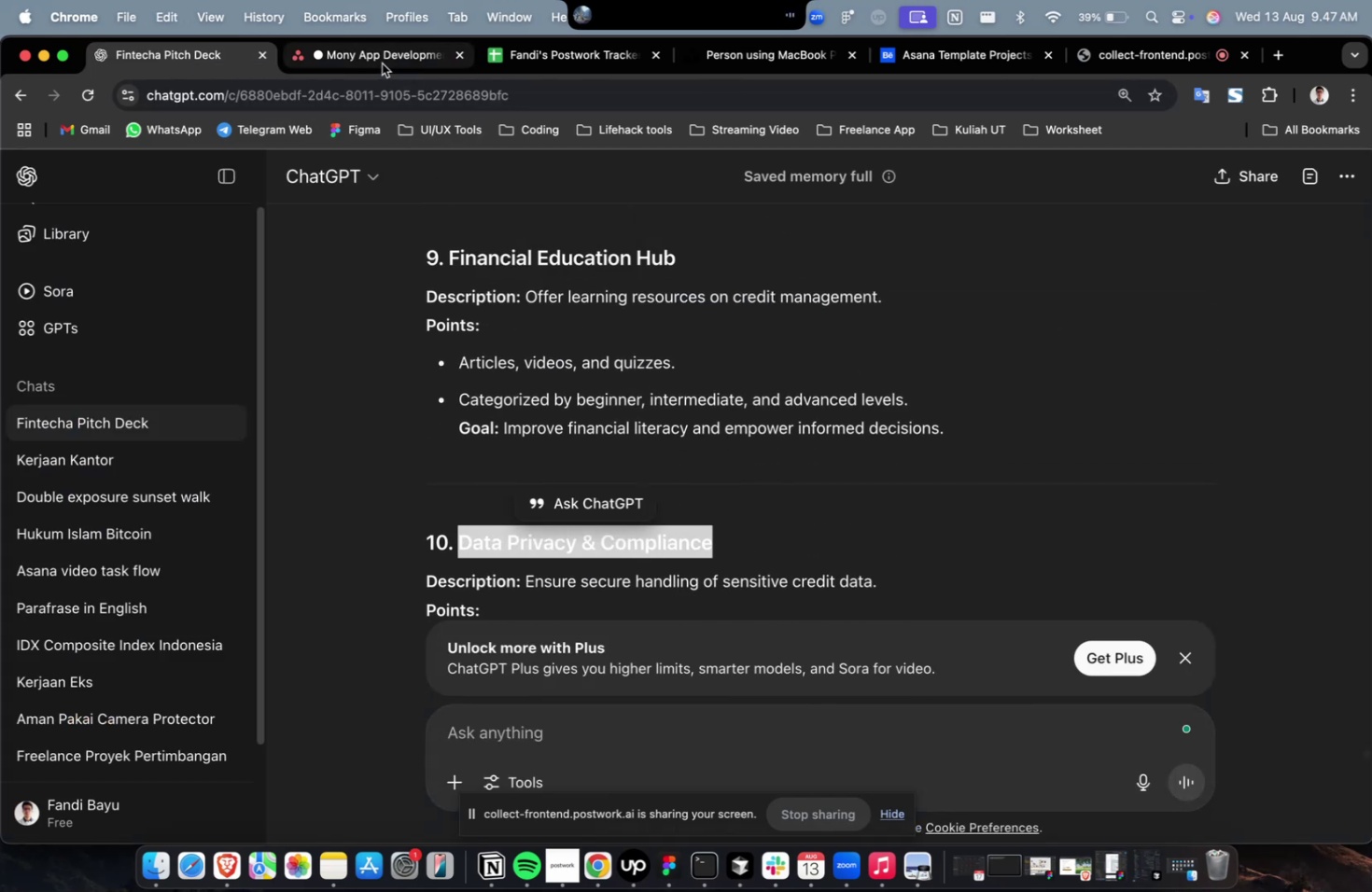 
left_click([382, 63])
 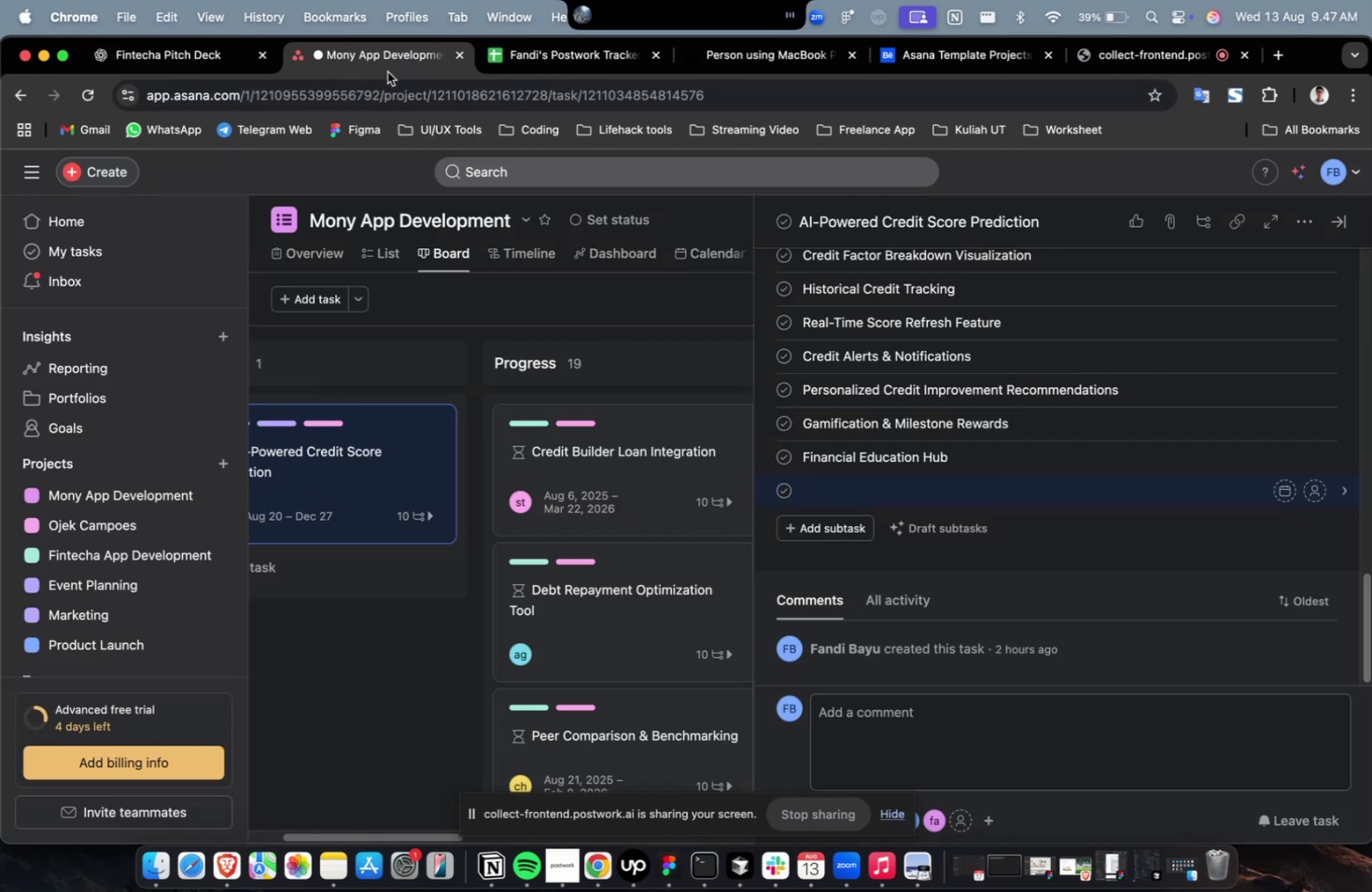 
key(Meta+V)
 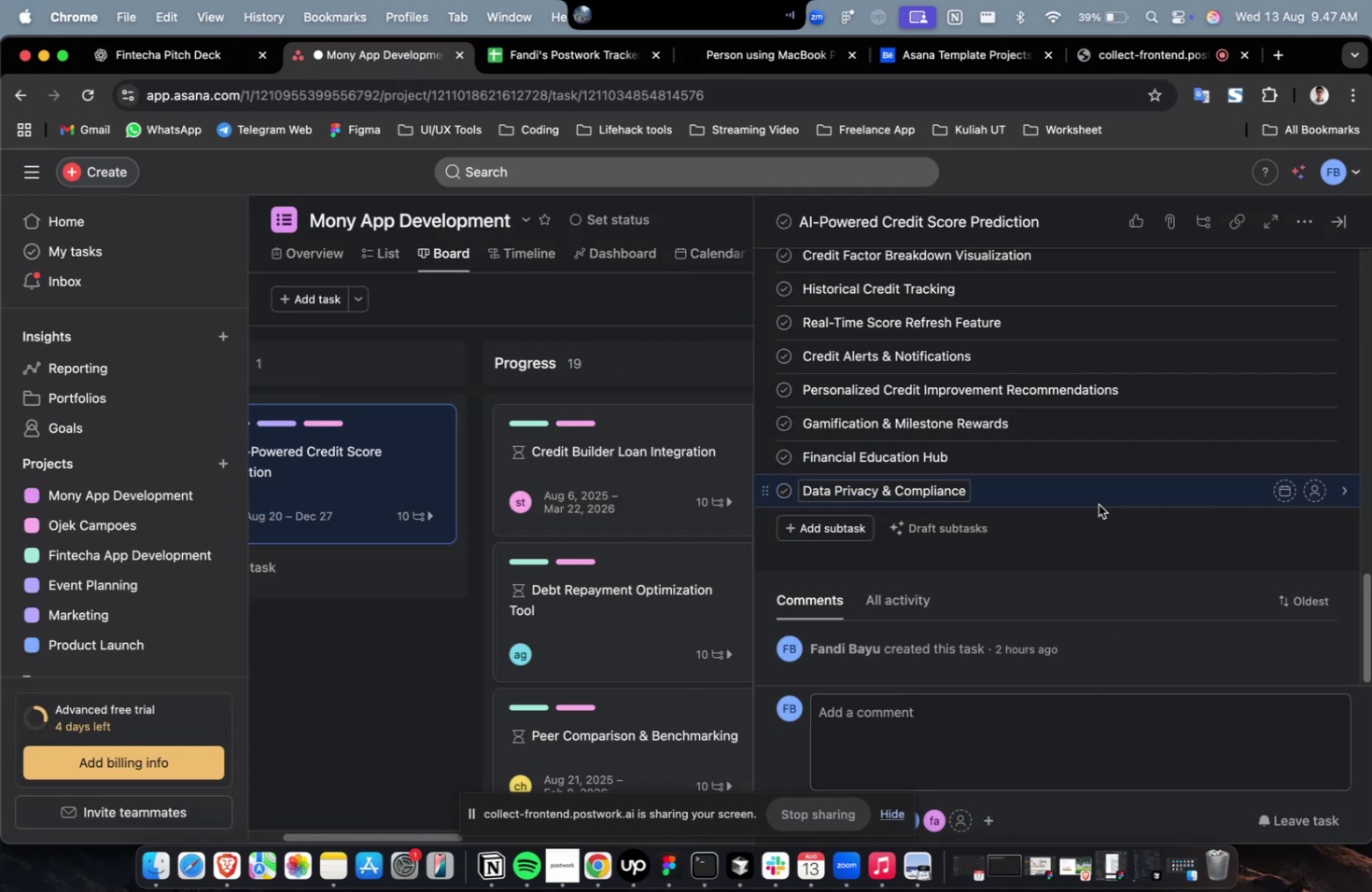 
left_click([1097, 502])
 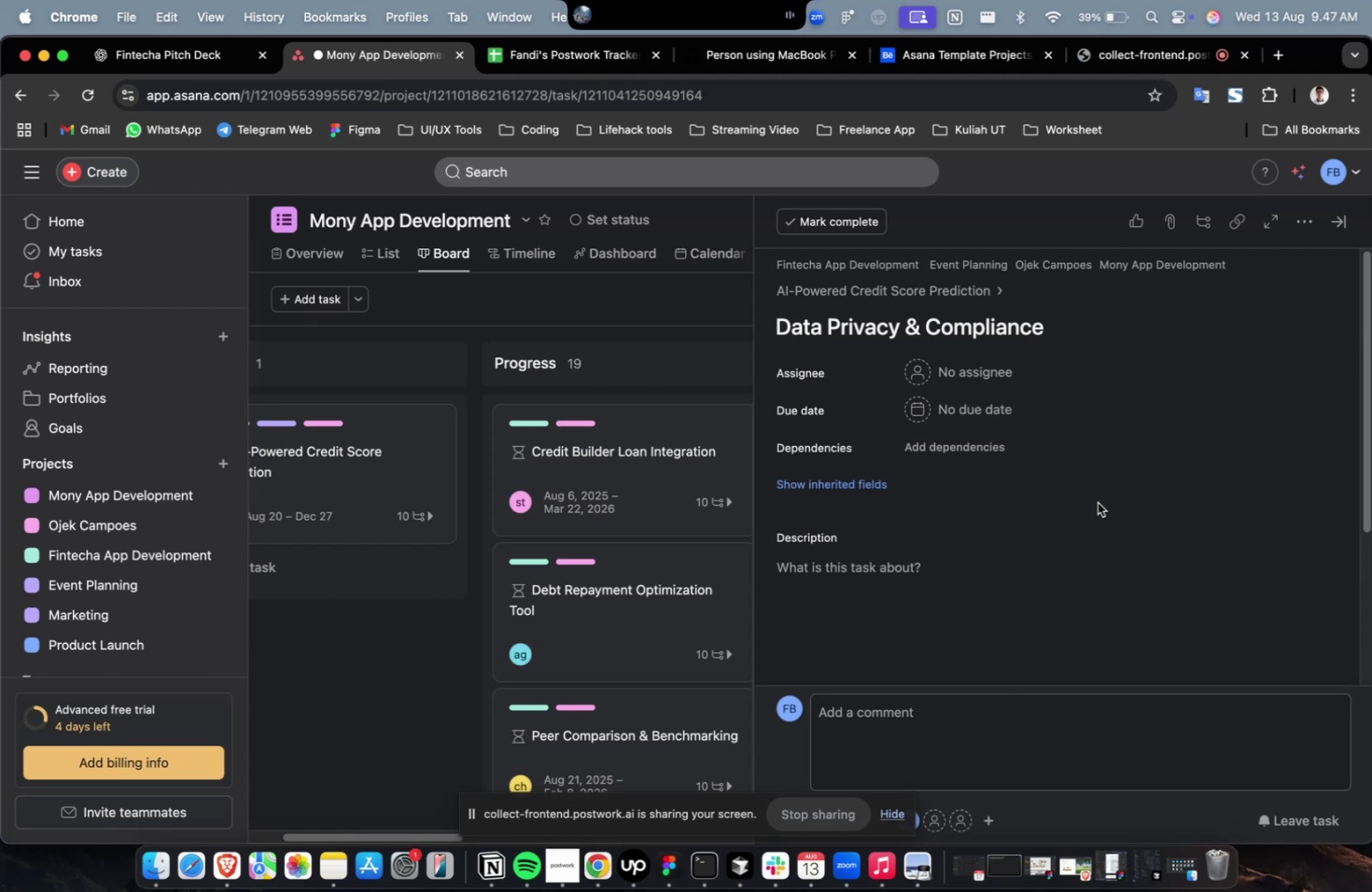 
wait(9.48)
 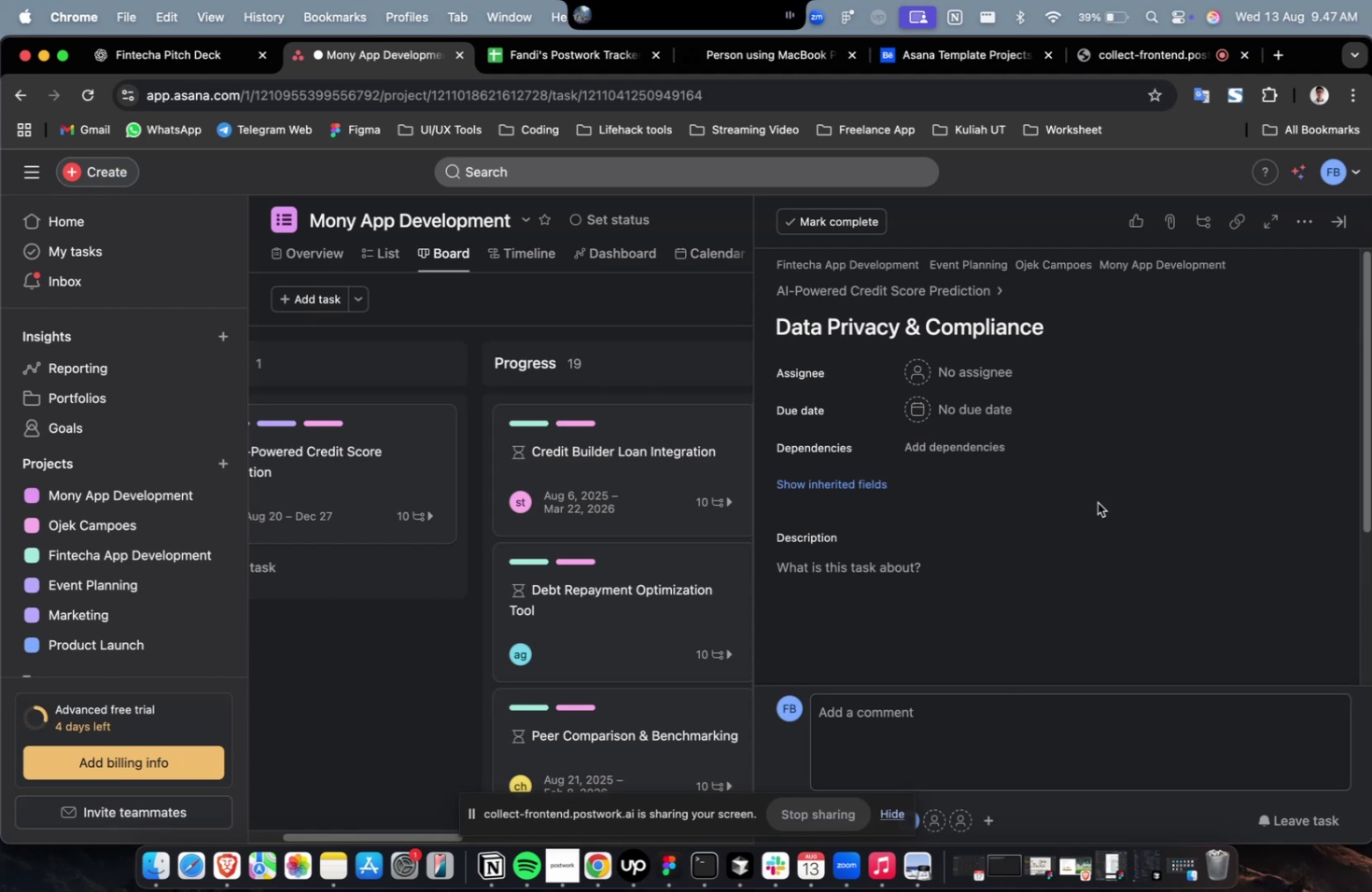 
left_click([198, 58])
 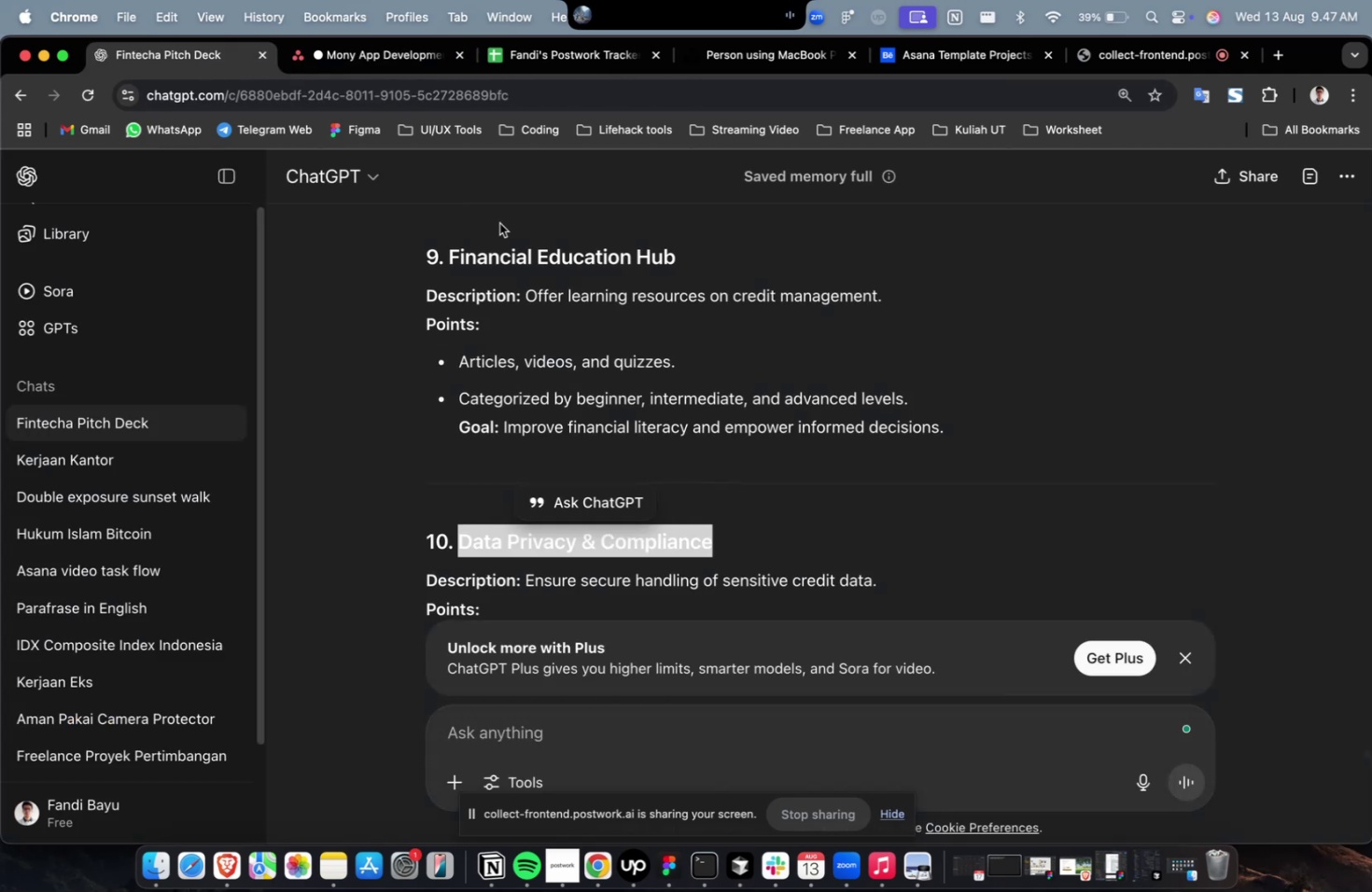 
scroll: coordinate [681, 367], scroll_direction: down, amount: 8.0
 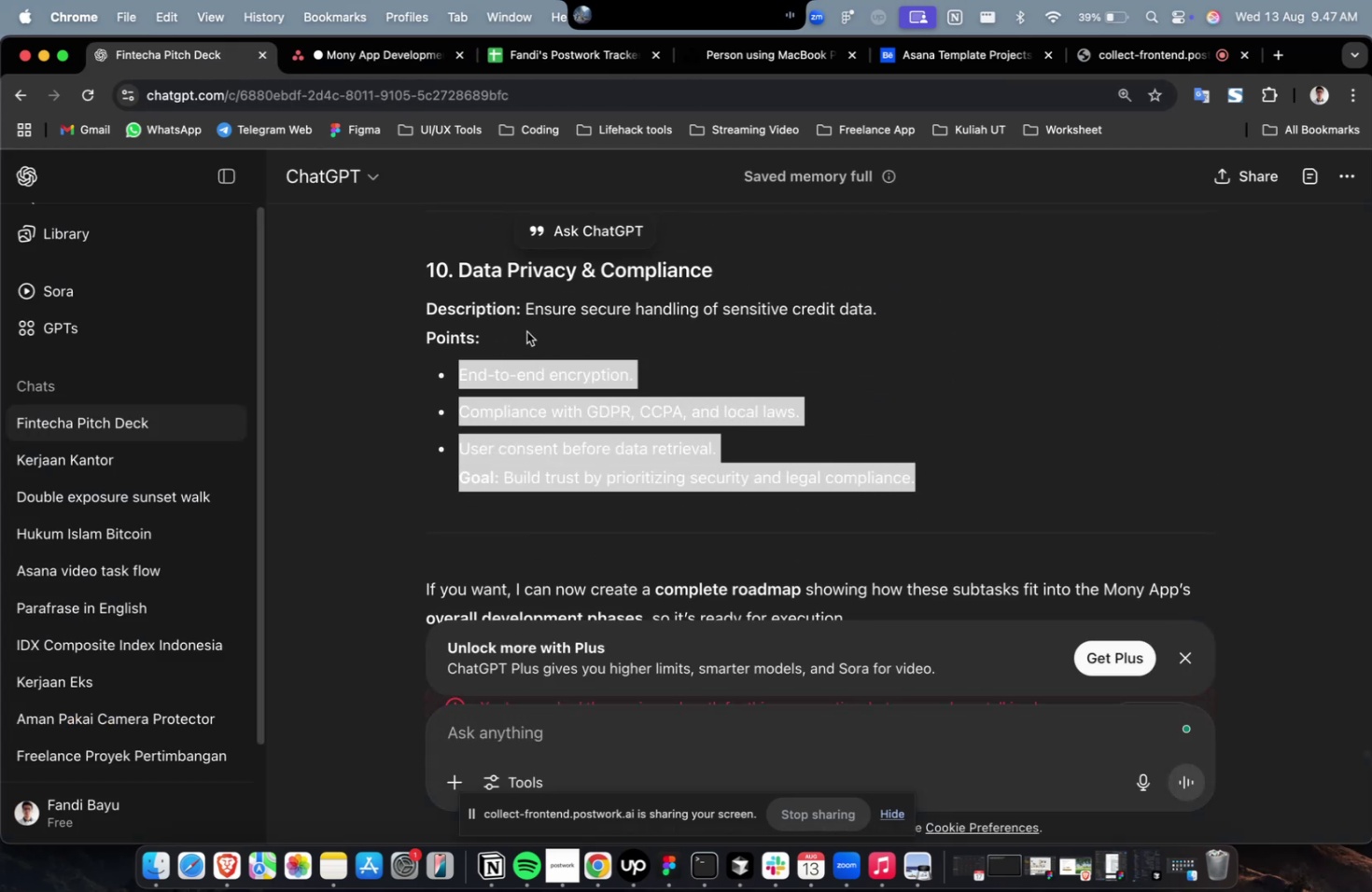 
key(Meta+C)
 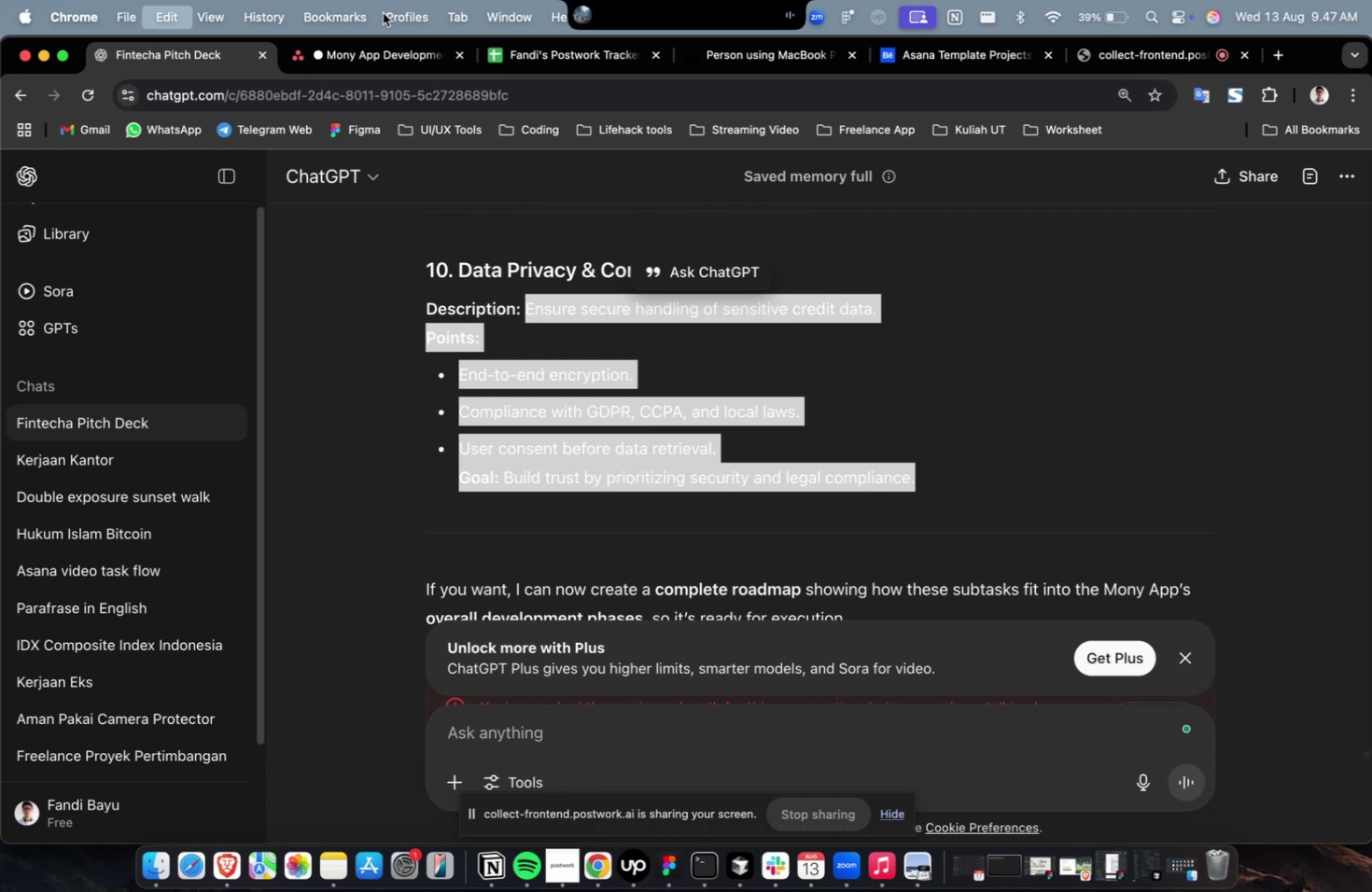 
key(Meta+C)
 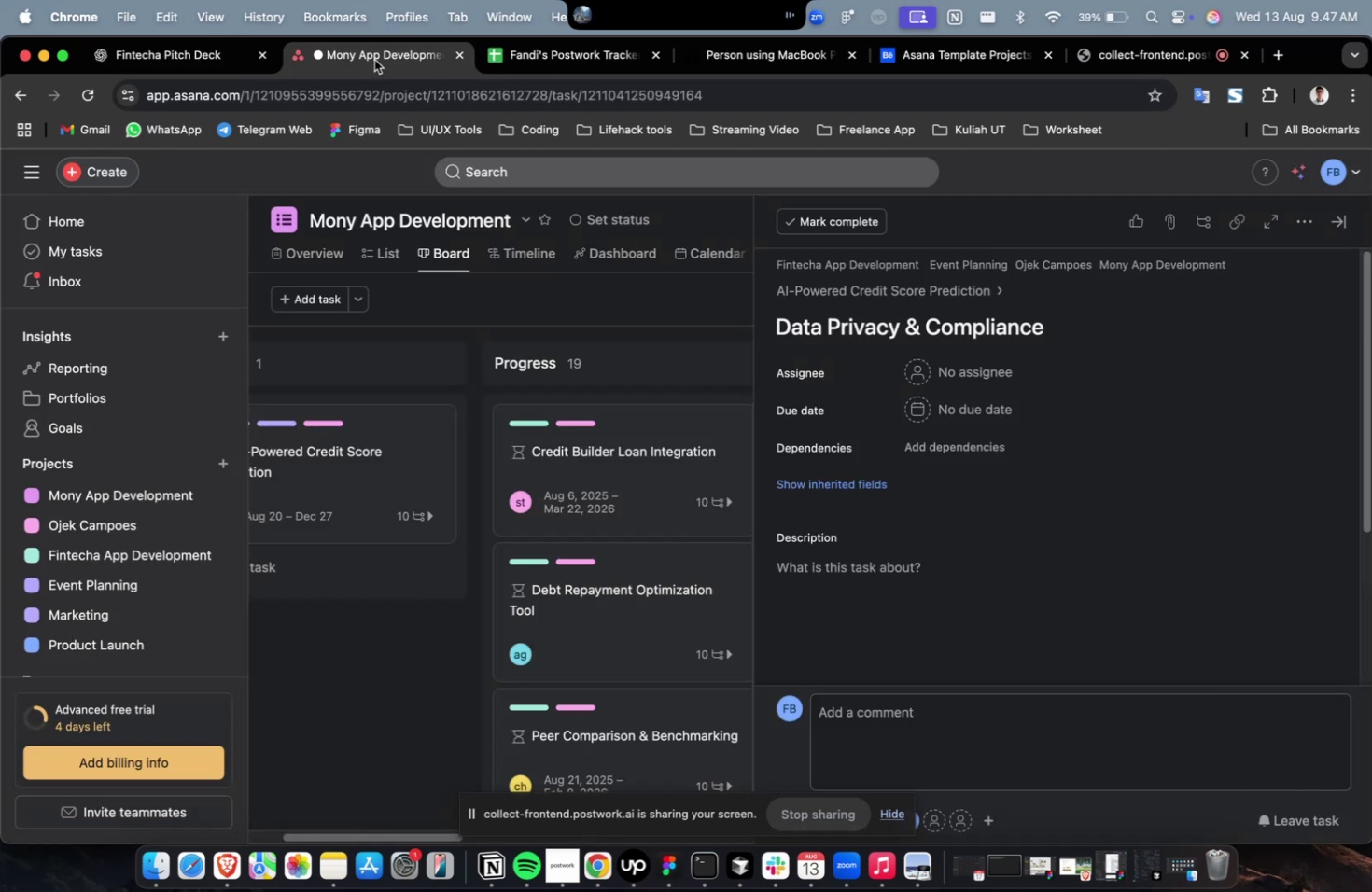 
left_click([374, 60])
 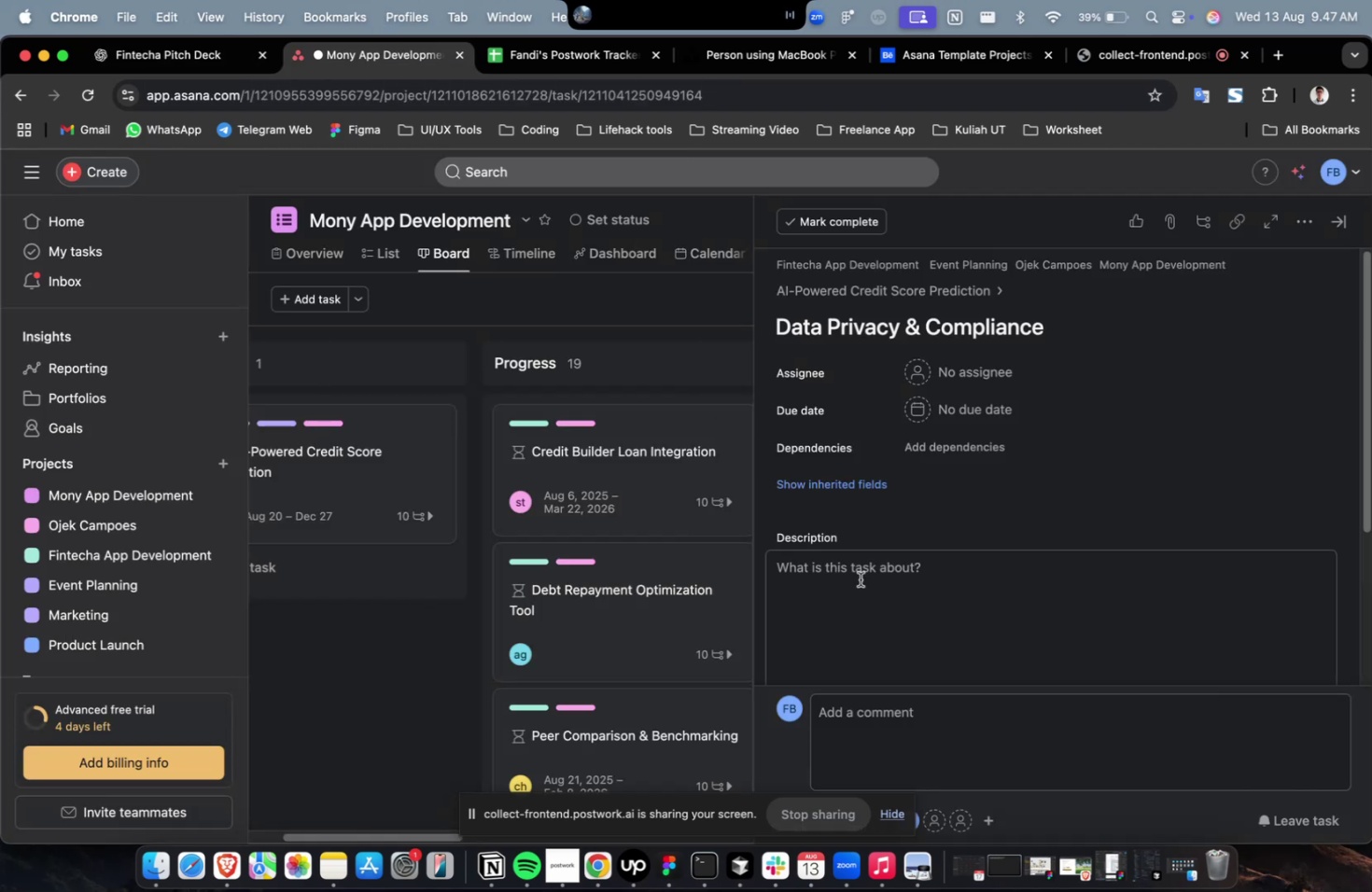 
double_click([866, 586])
 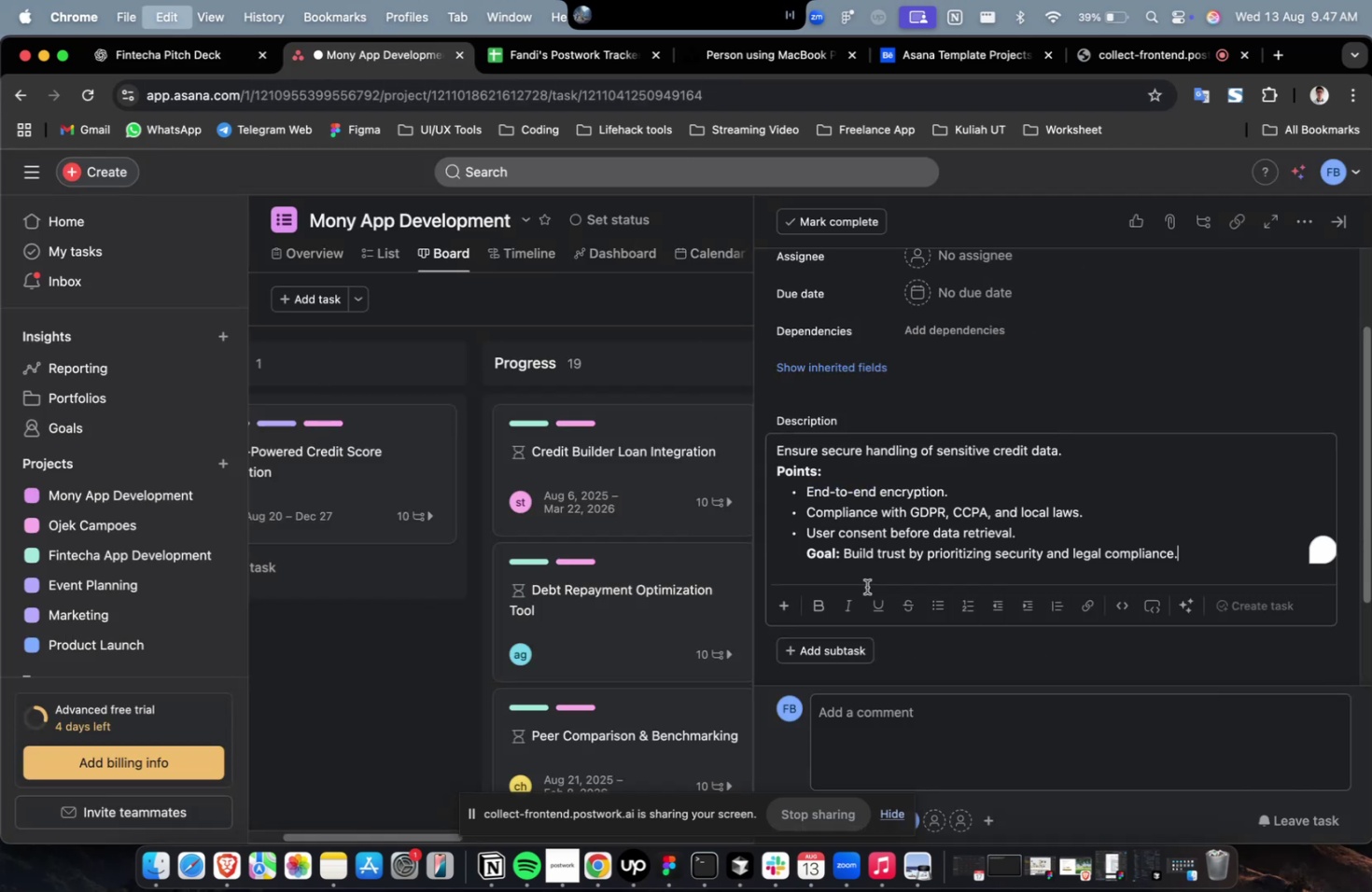 
key(Meta+V)
 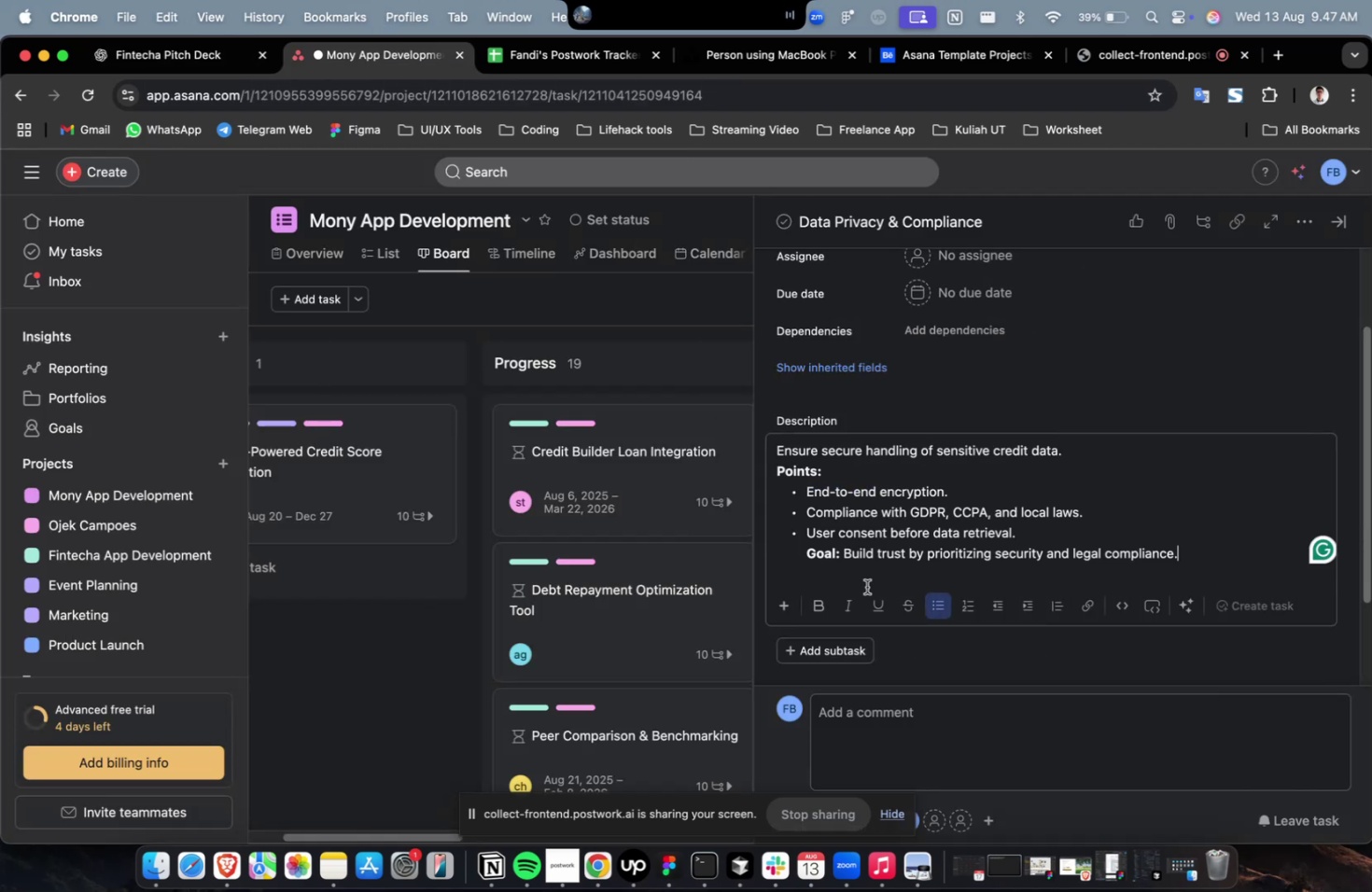 
scroll: coordinate [866, 586], scroll_direction: up, amount: 7.0
 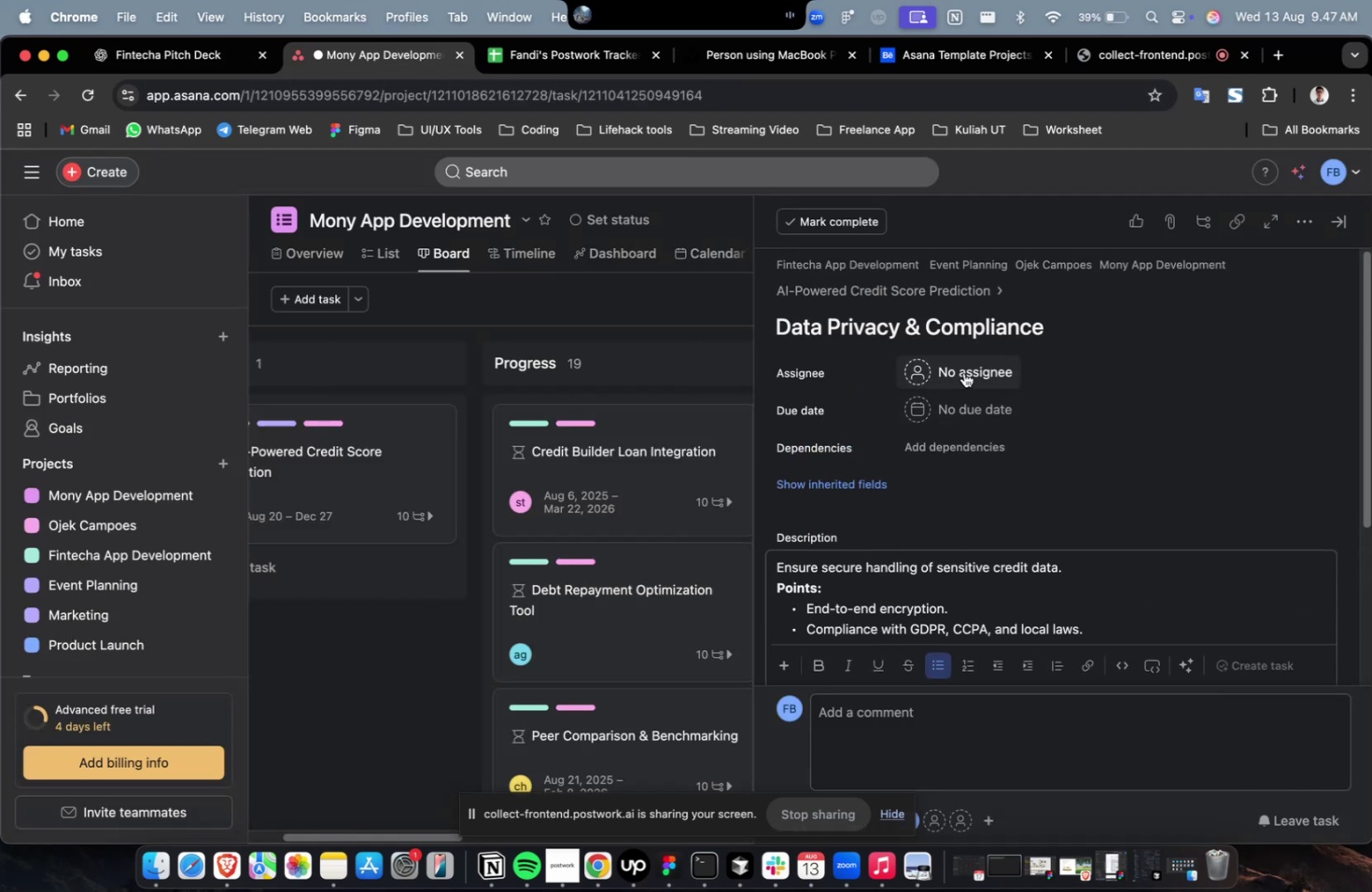 
left_click([963, 372])
 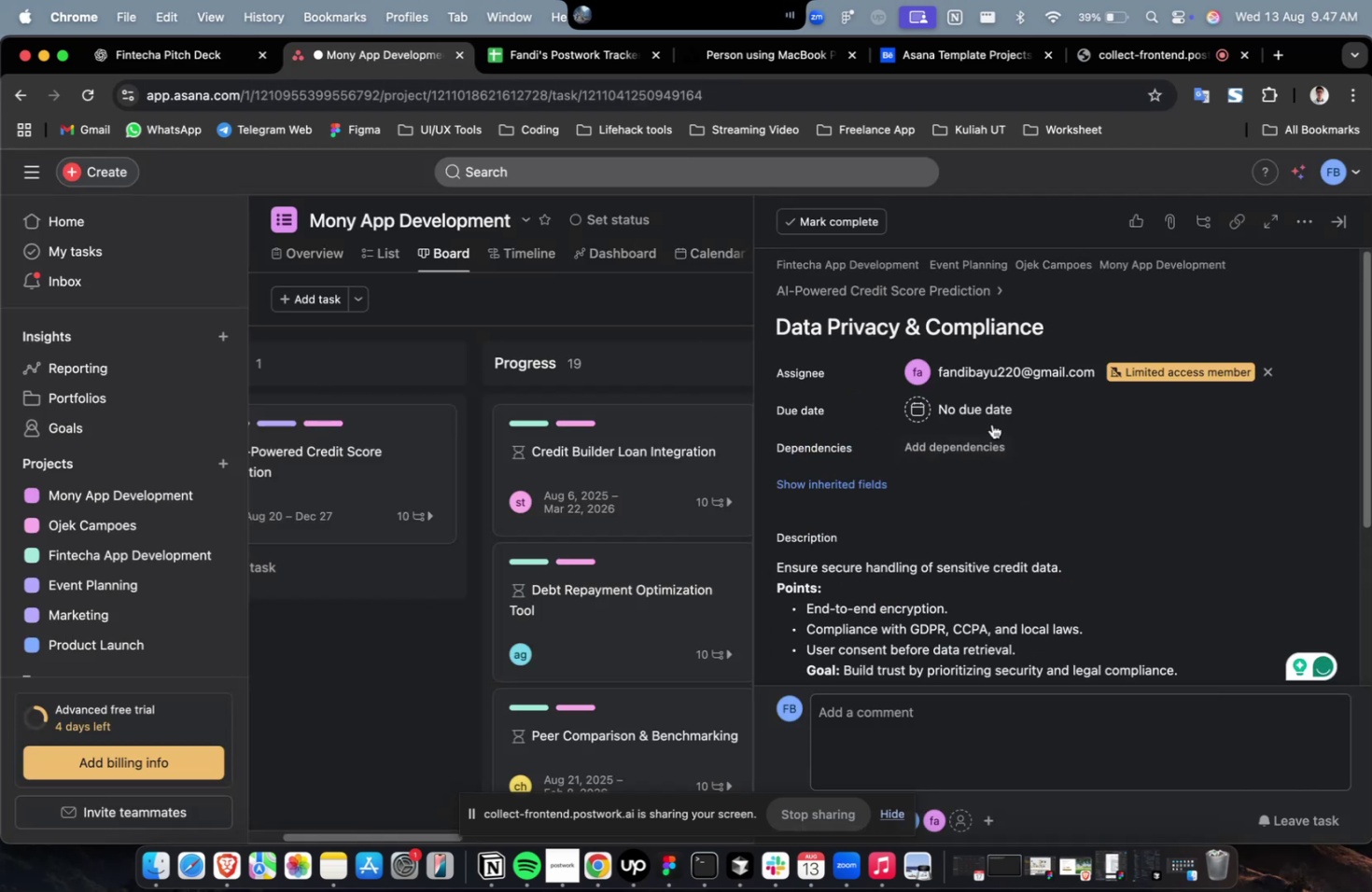 
double_click([983, 397])
 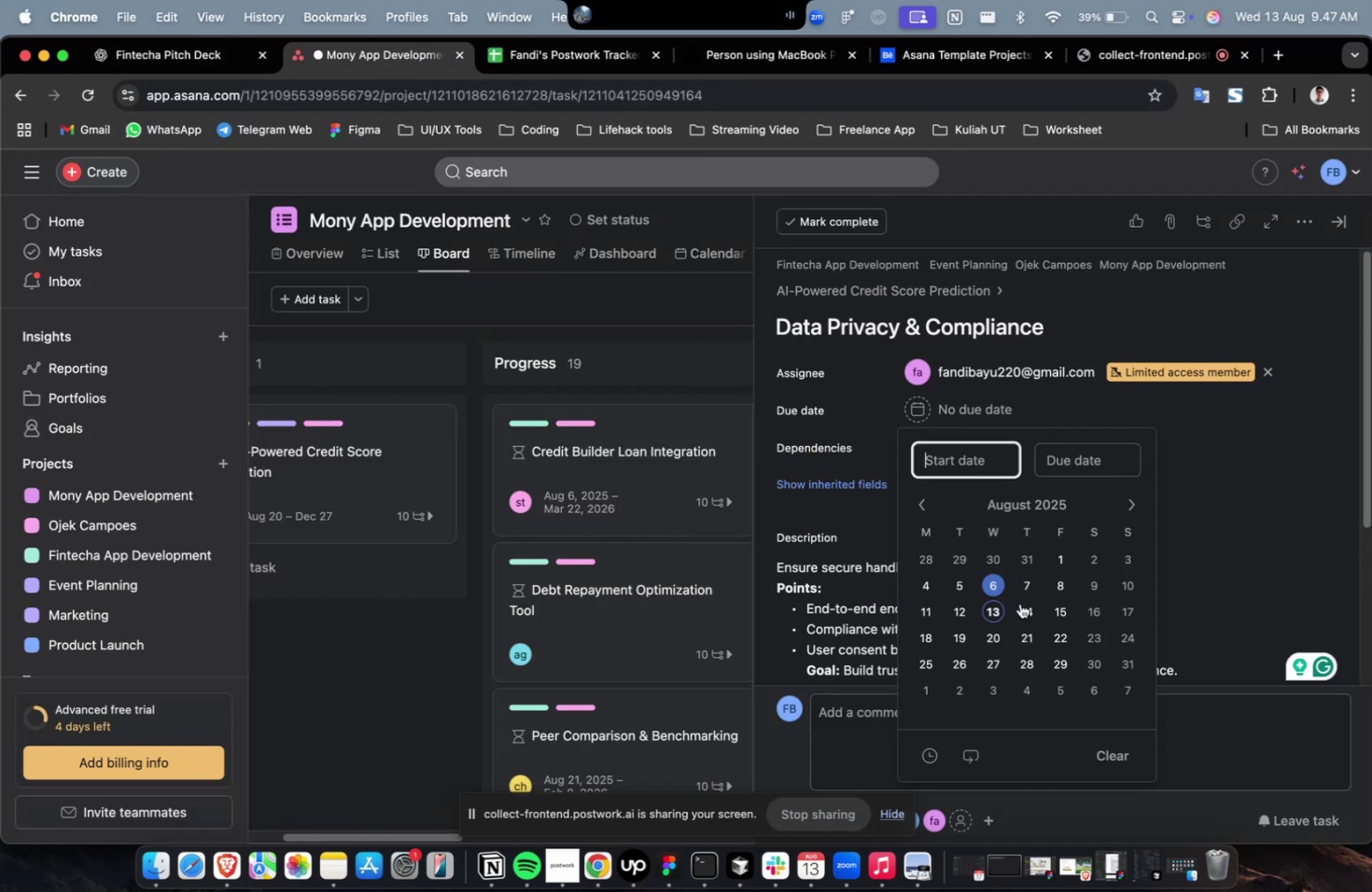 
triple_click([1022, 605])
 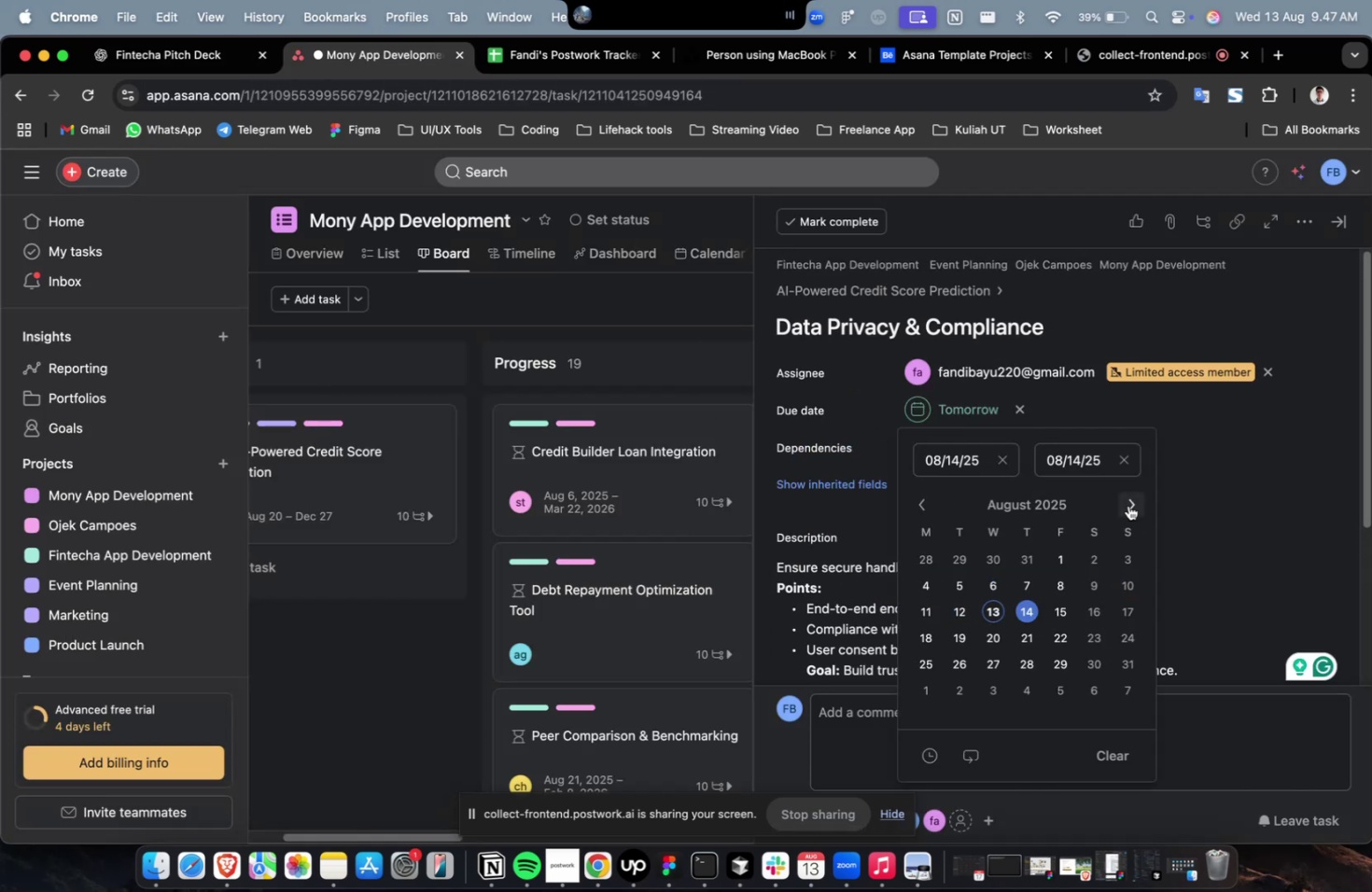 
triple_click([1127, 505])
 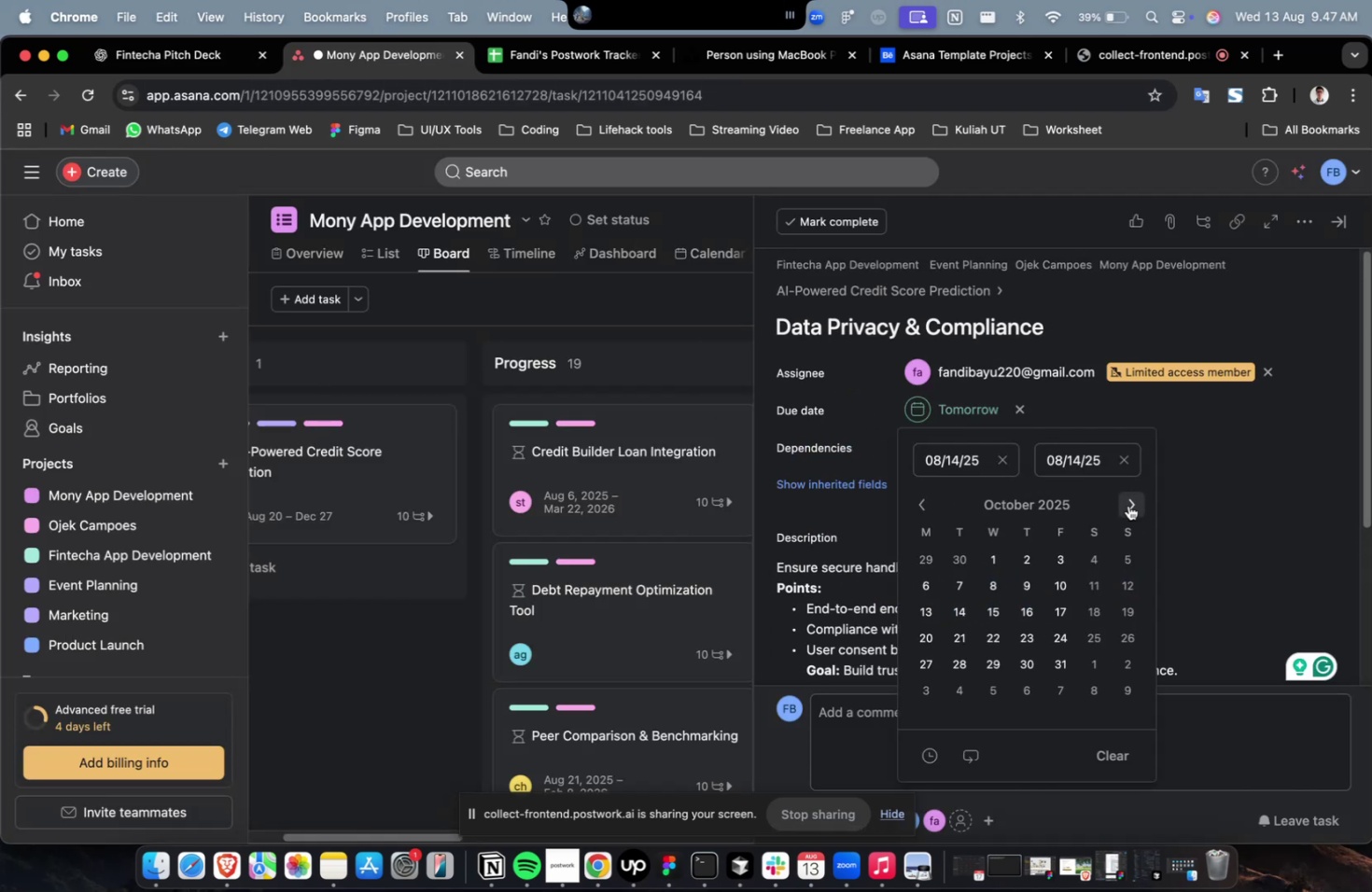 
triple_click([1127, 505])
 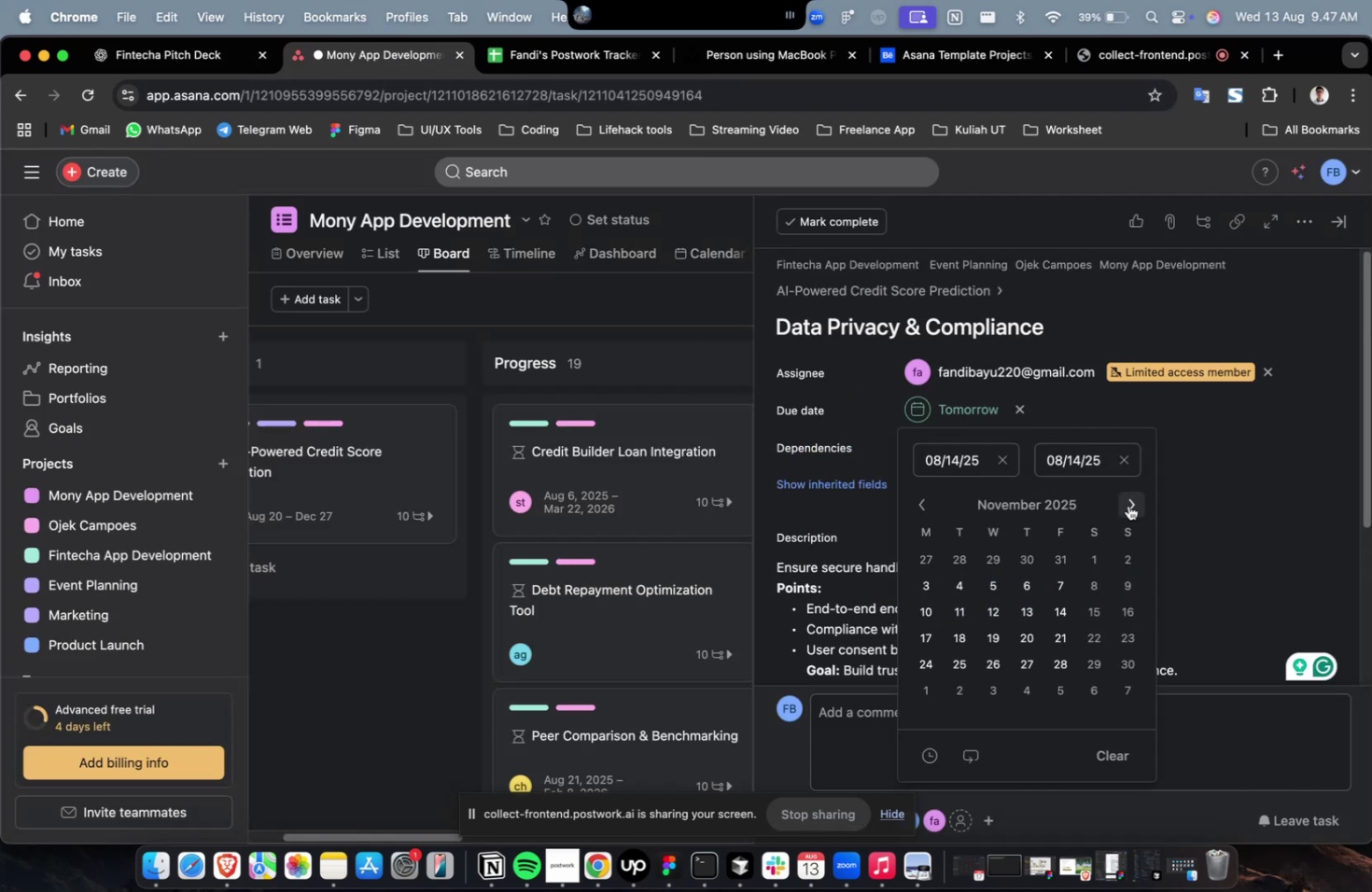 
triple_click([1127, 505])
 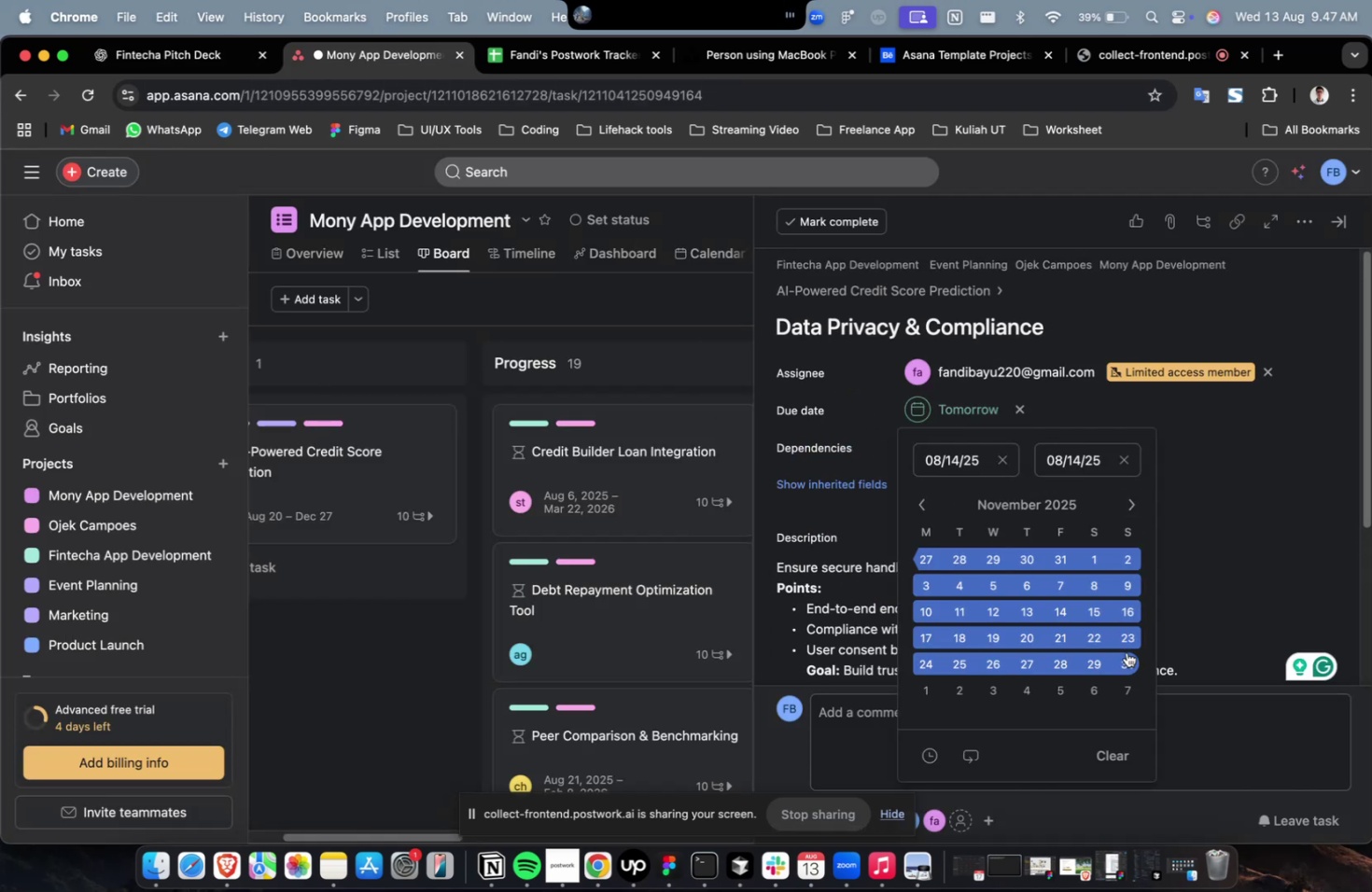 
triple_click([1126, 651])
 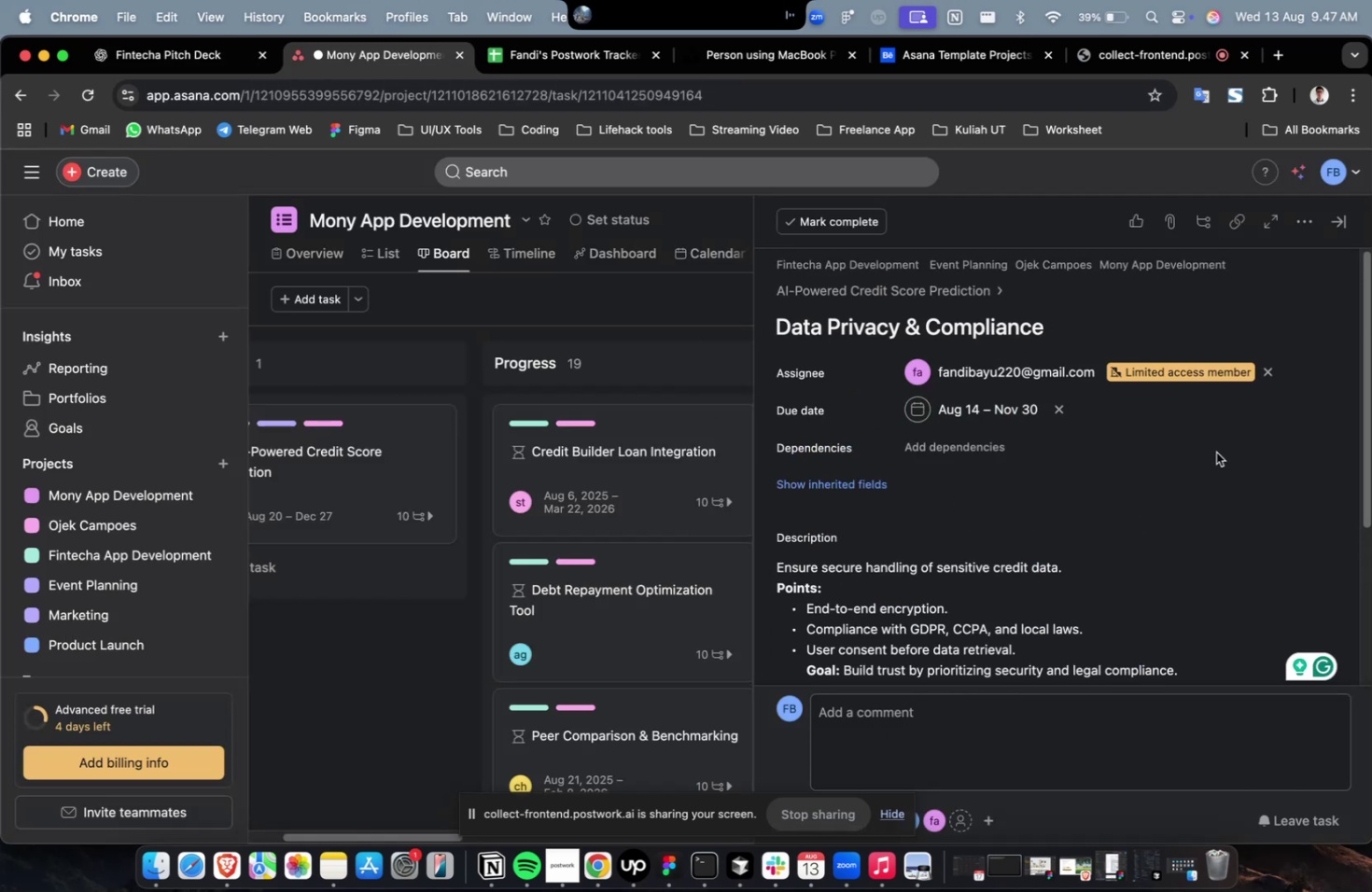 
triple_click([1215, 452])
 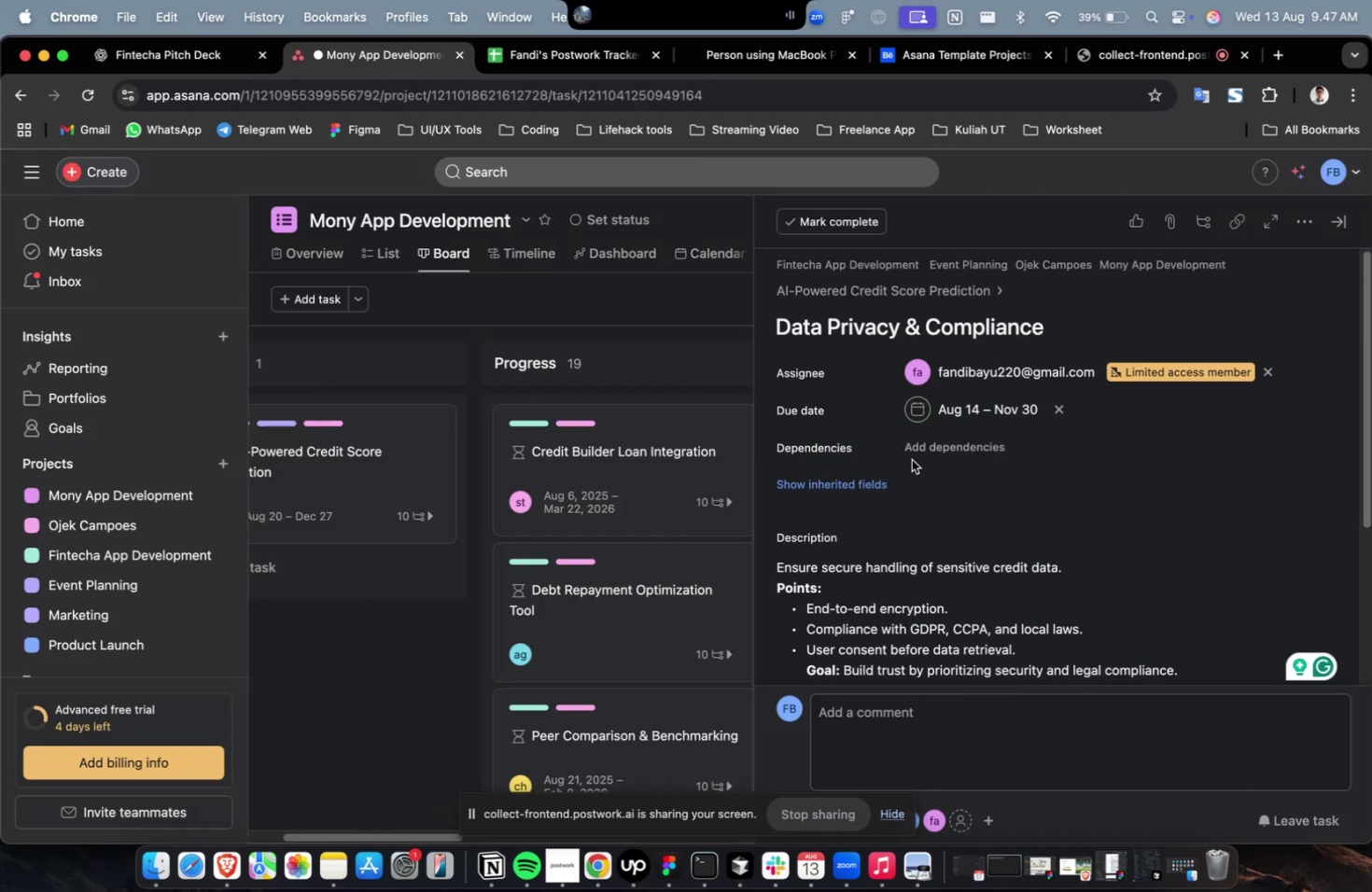 
left_click([940, 453])
 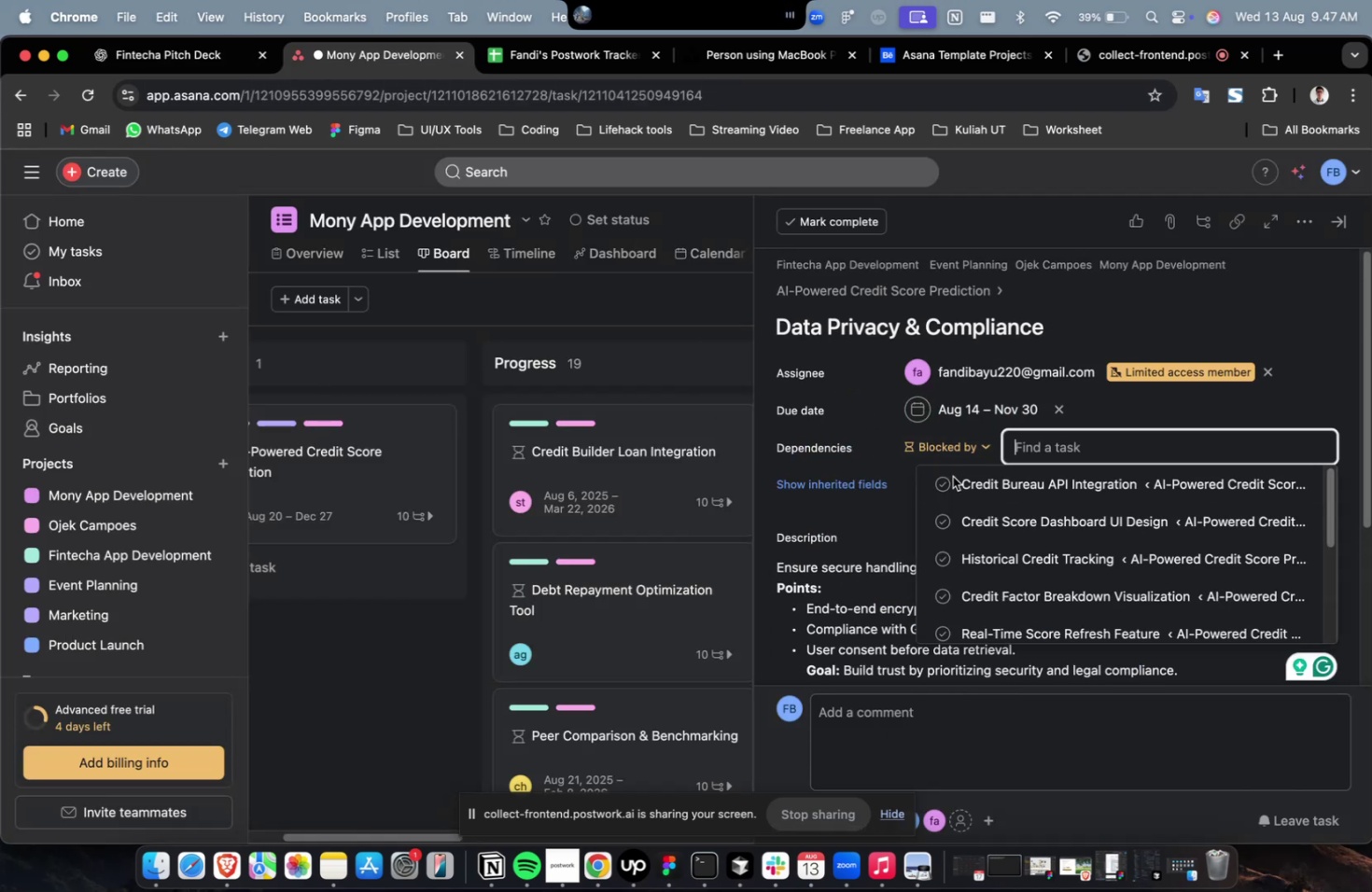 
double_click([952, 476])
 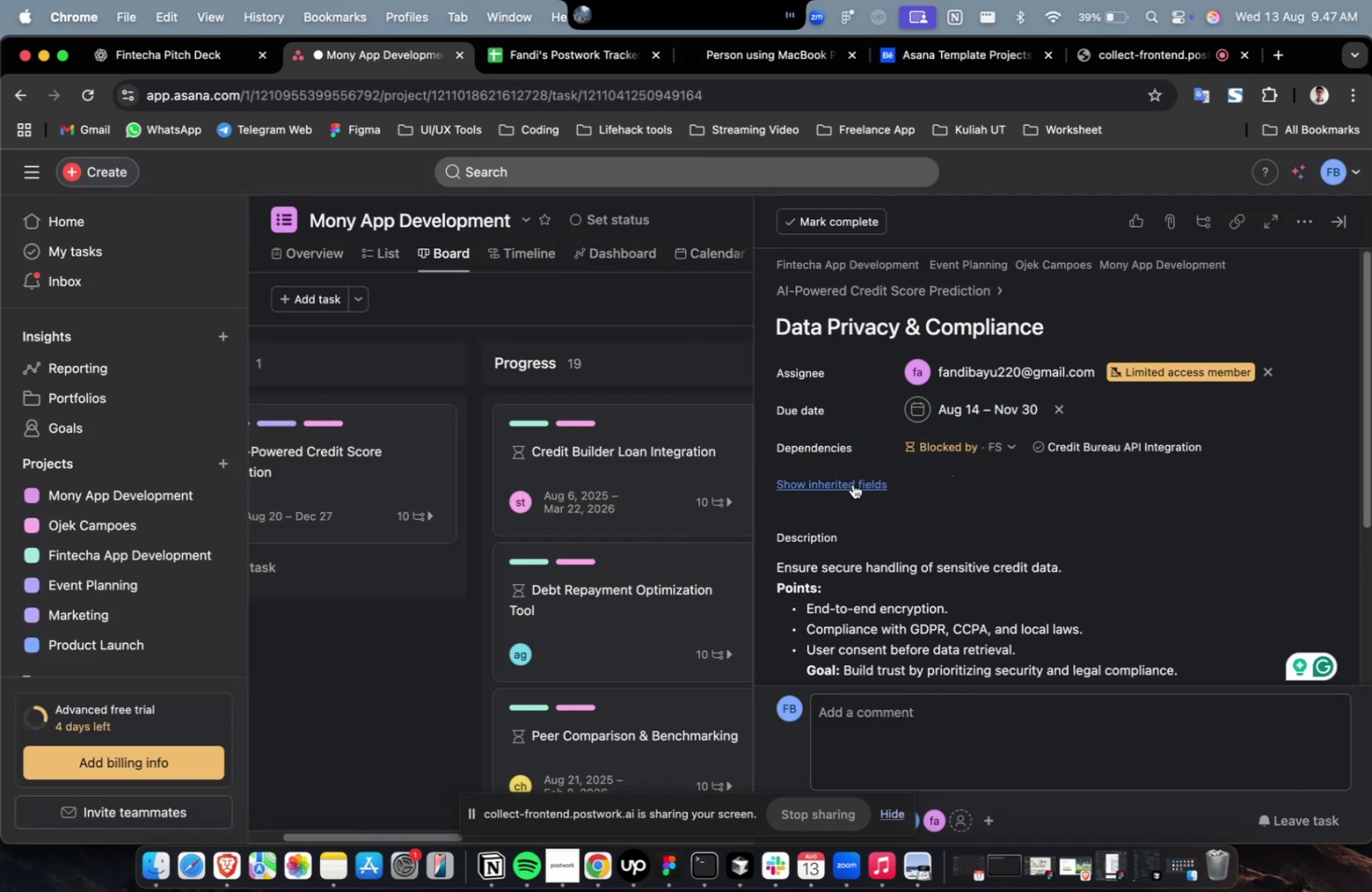 
triple_click([852, 483])
 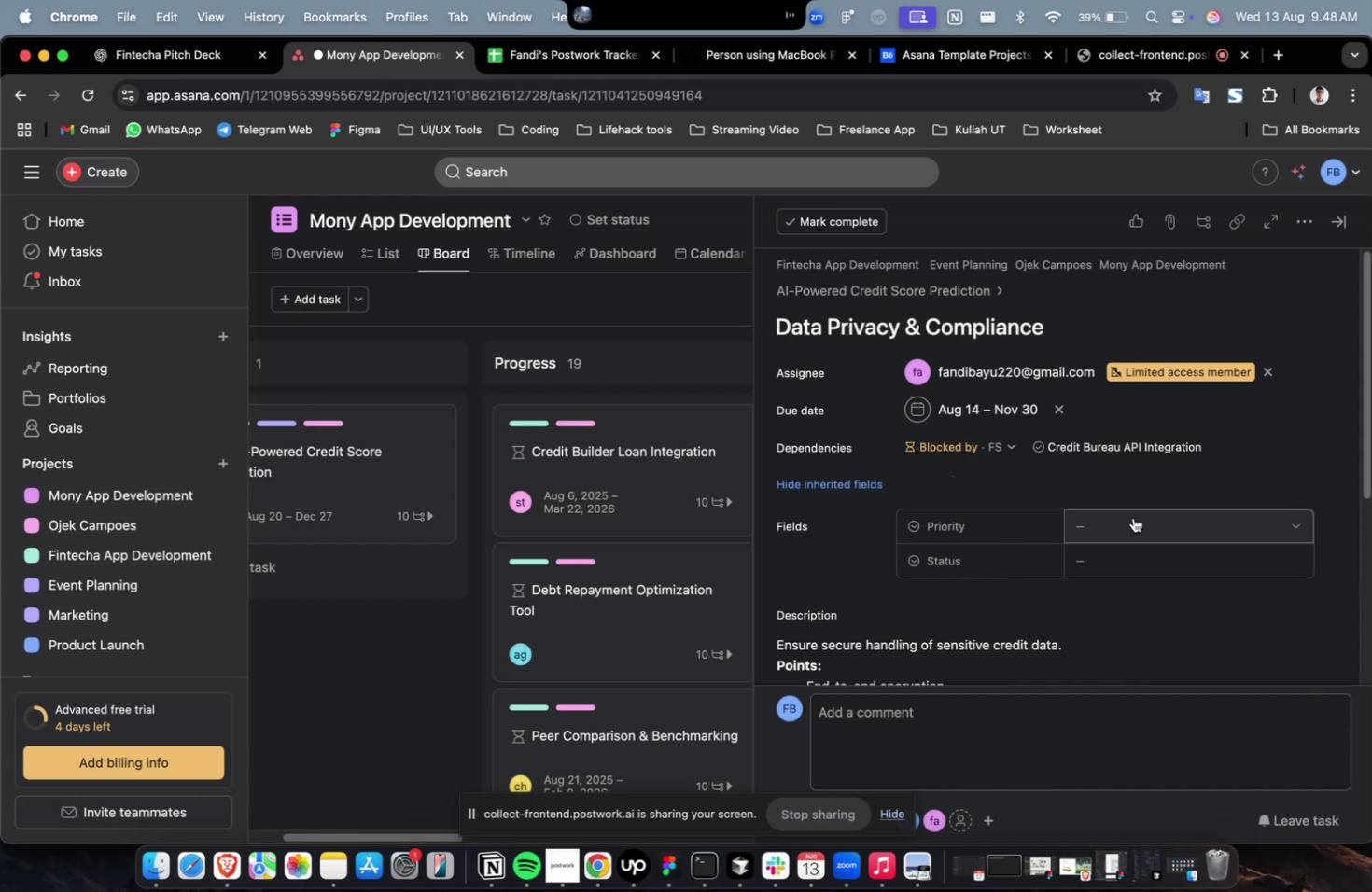 
triple_click([1132, 517])
 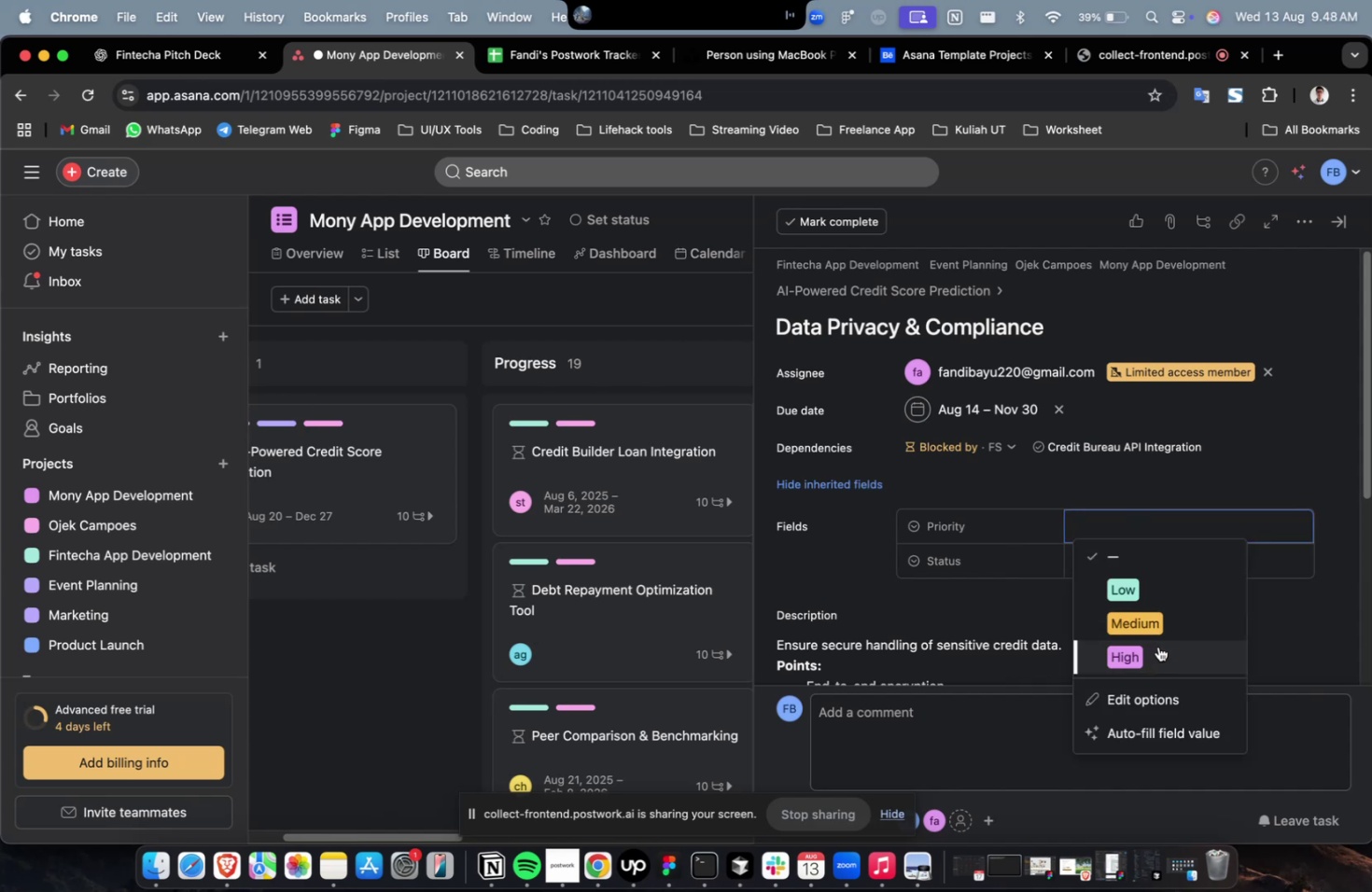 
triple_click([1157, 646])
 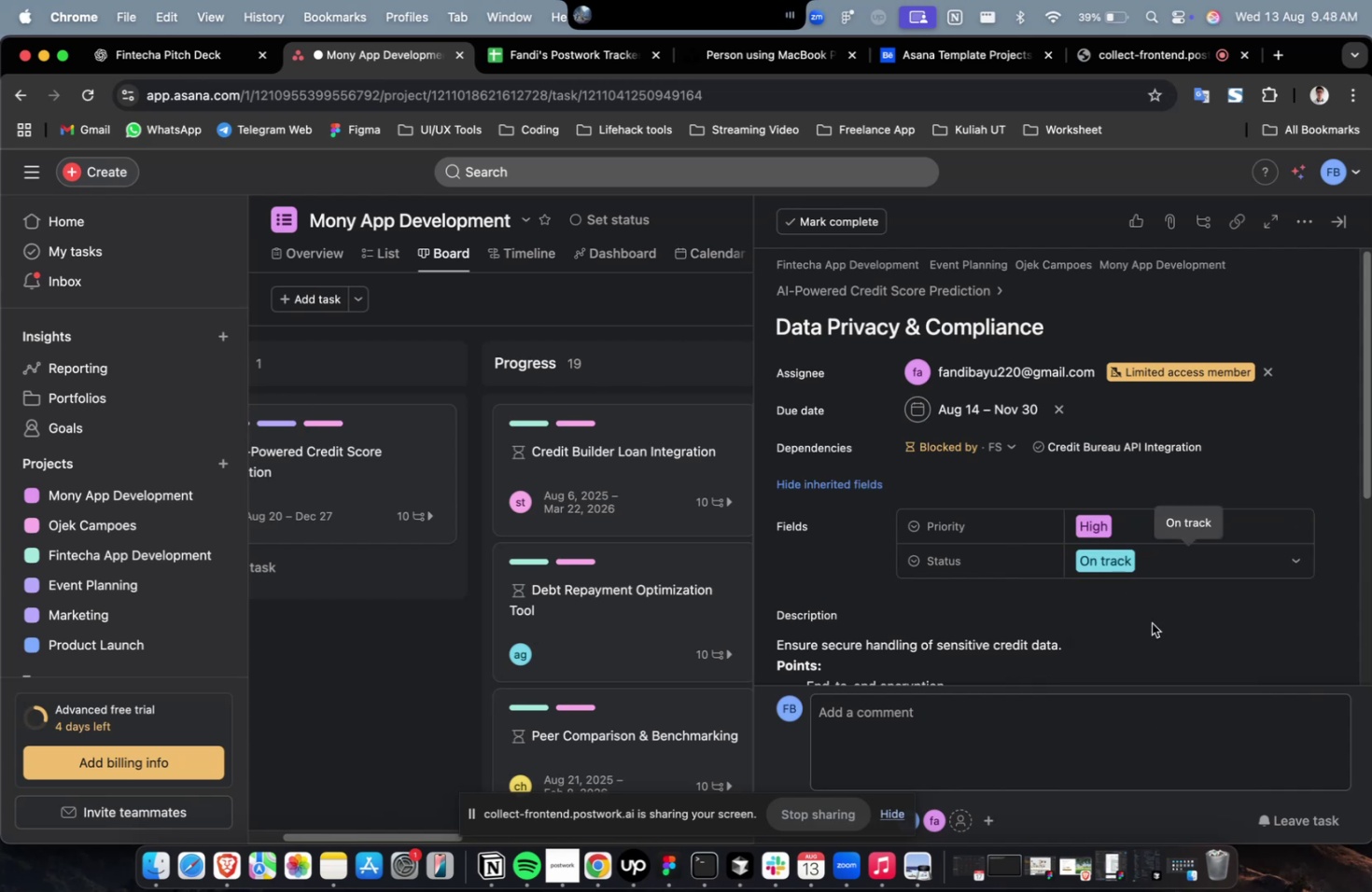 
scroll: coordinate [1148, 622], scroll_direction: down, amount: 29.0
 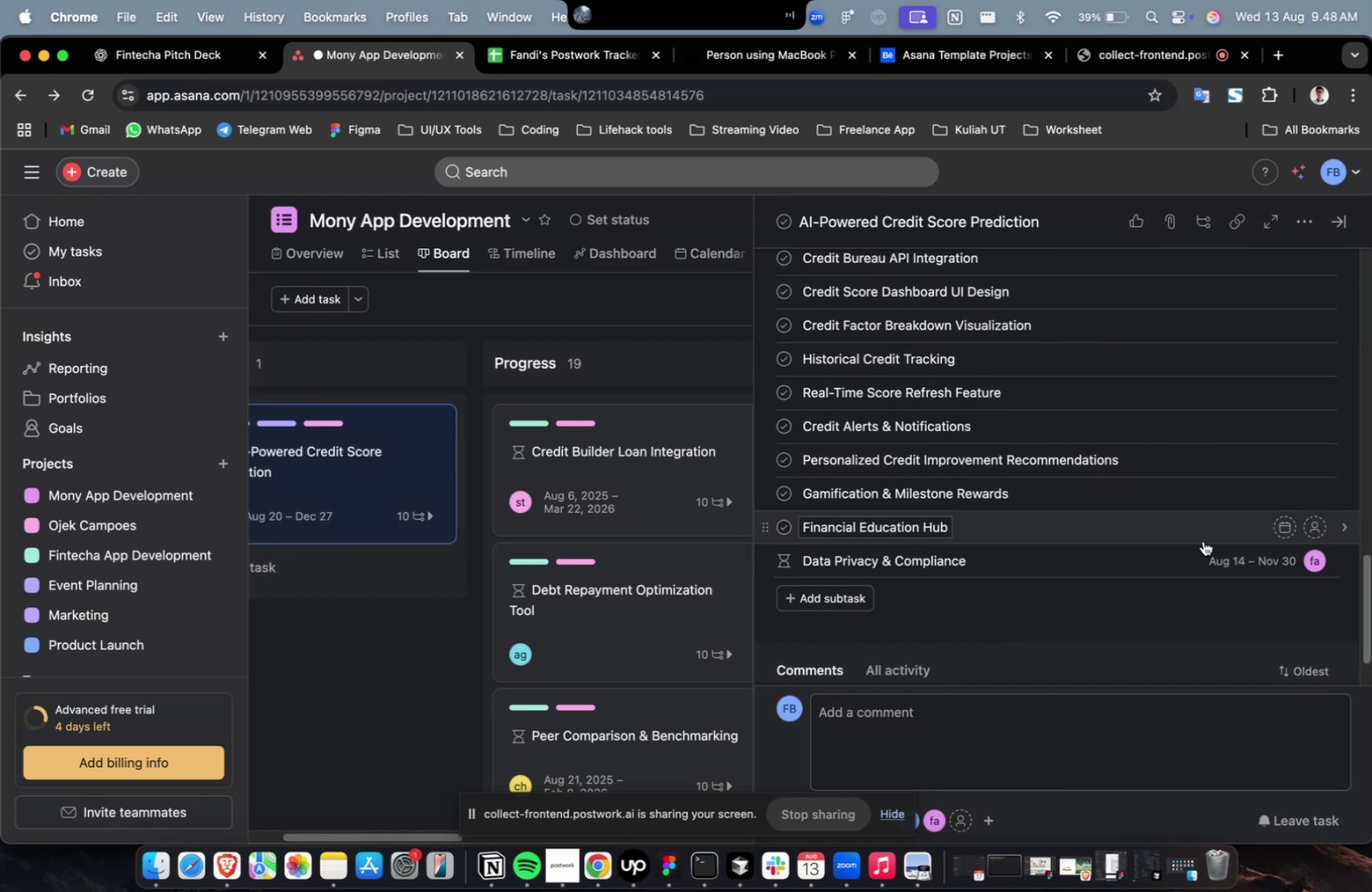 
left_click([1202, 540])
 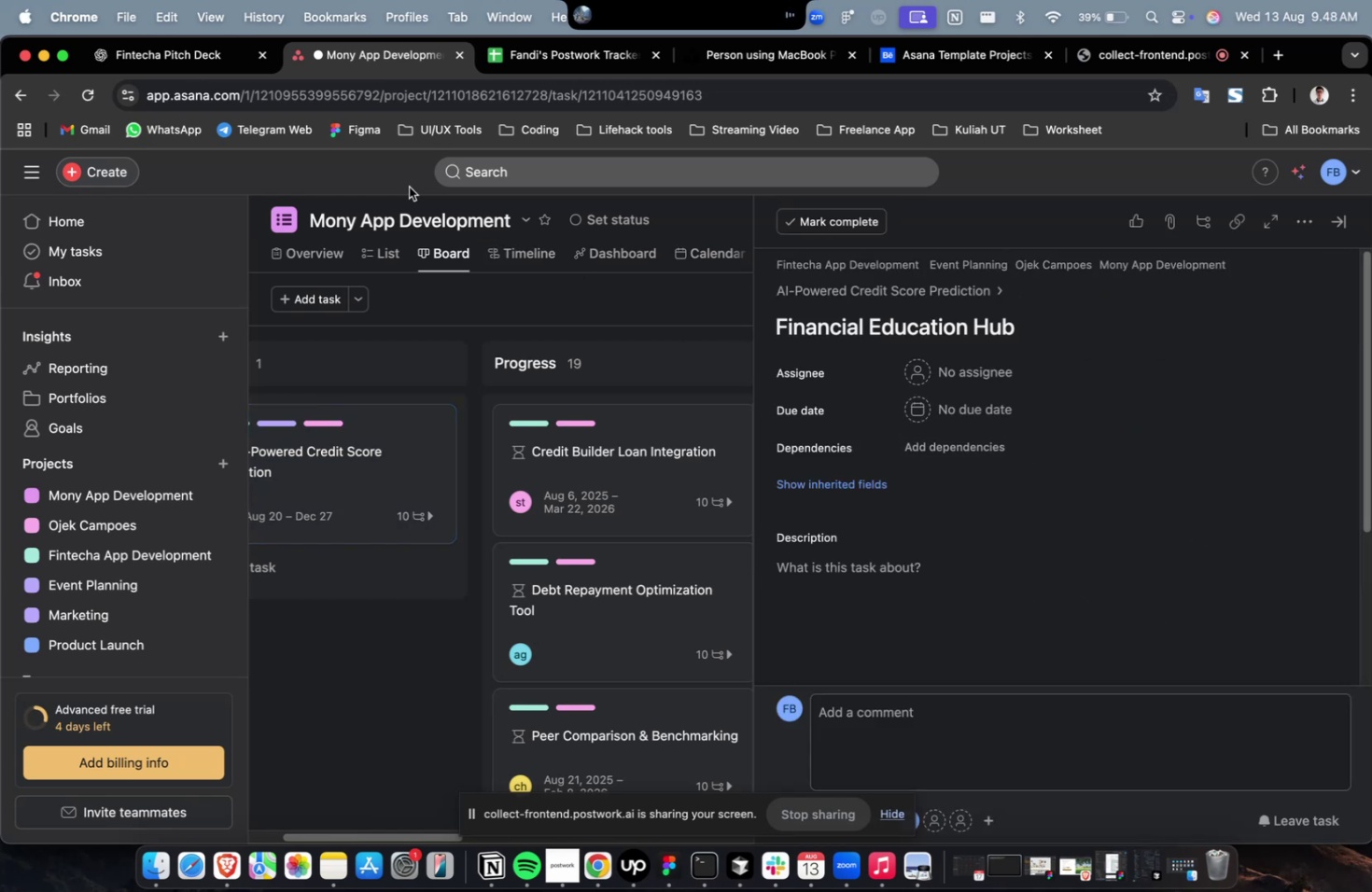 
left_click([197, 60])
 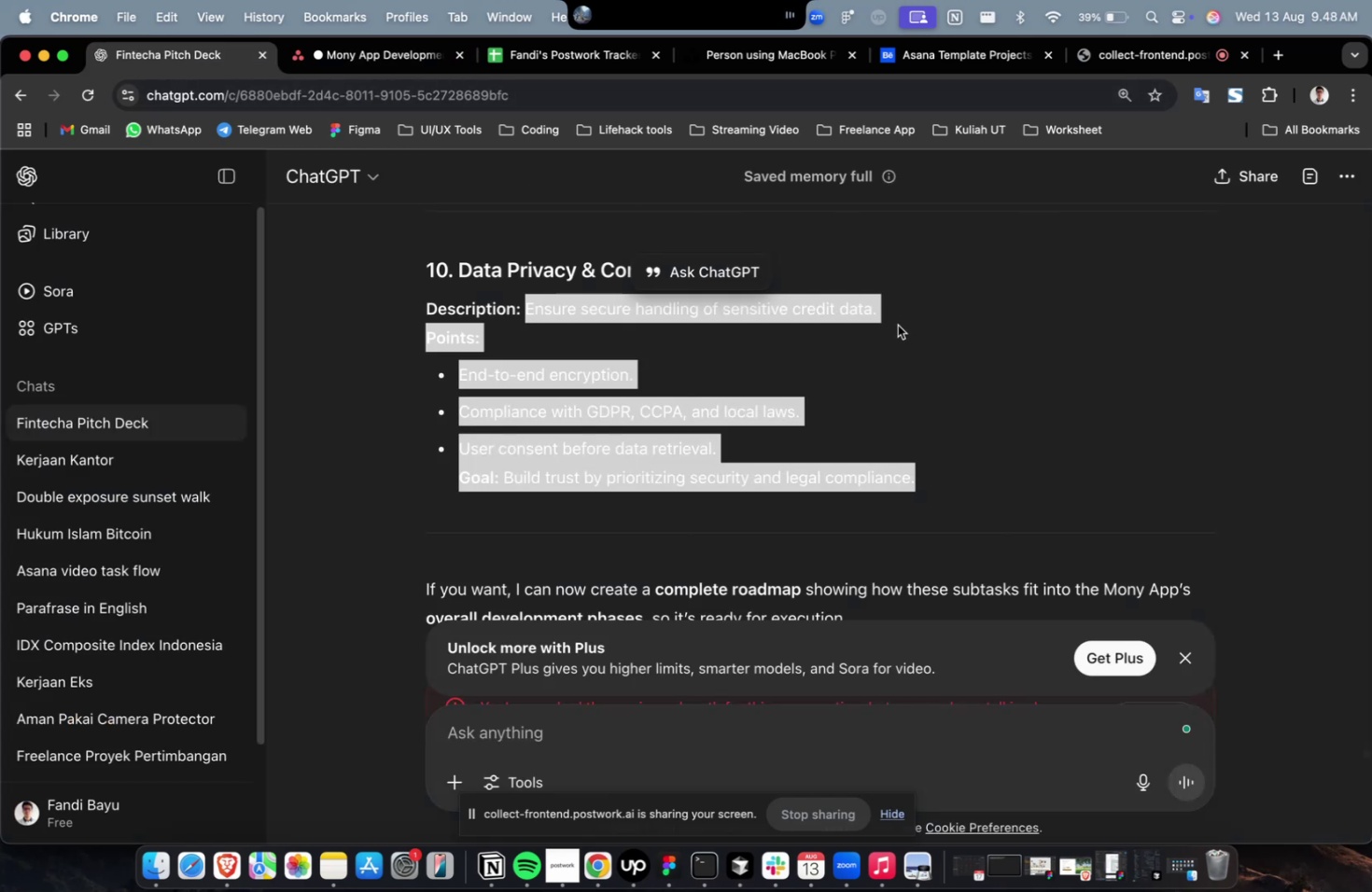 
scroll: coordinate [875, 374], scroll_direction: up, amount: 9.0
 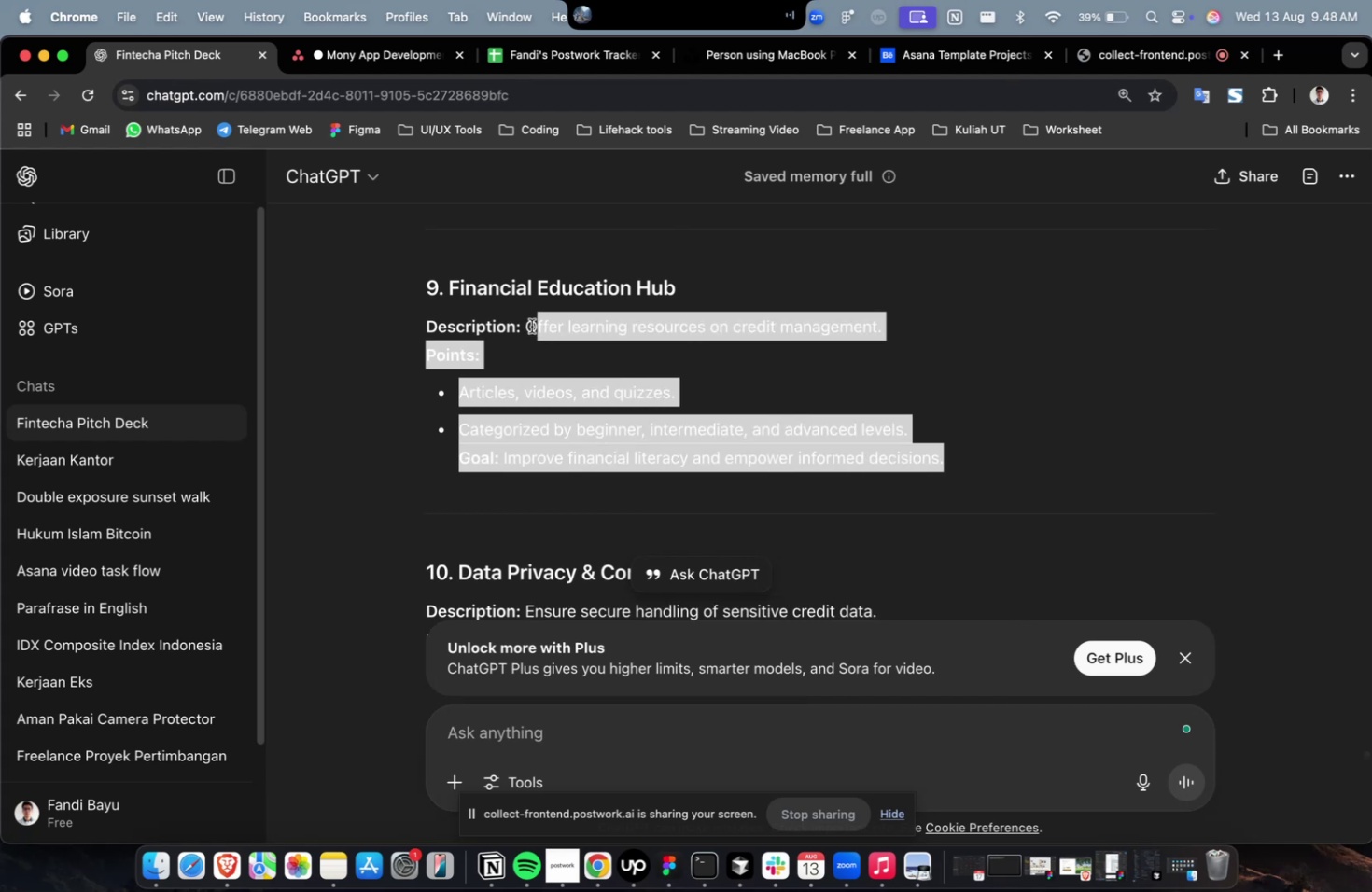 
key(Meta+C)
 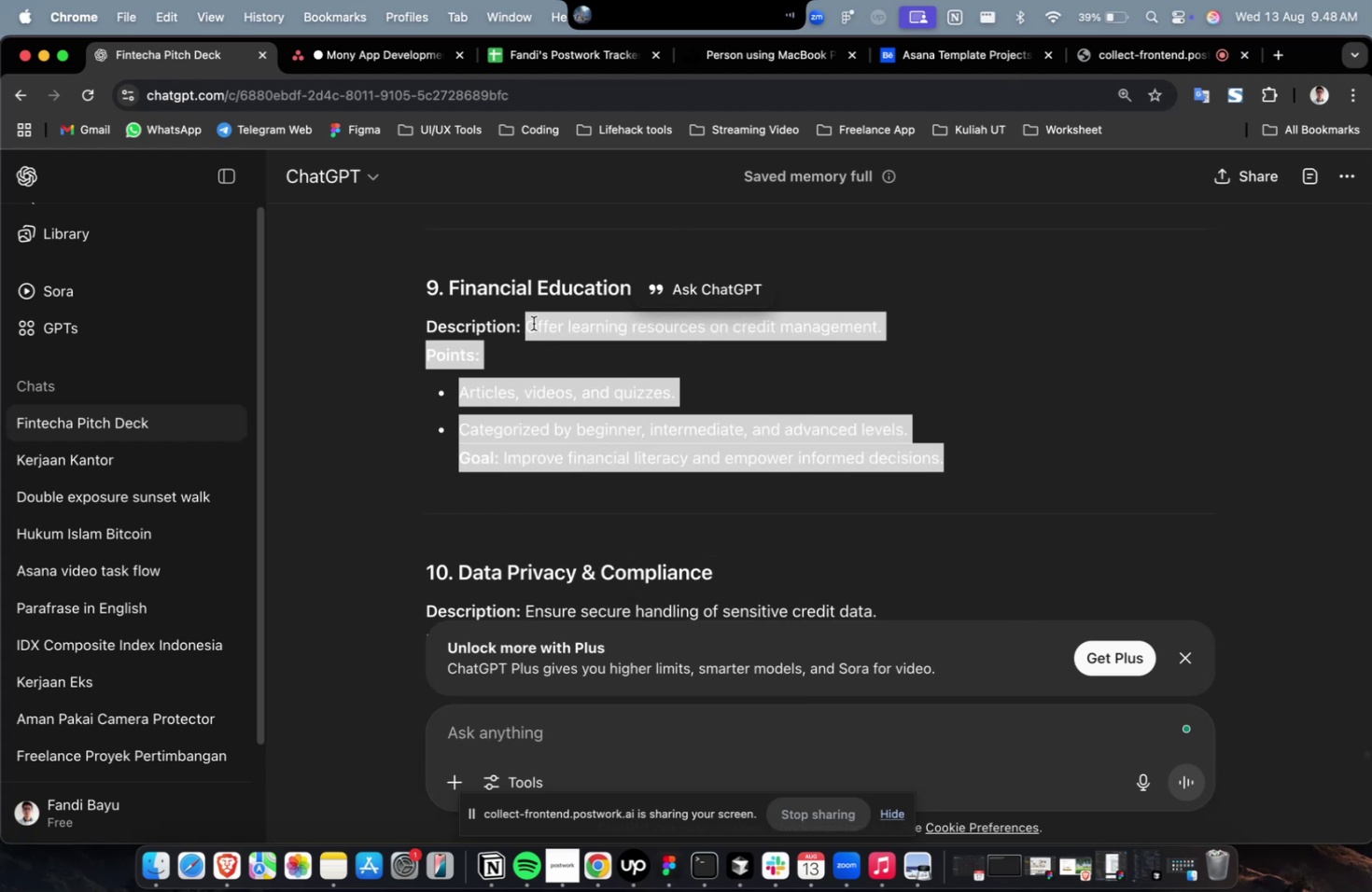 
key(Meta+C)
 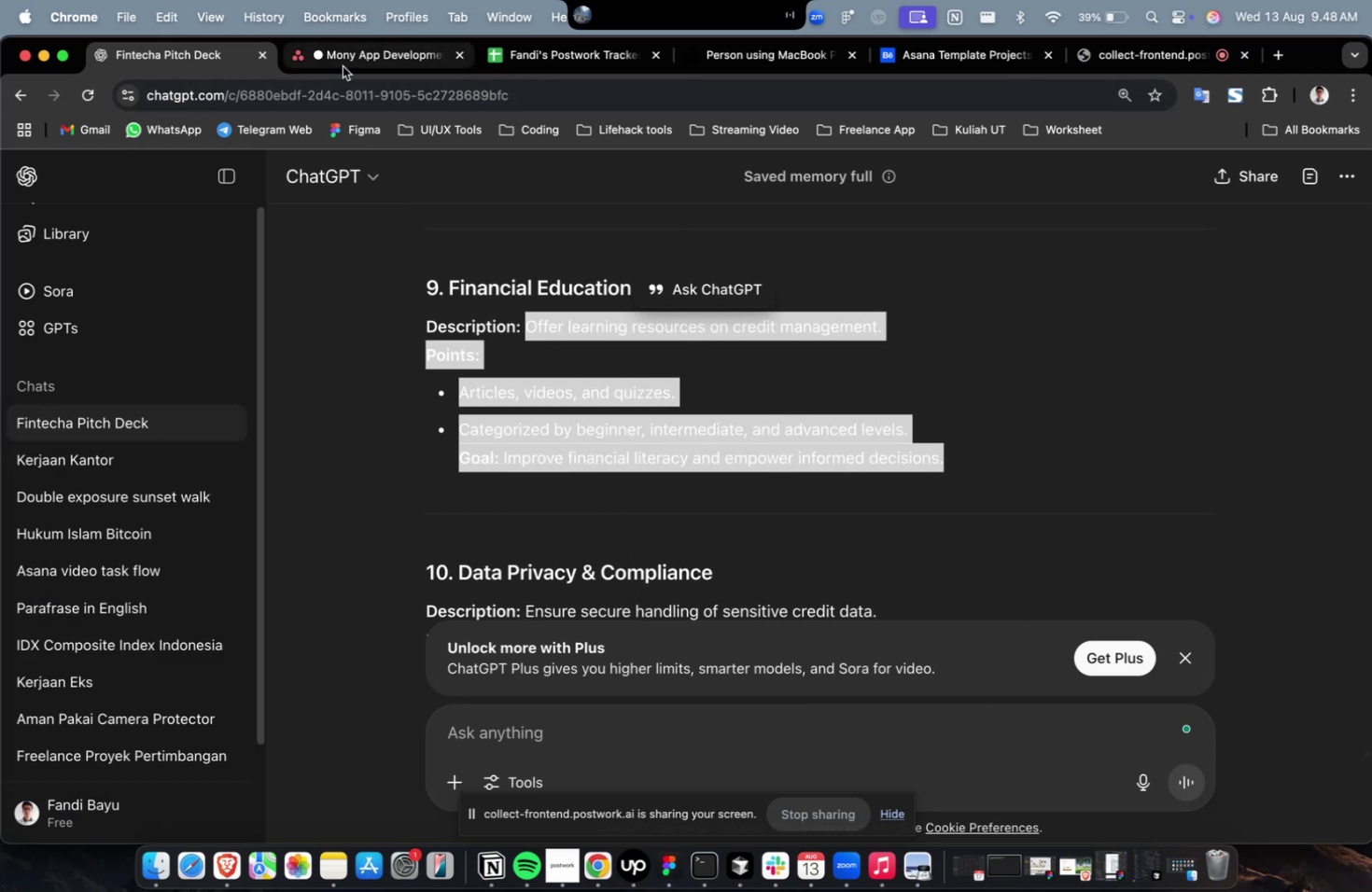 
left_click([343, 66])
 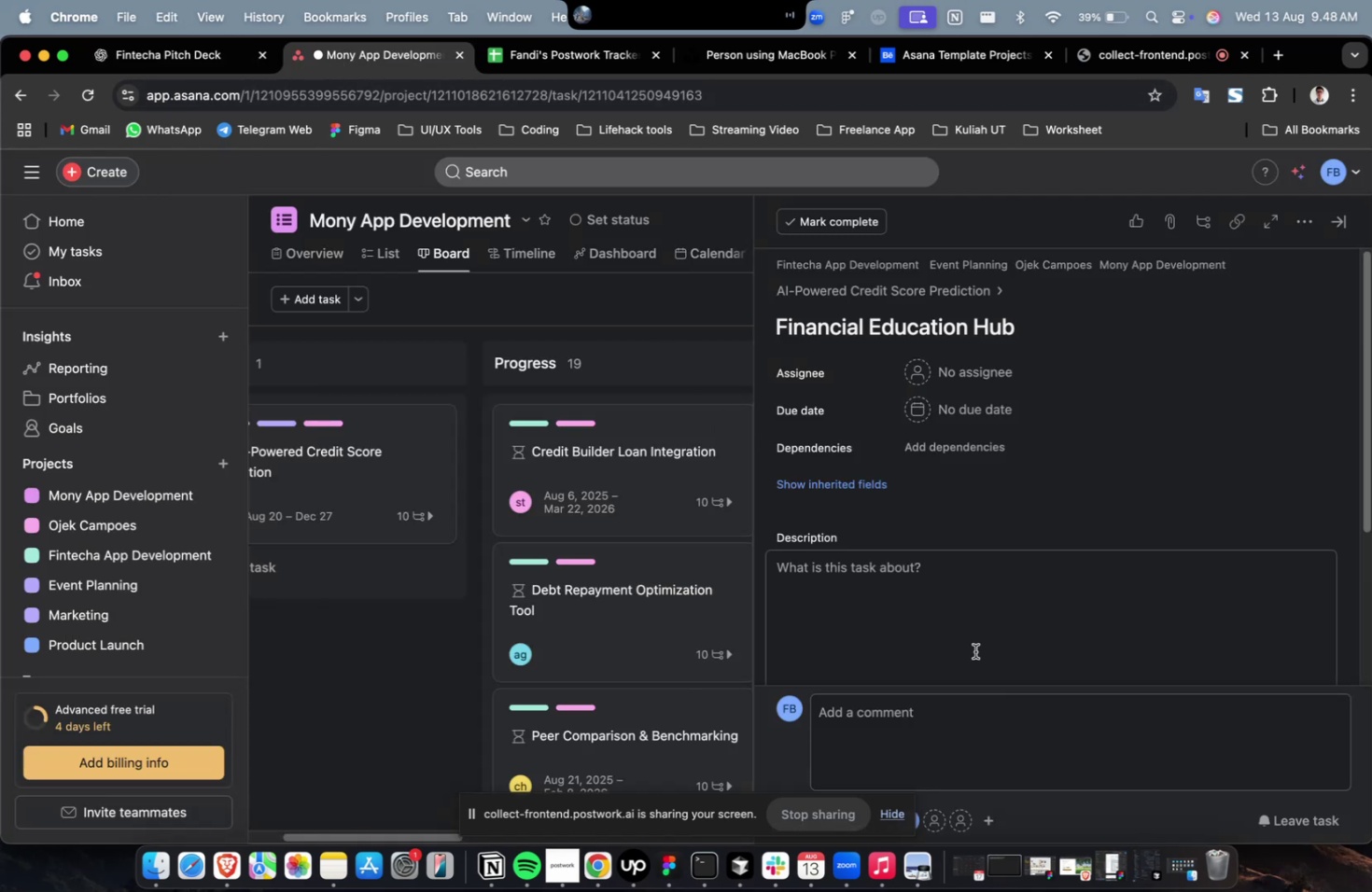 
left_click([974, 650])
 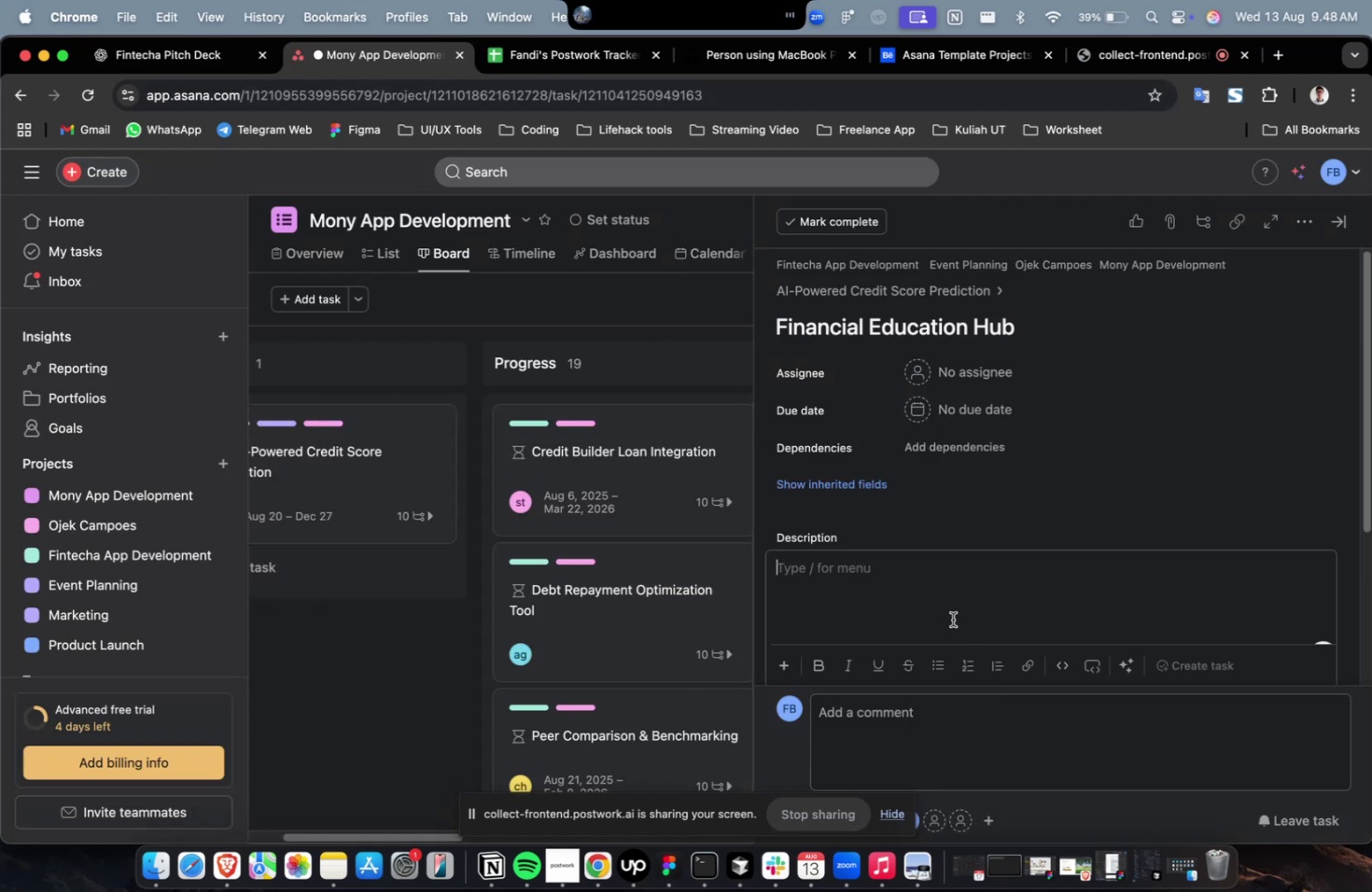 
key(Meta+V)
 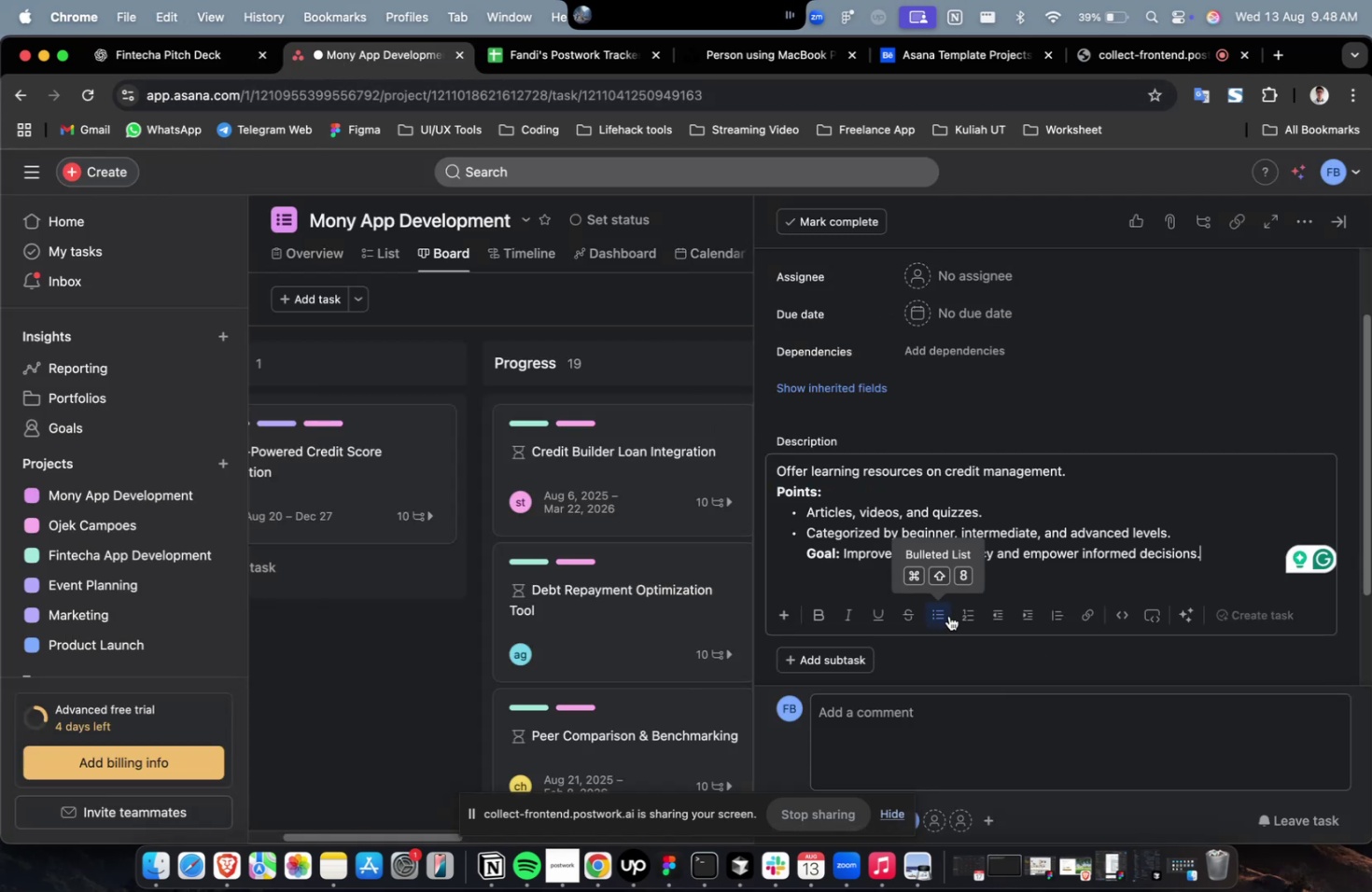 
wait(10.04)
 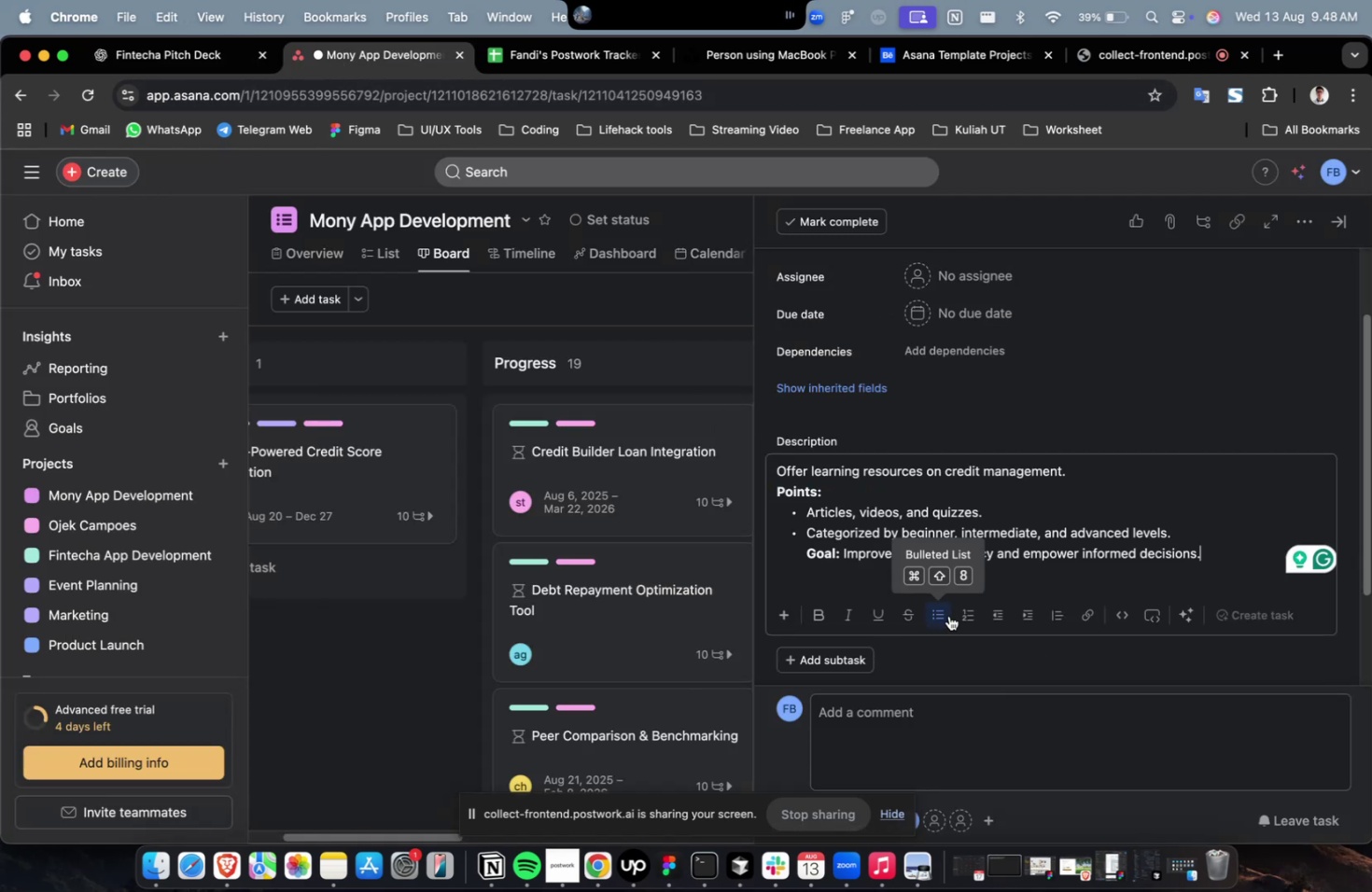 
scroll: coordinate [969, 563], scroll_direction: up, amount: 9.0
 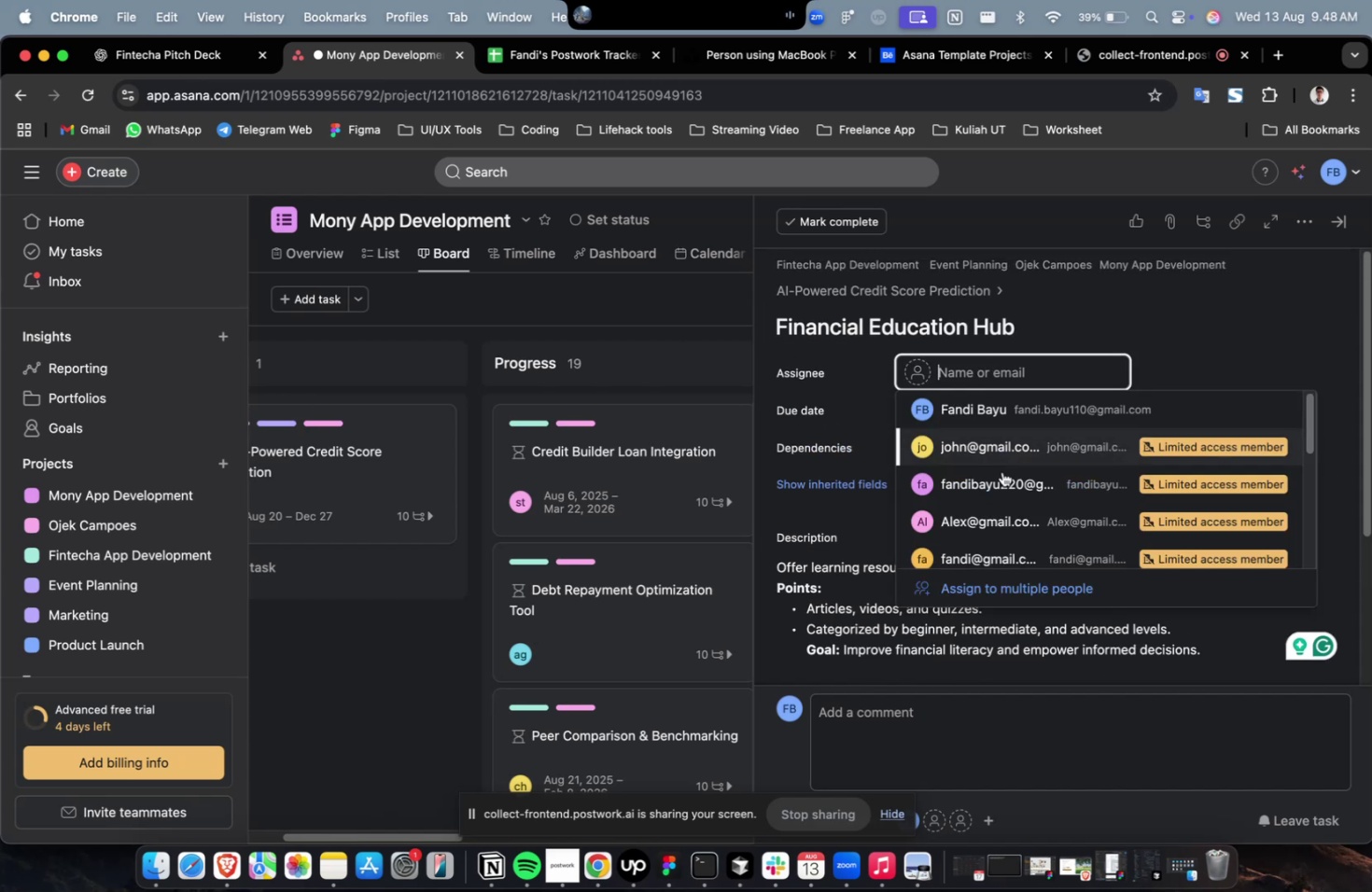 
left_click([1002, 495])
 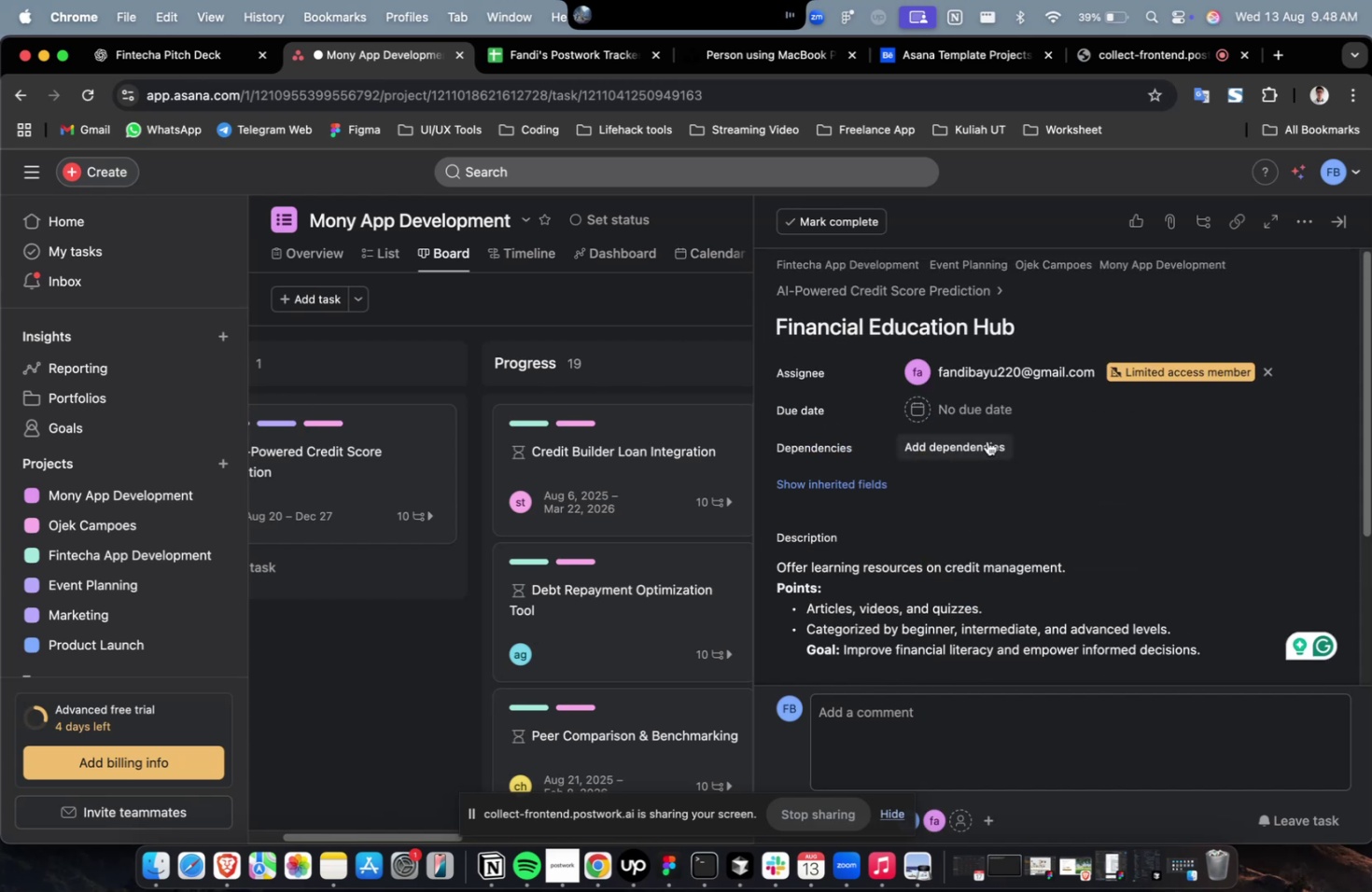 
left_click([980, 384])
 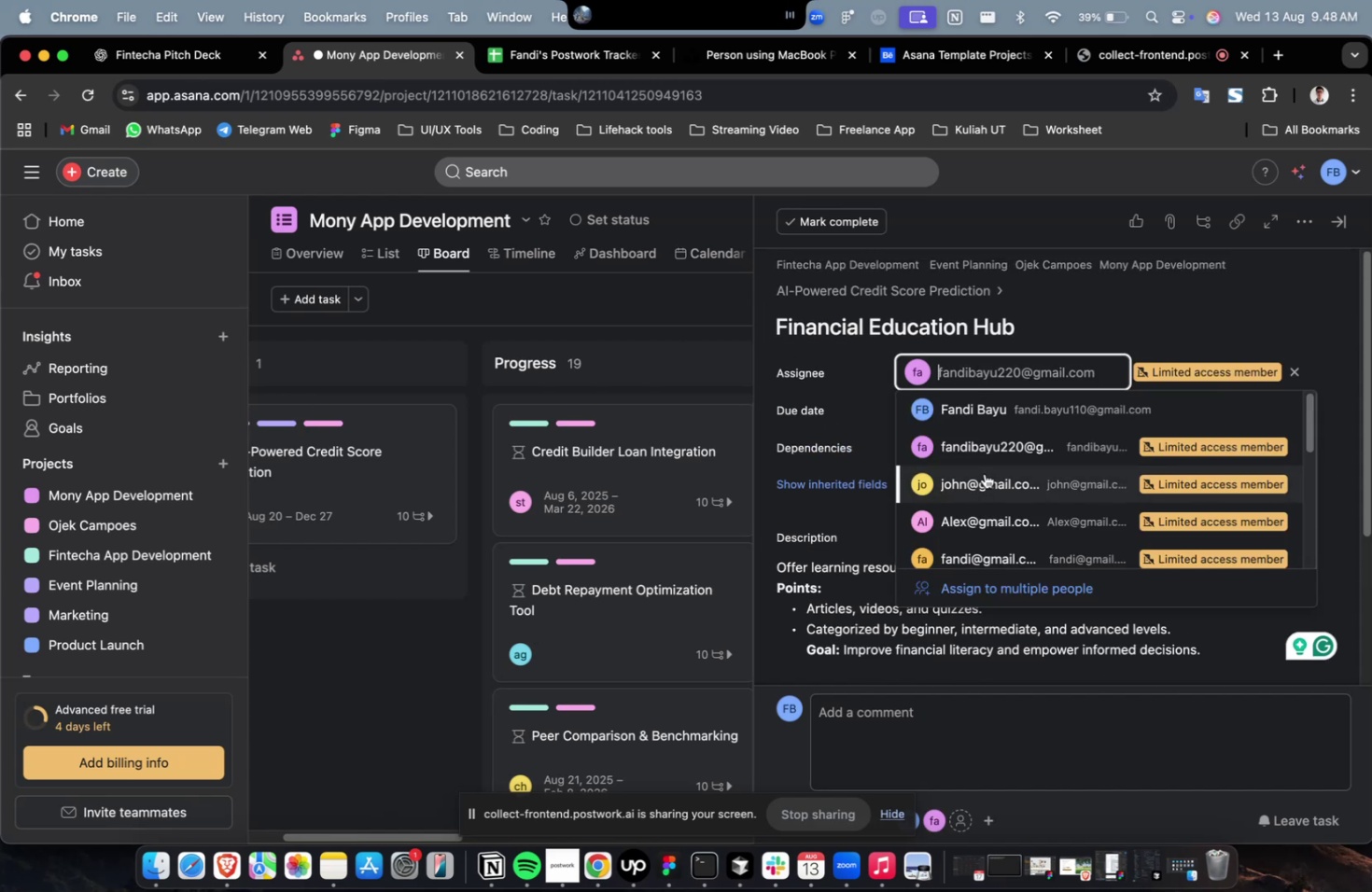 
scroll: coordinate [983, 476], scroll_direction: down, amount: 4.0
 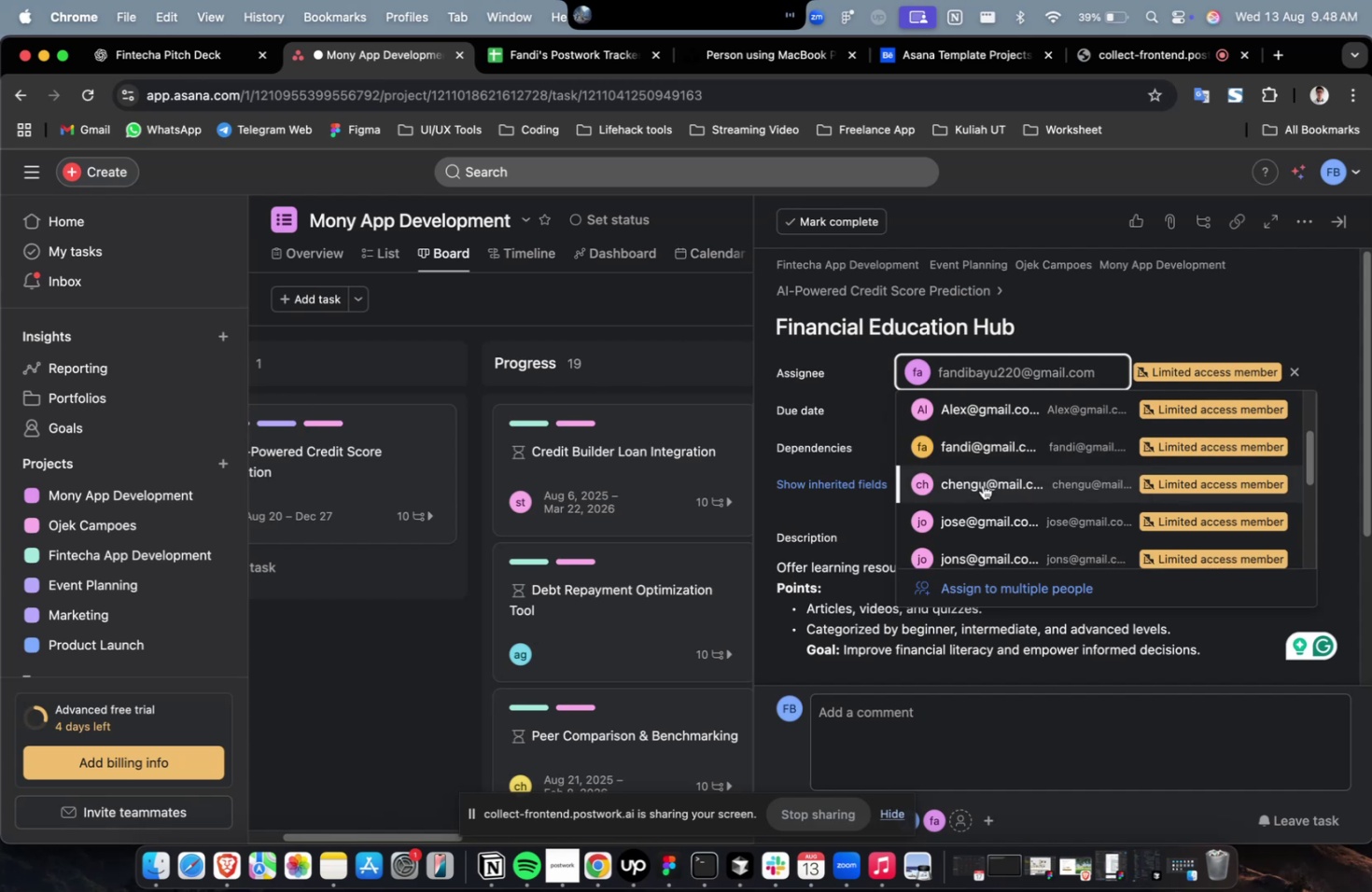 
left_click([982, 484])
 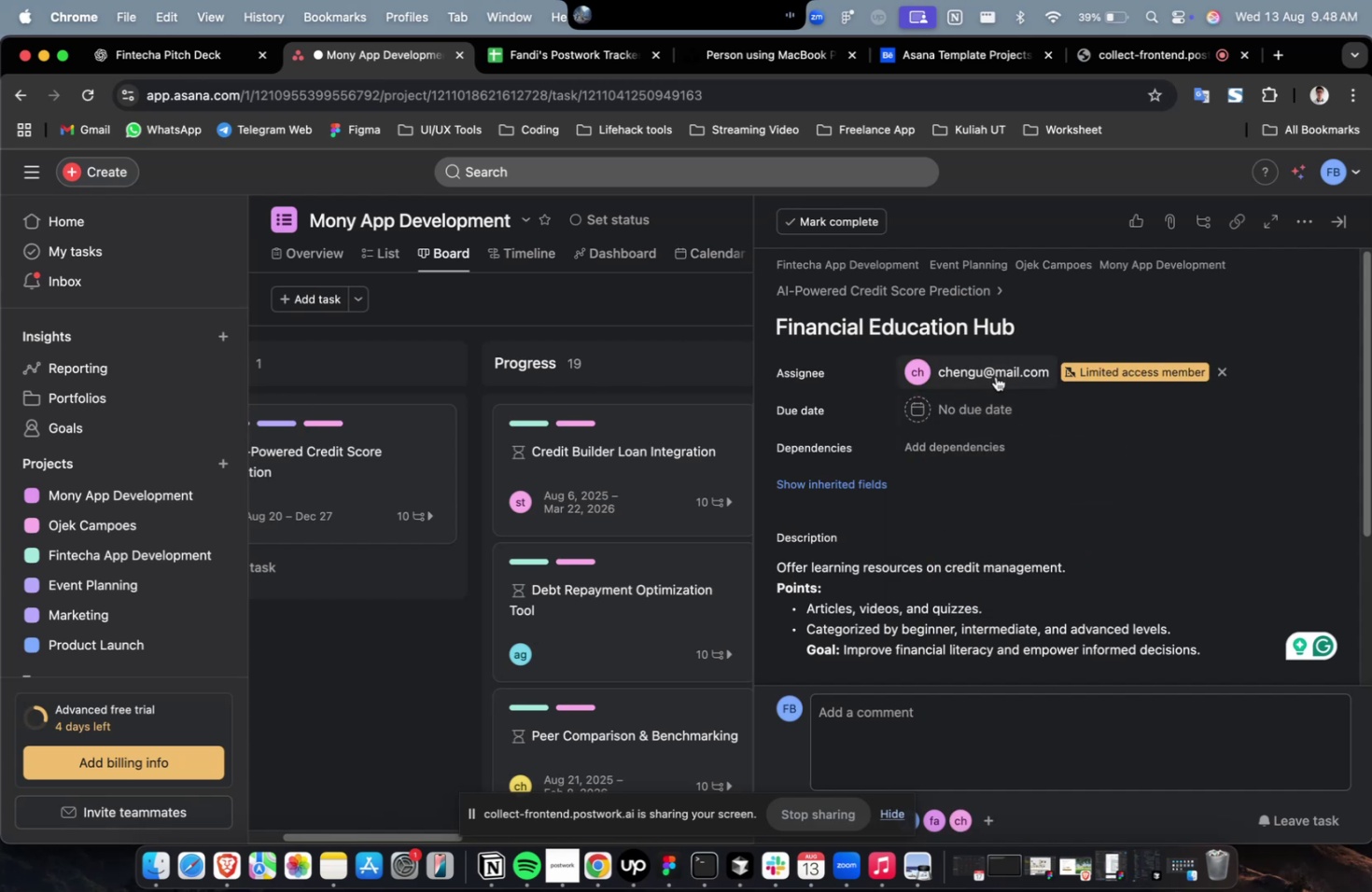 
left_click([994, 374])
 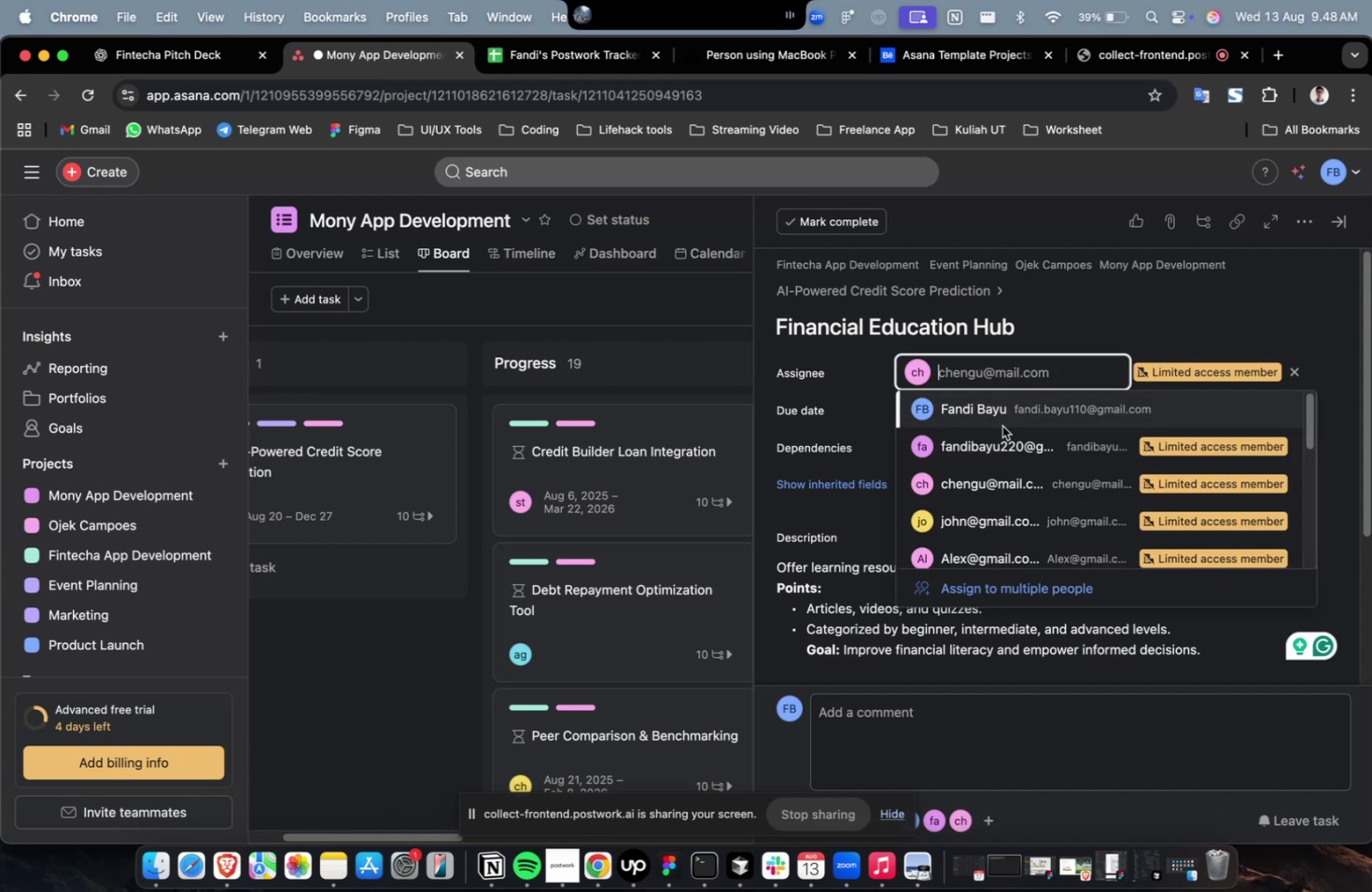 
scroll: coordinate [1001, 425], scroll_direction: down, amount: 5.0
 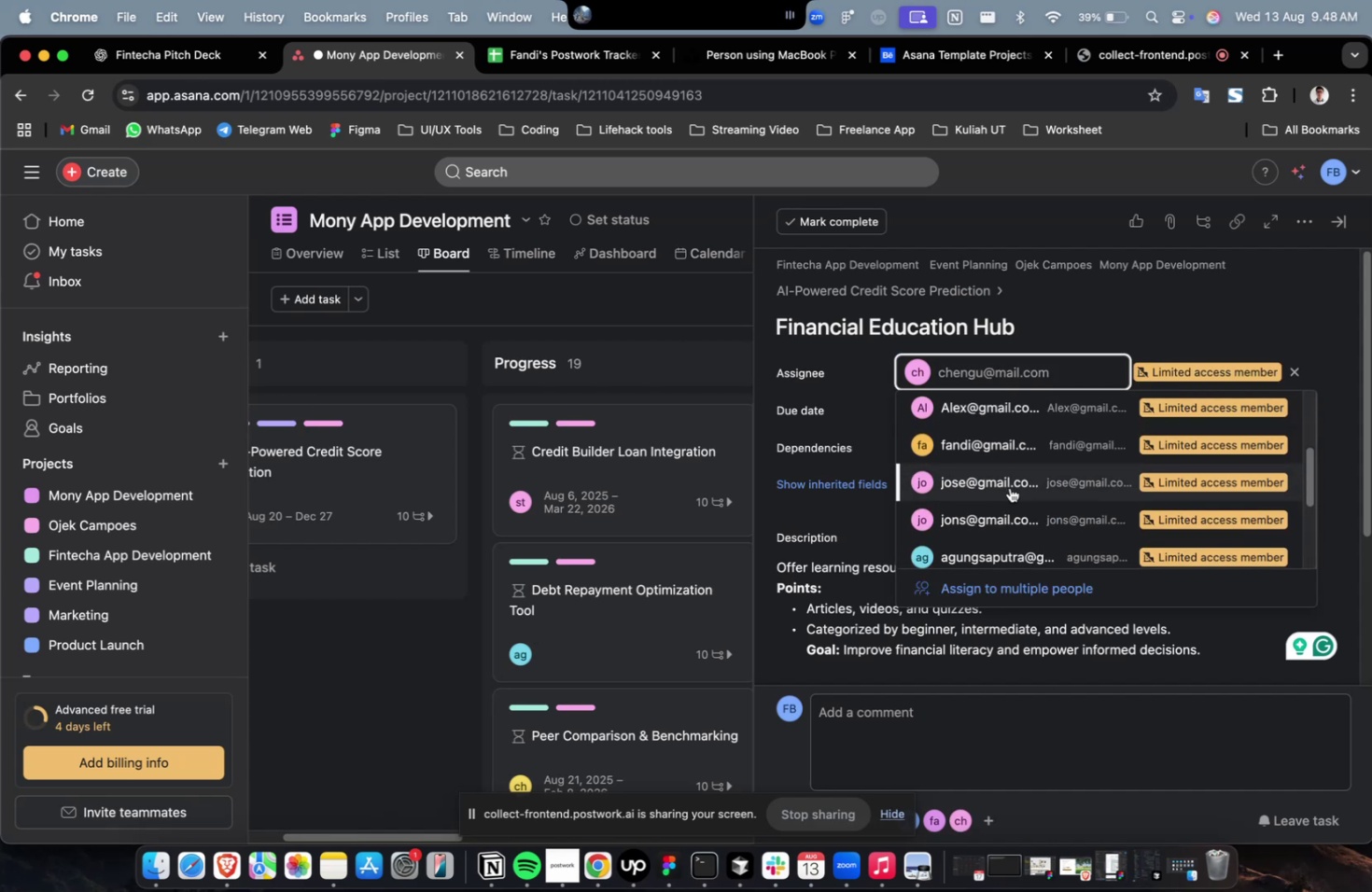 
left_click([1009, 487])
 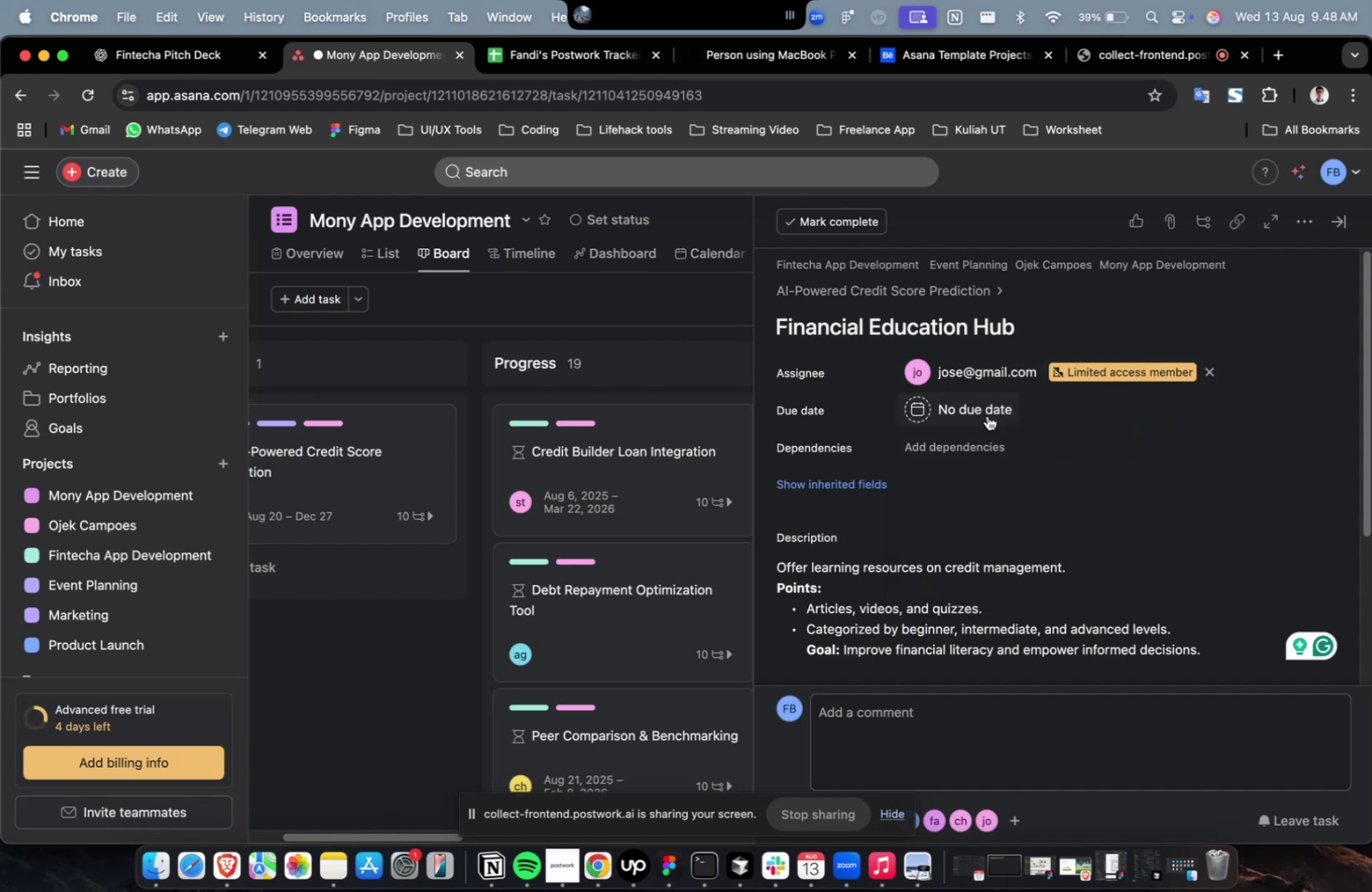 
double_click([987, 415])
 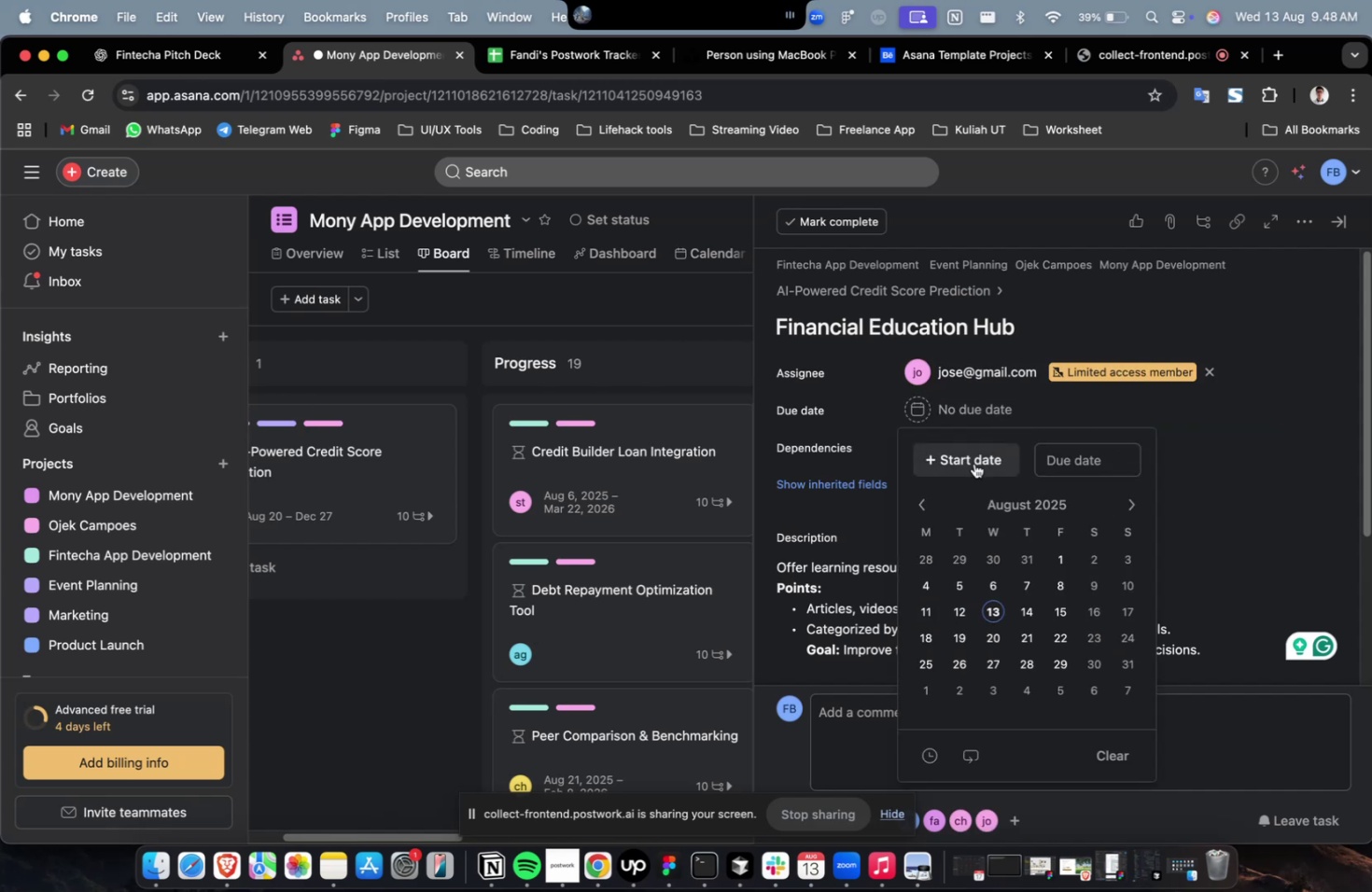 
triple_click([973, 463])
 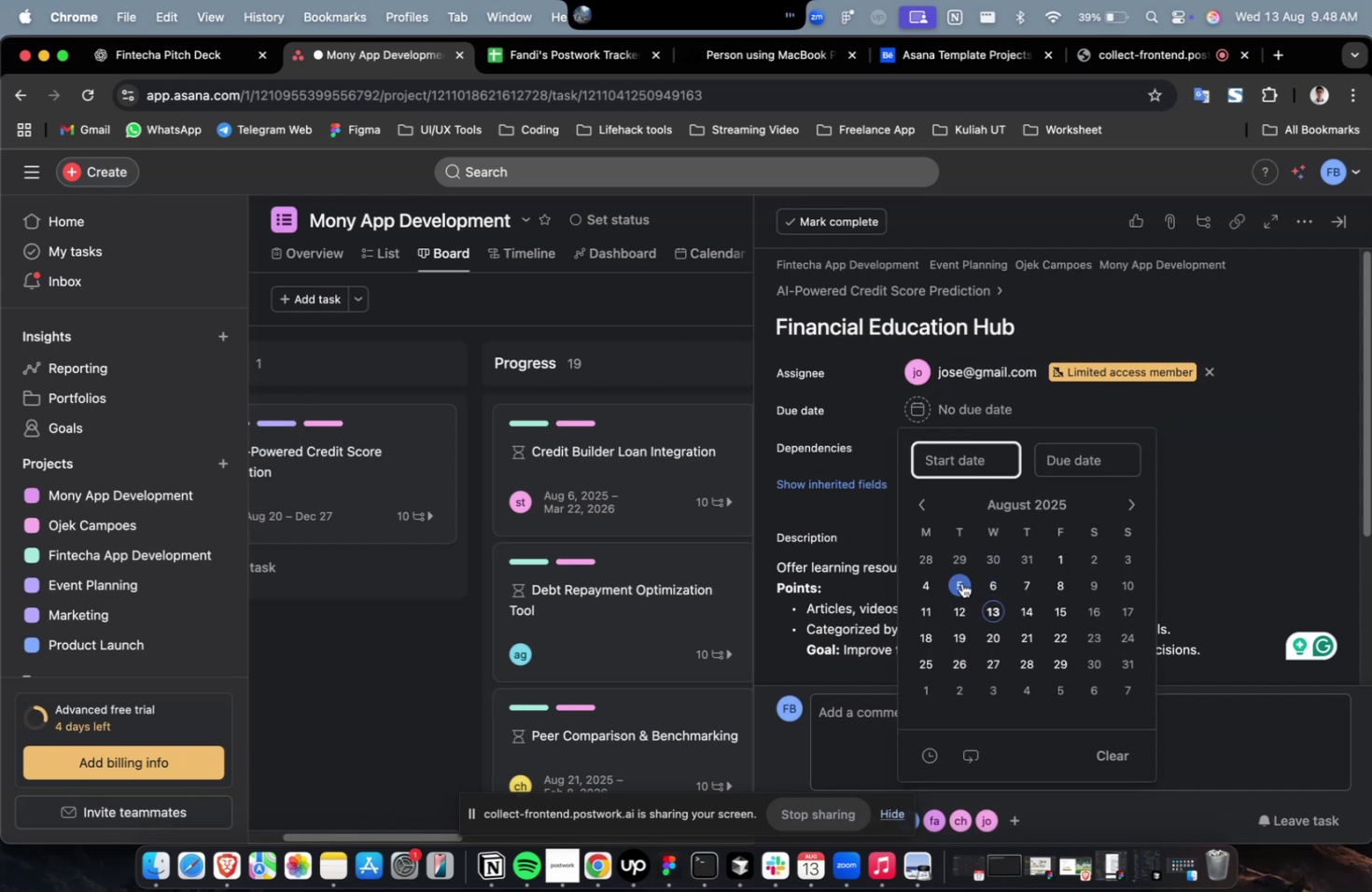 
left_click([960, 582])
 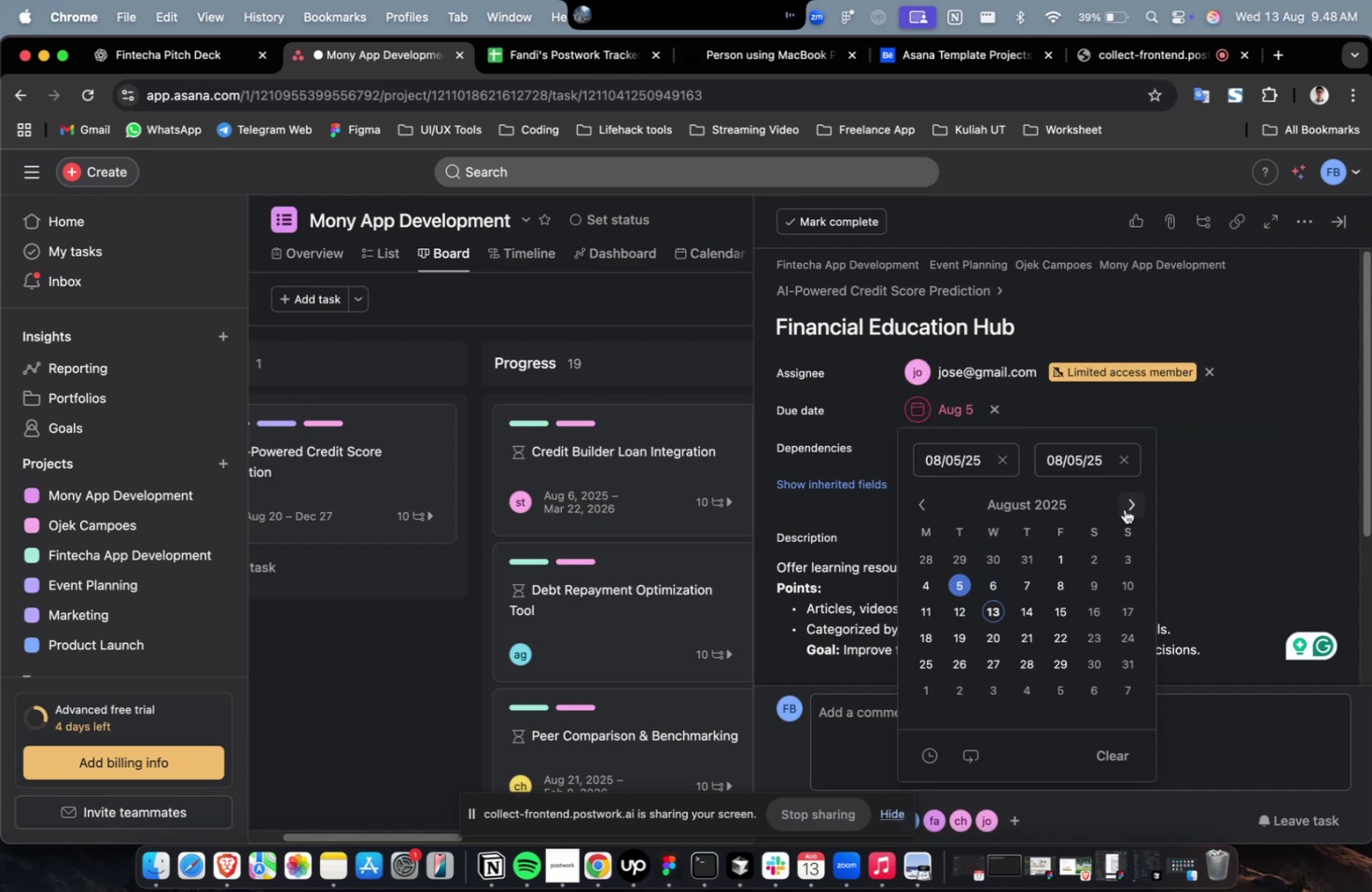 
double_click([1124, 509])
 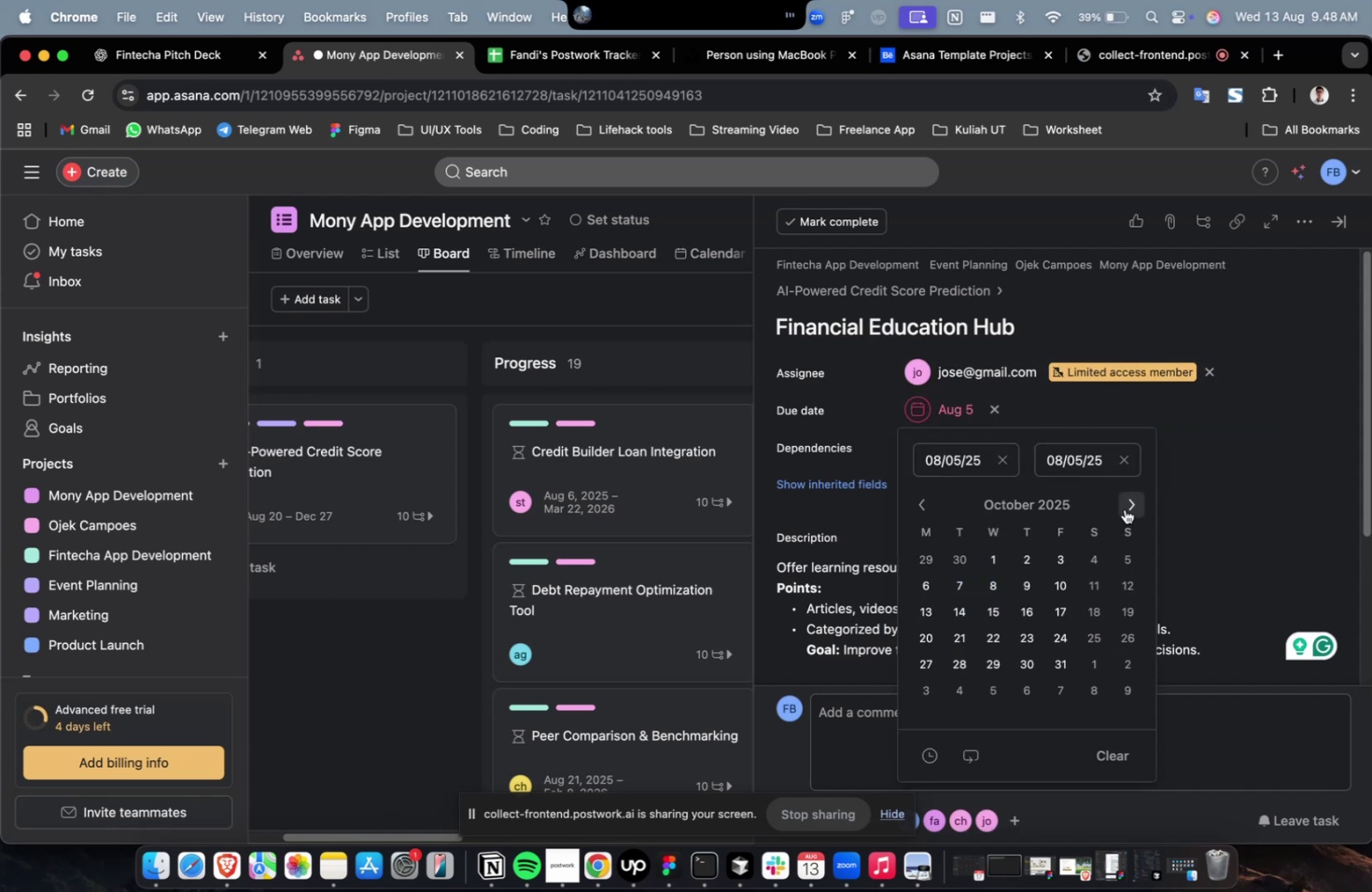 
triple_click([1124, 509])
 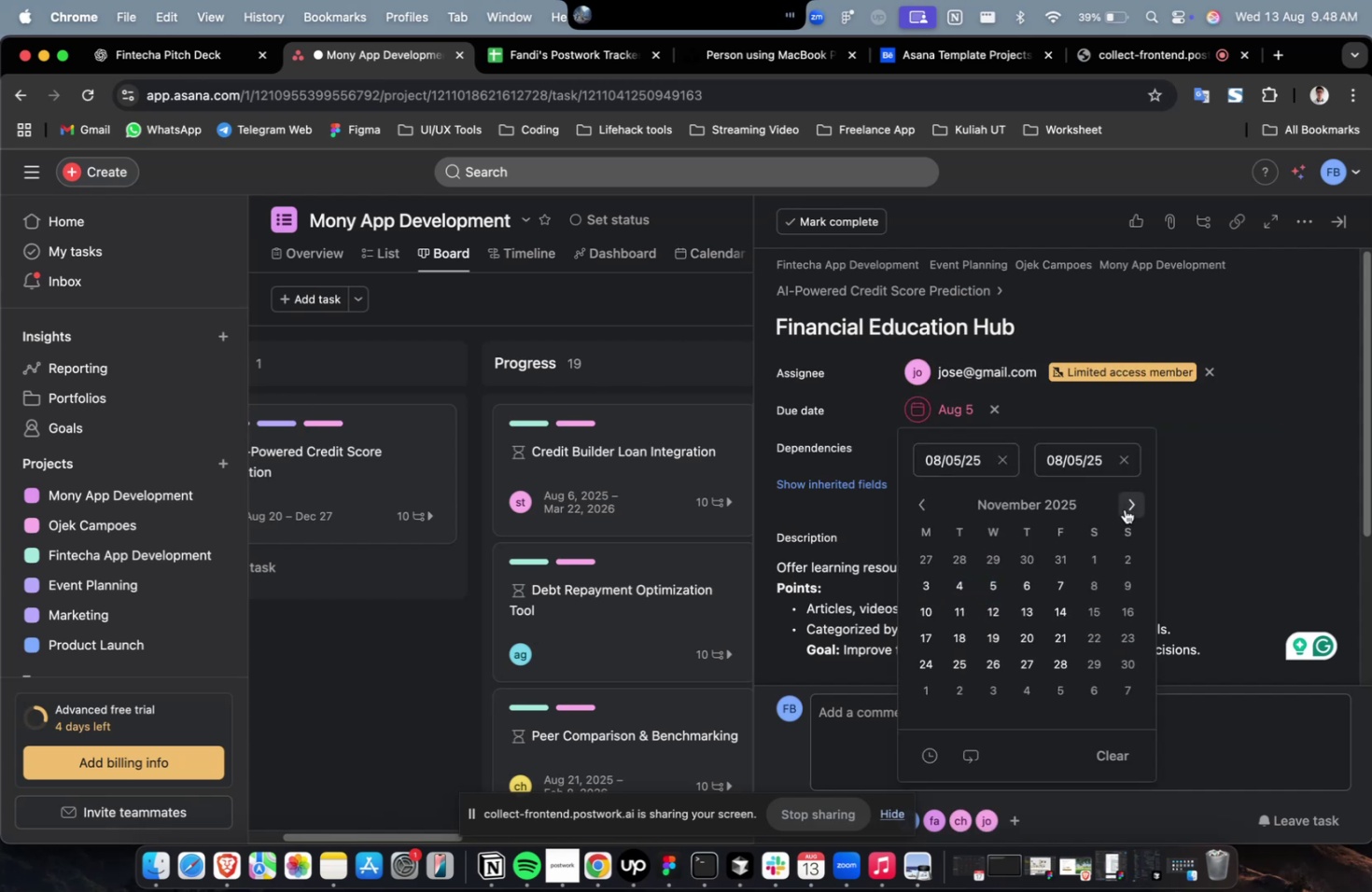 
triple_click([1124, 509])
 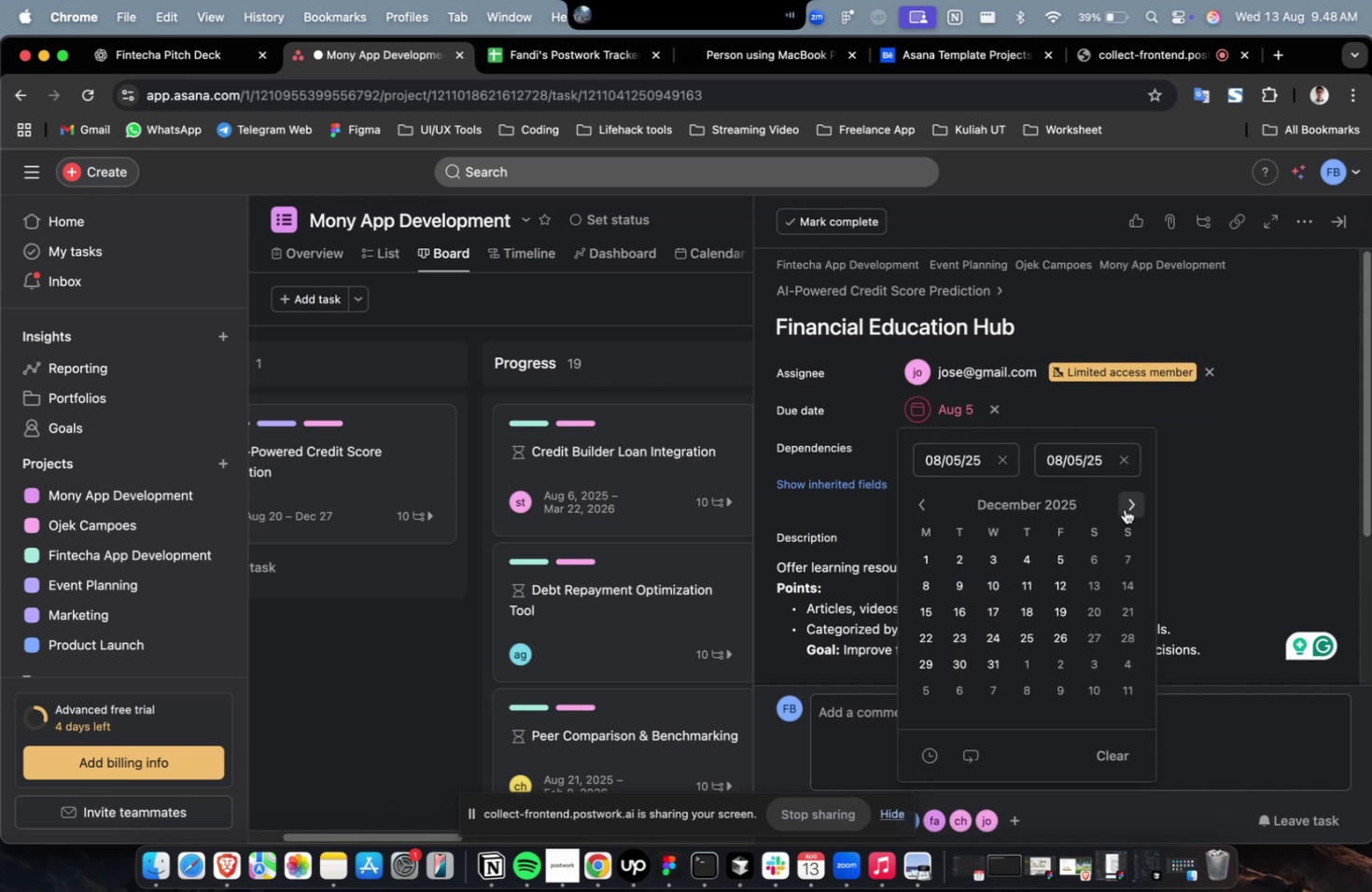 
triple_click([1124, 509])
 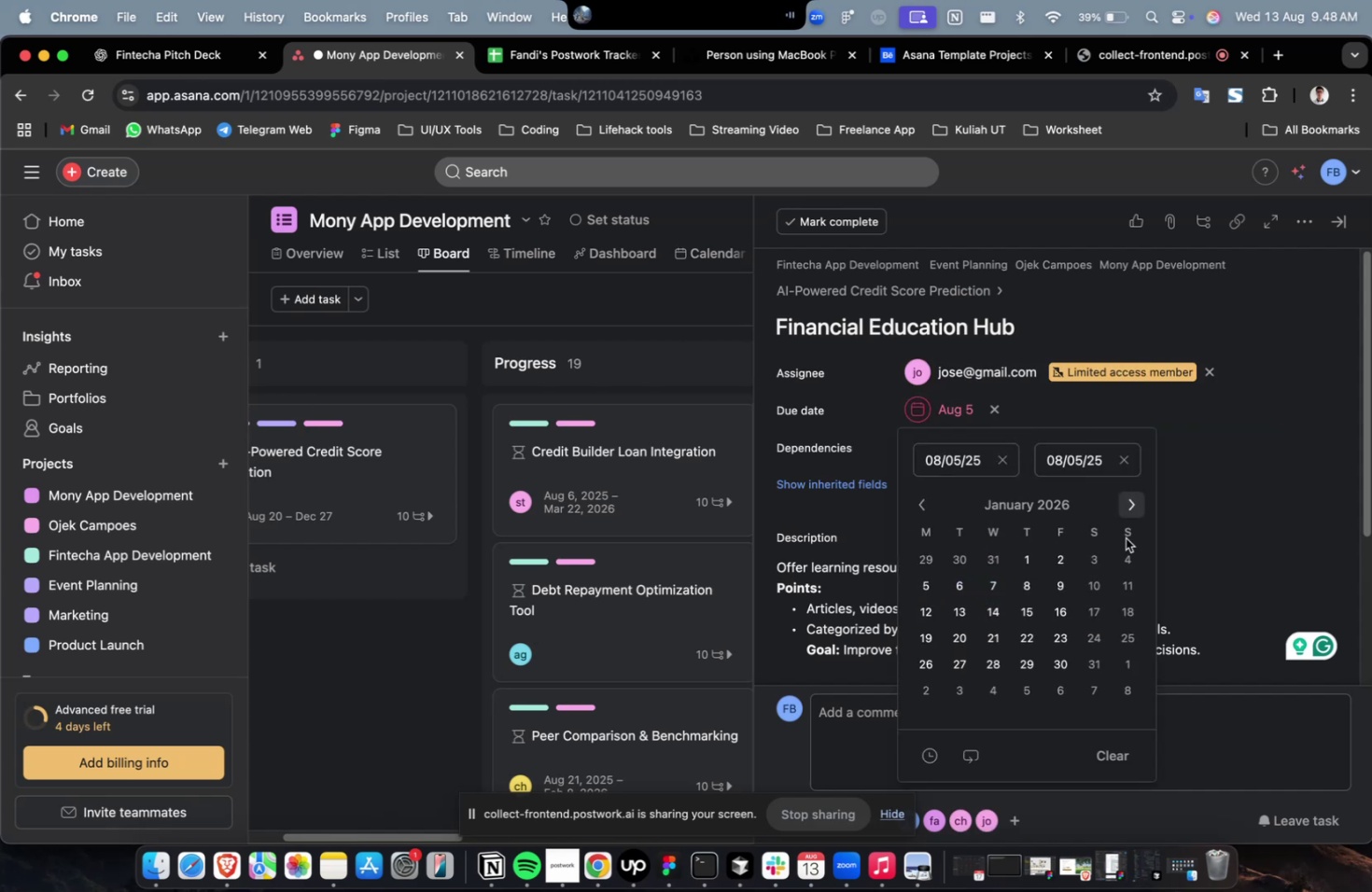 
triple_click([1124, 509])
 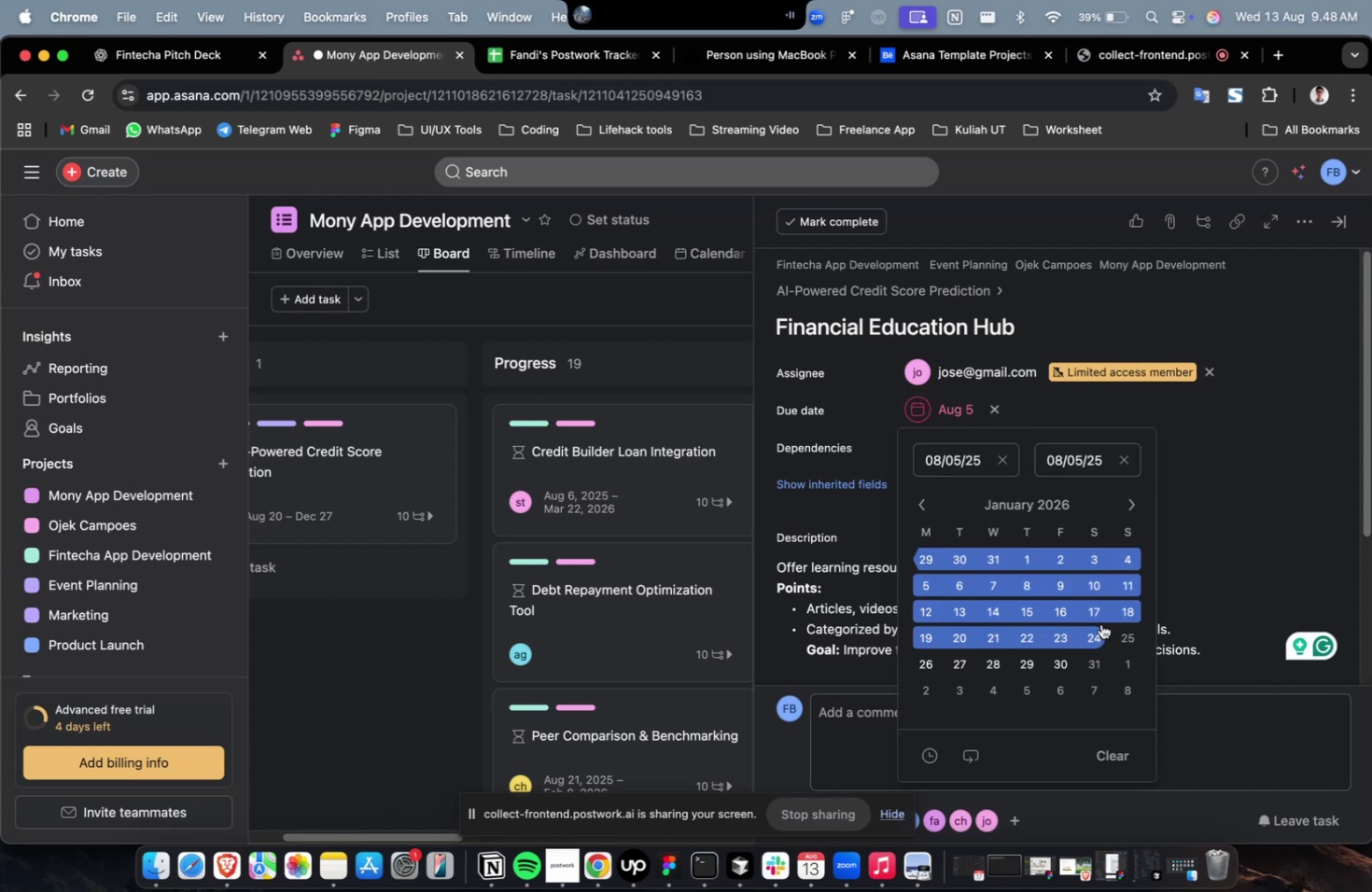 
triple_click([1100, 623])
 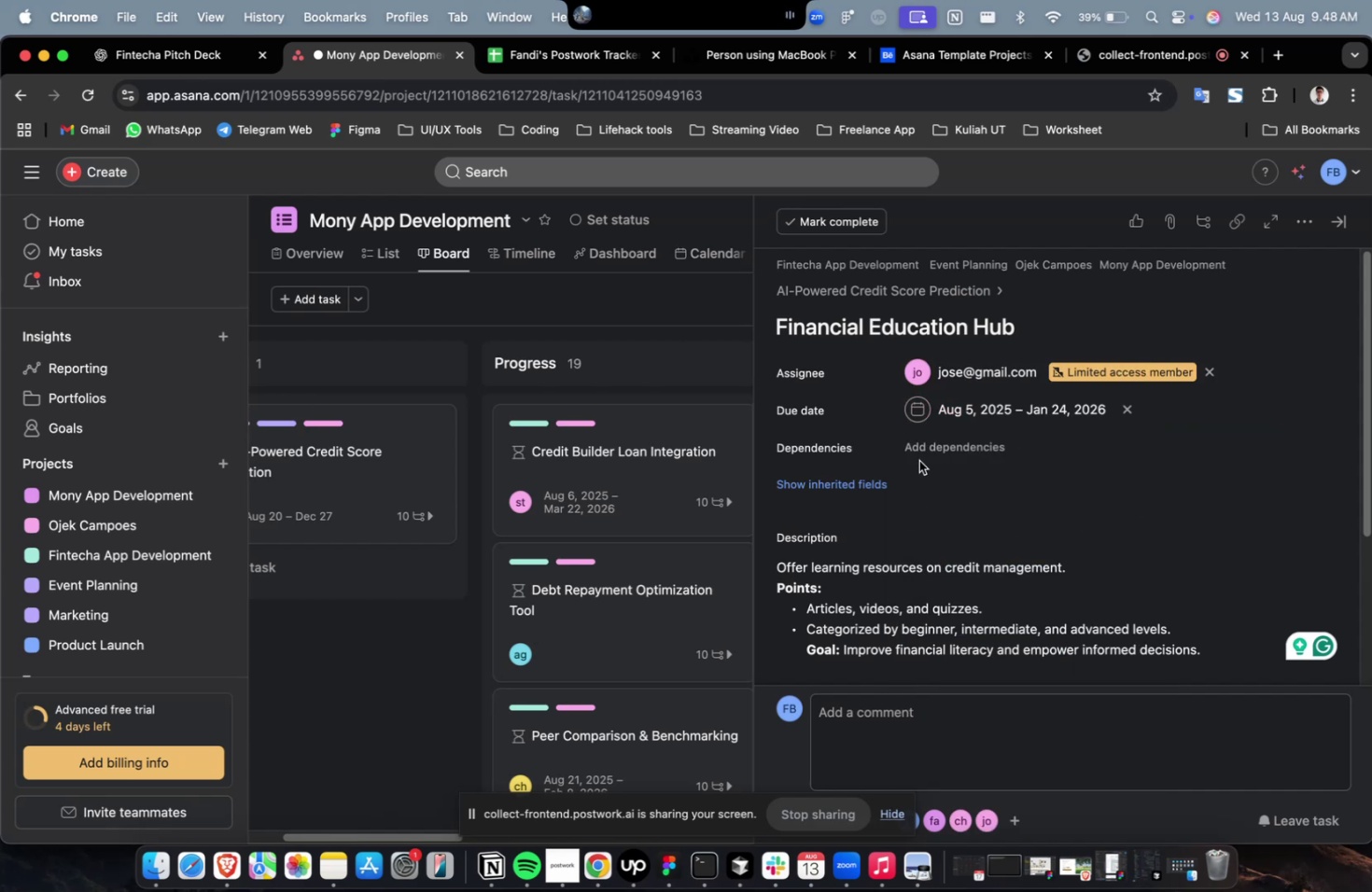 
triple_click([930, 457])
 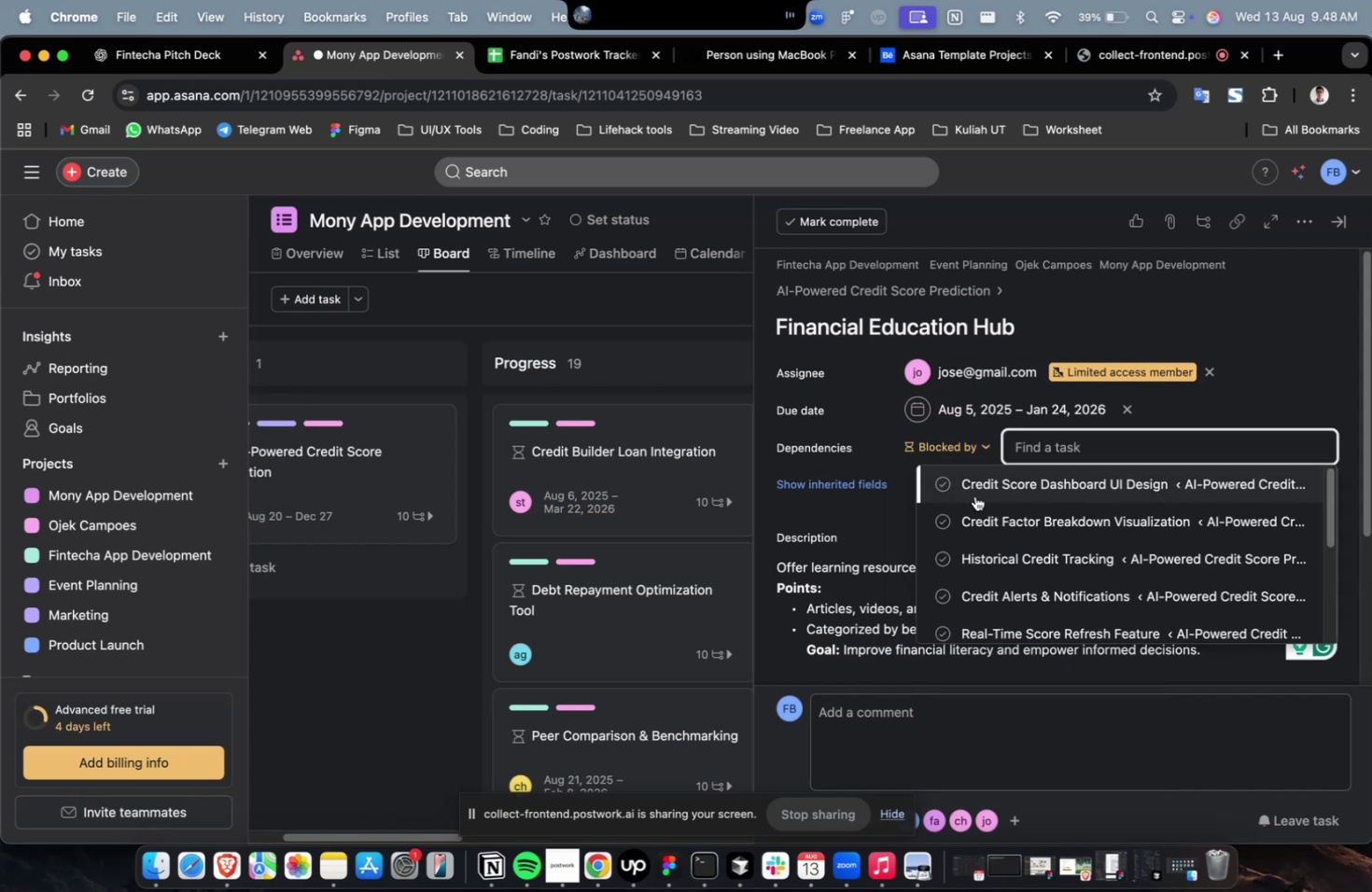 
left_click([974, 496])
 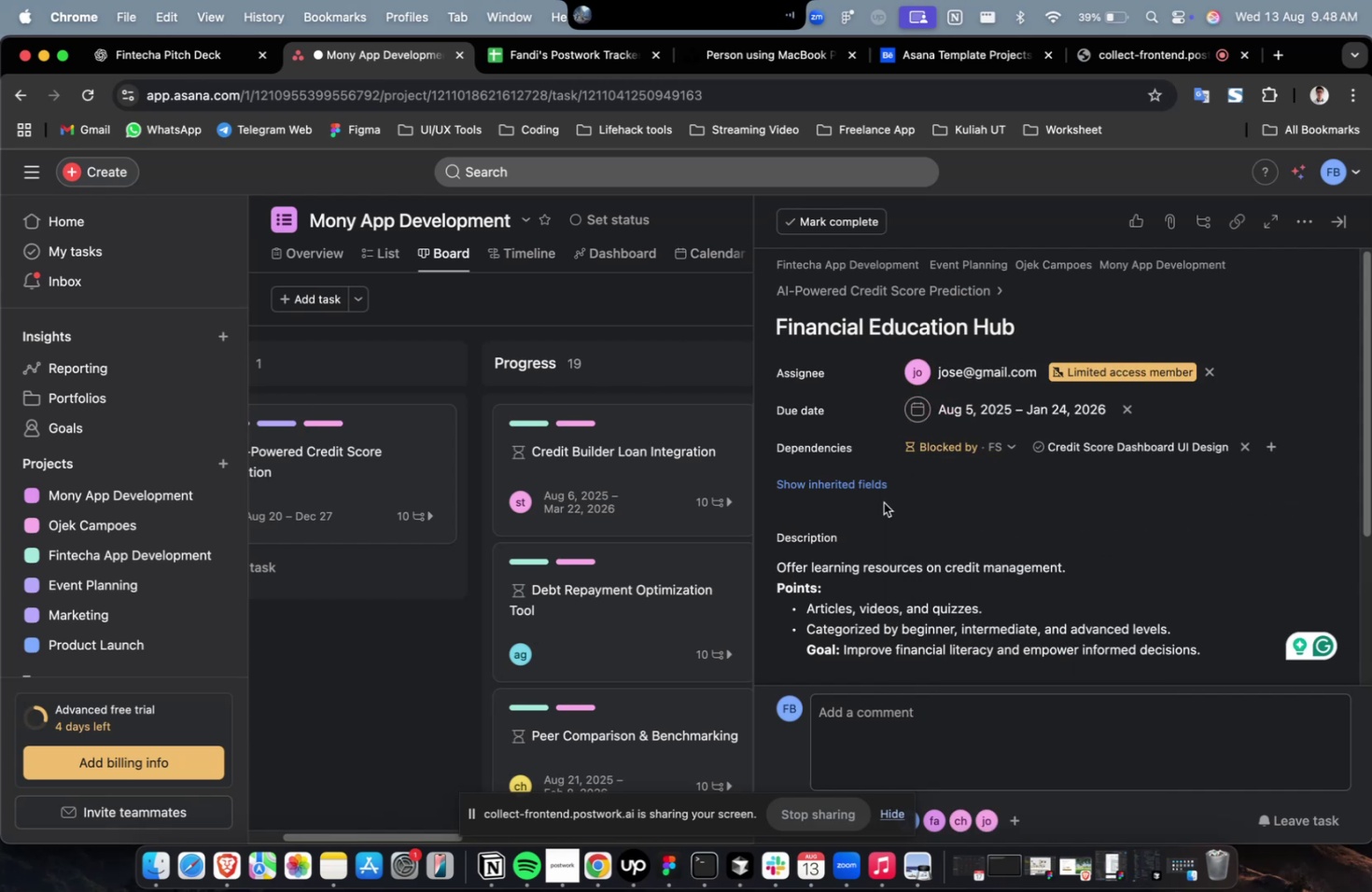 
left_click([869, 496])
 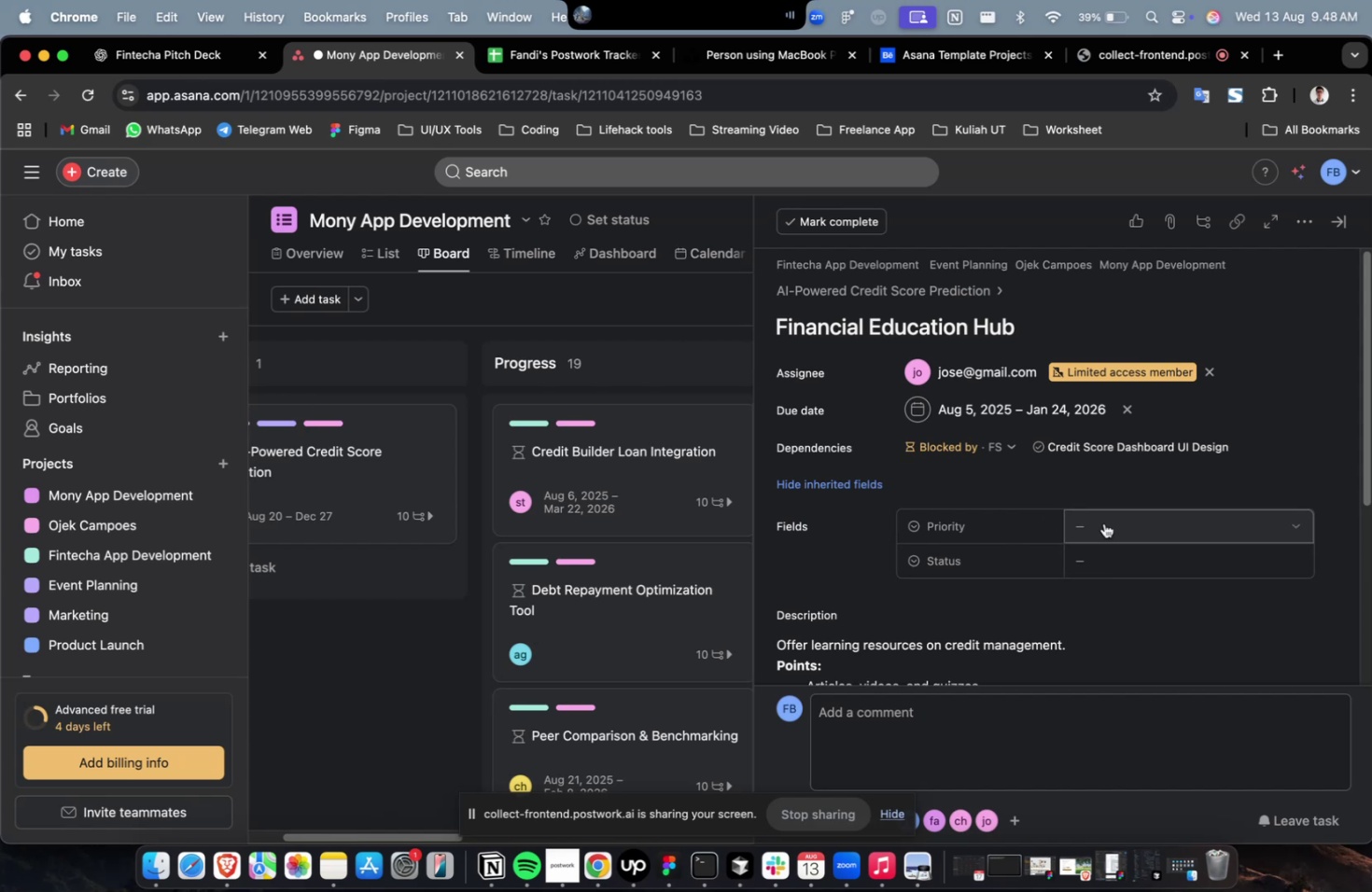 
triple_click([1105, 523])
 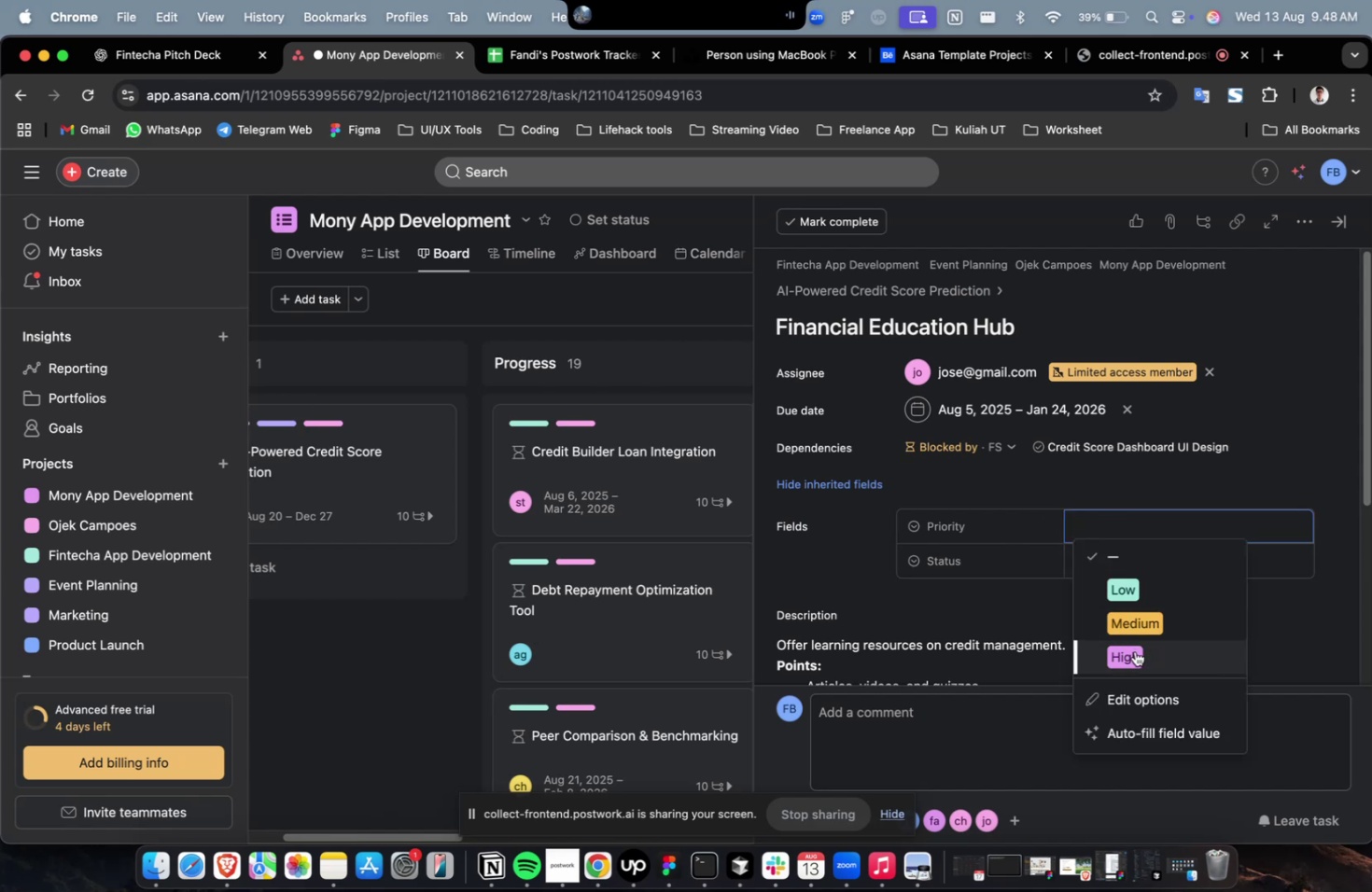 
triple_click([1134, 650])
 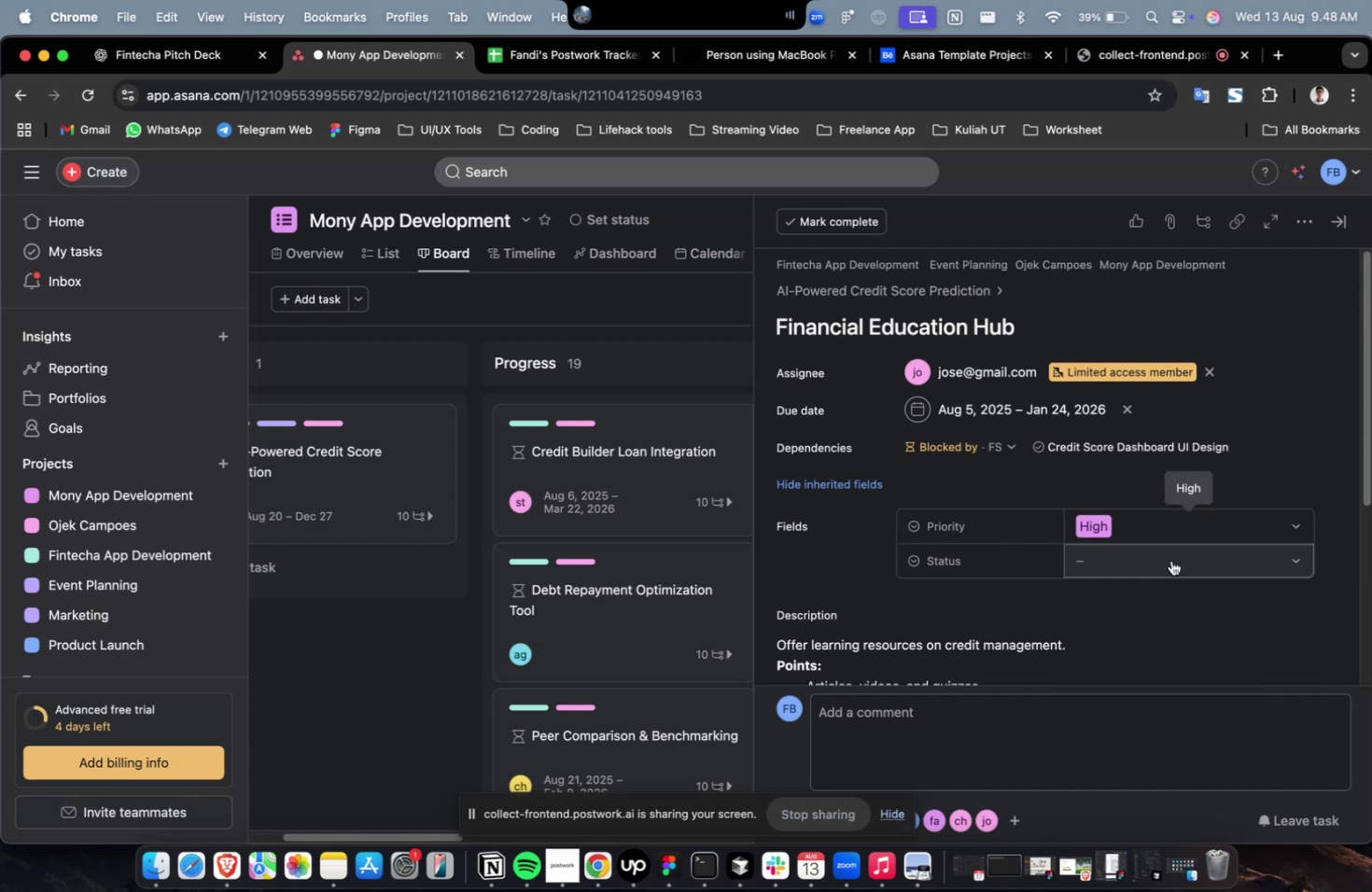 
left_click([1170, 559])
 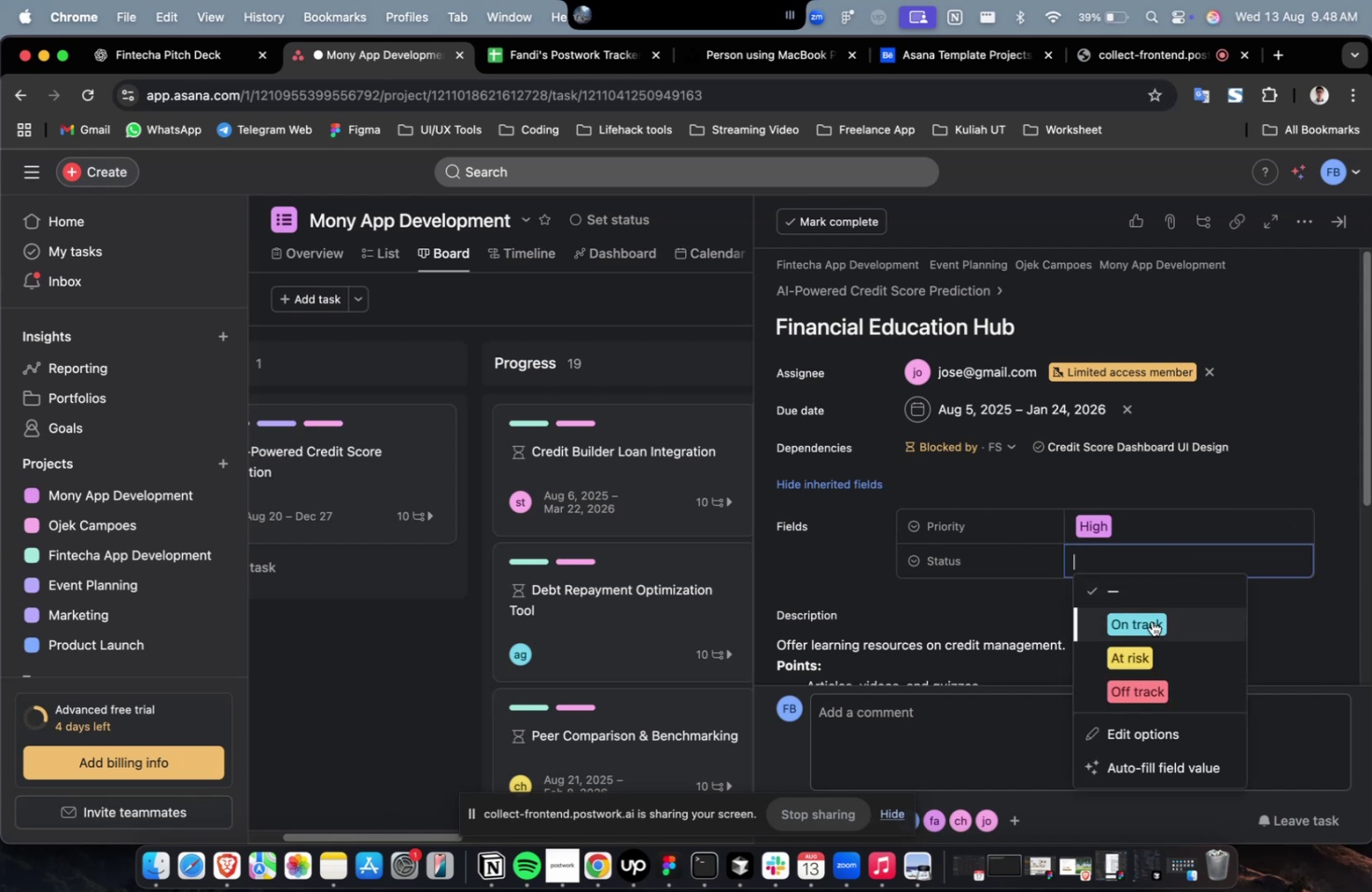 
double_click([1151, 620])
 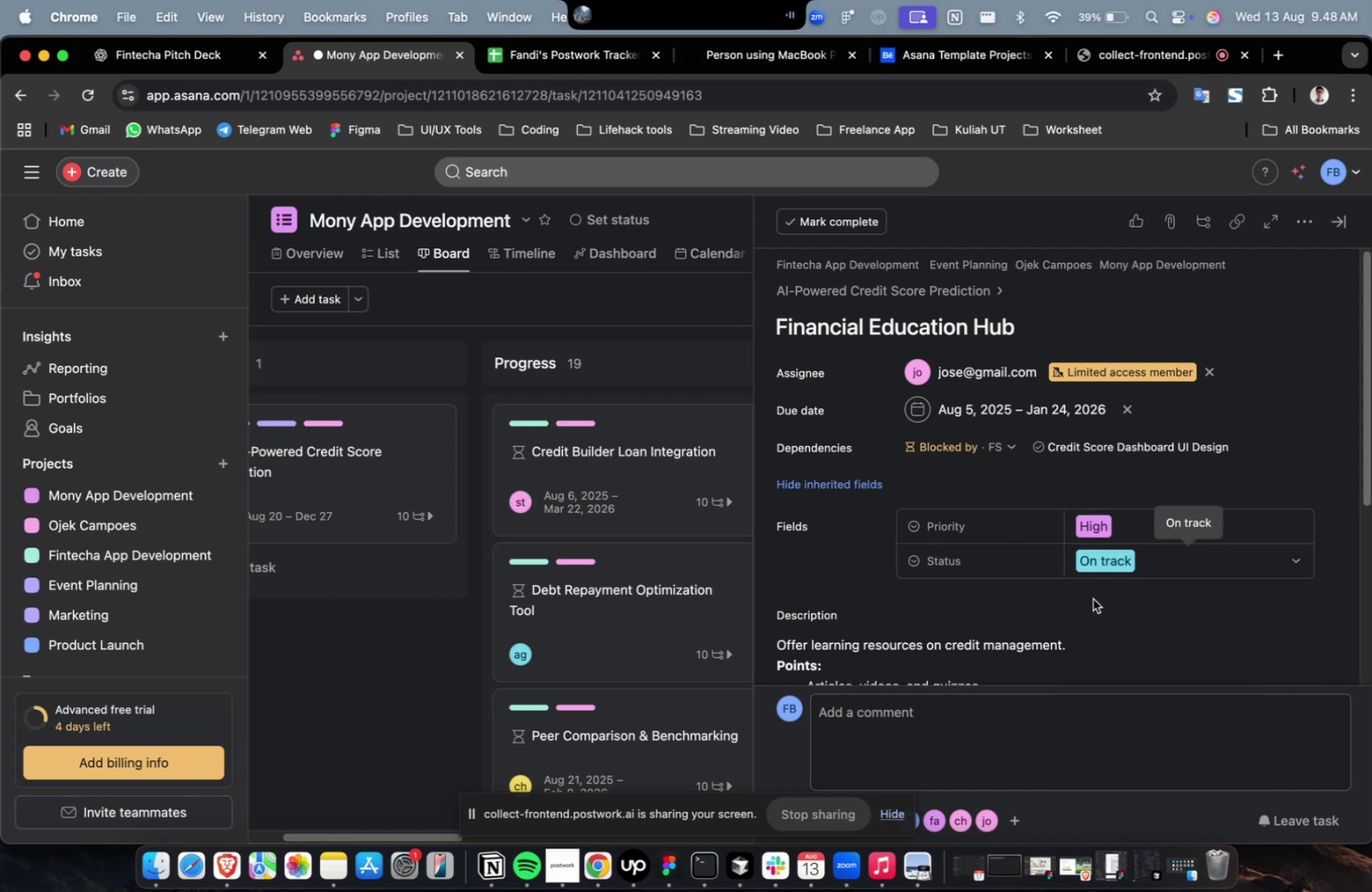 
wait(6.35)
 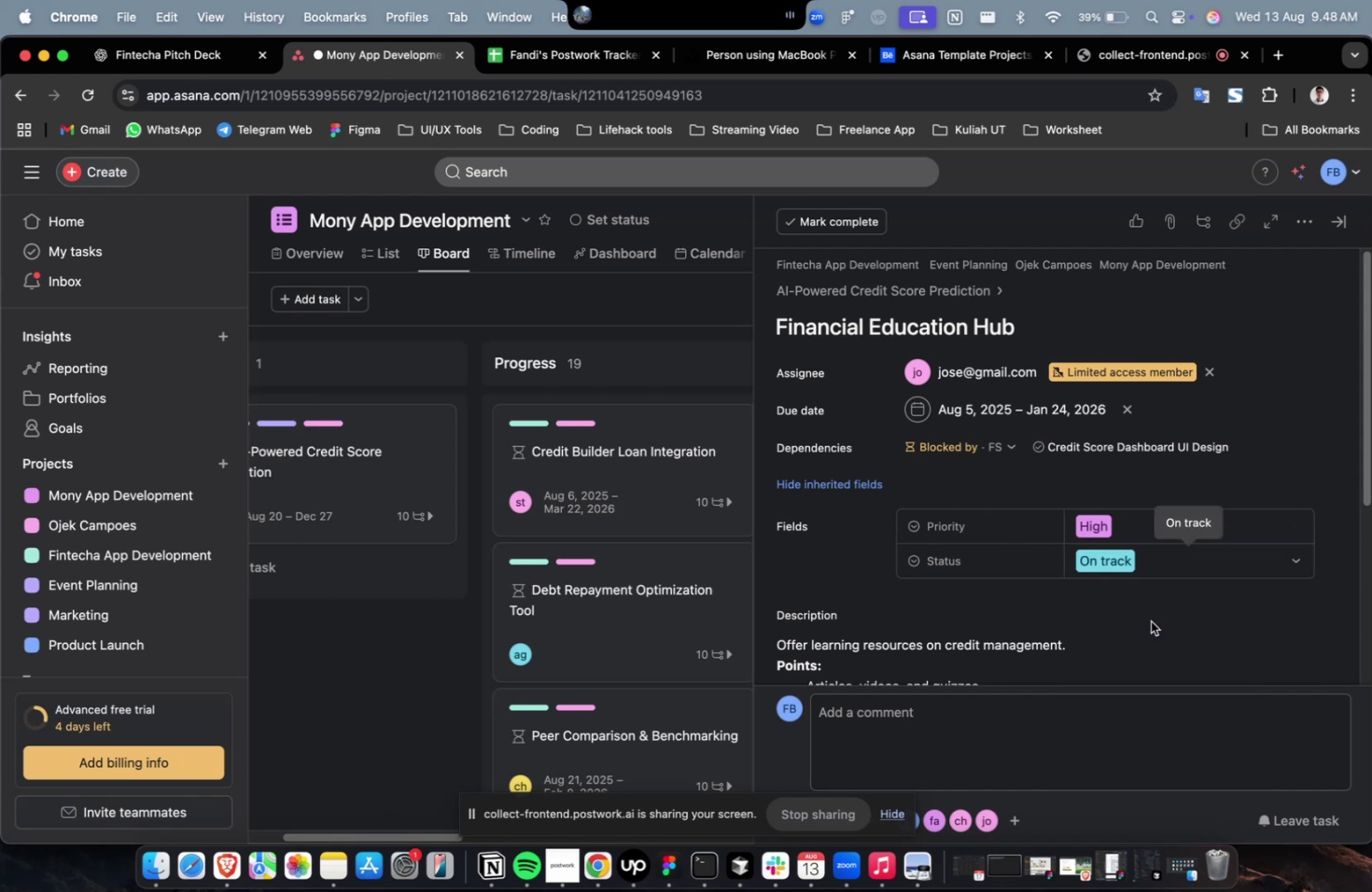 
scroll: coordinate [841, 496], scroll_direction: down, amount: 31.0
 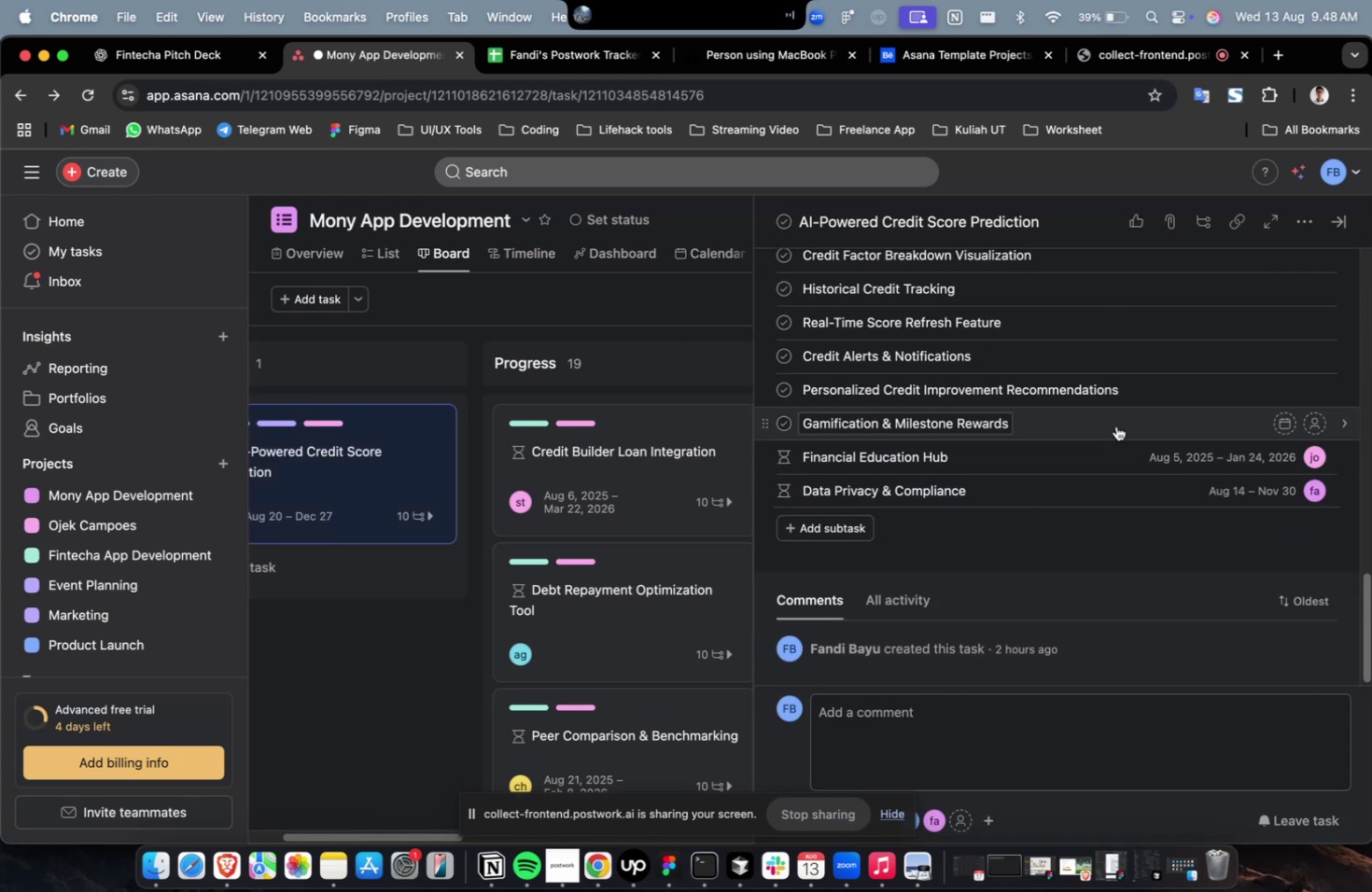 
left_click([1115, 425])
 